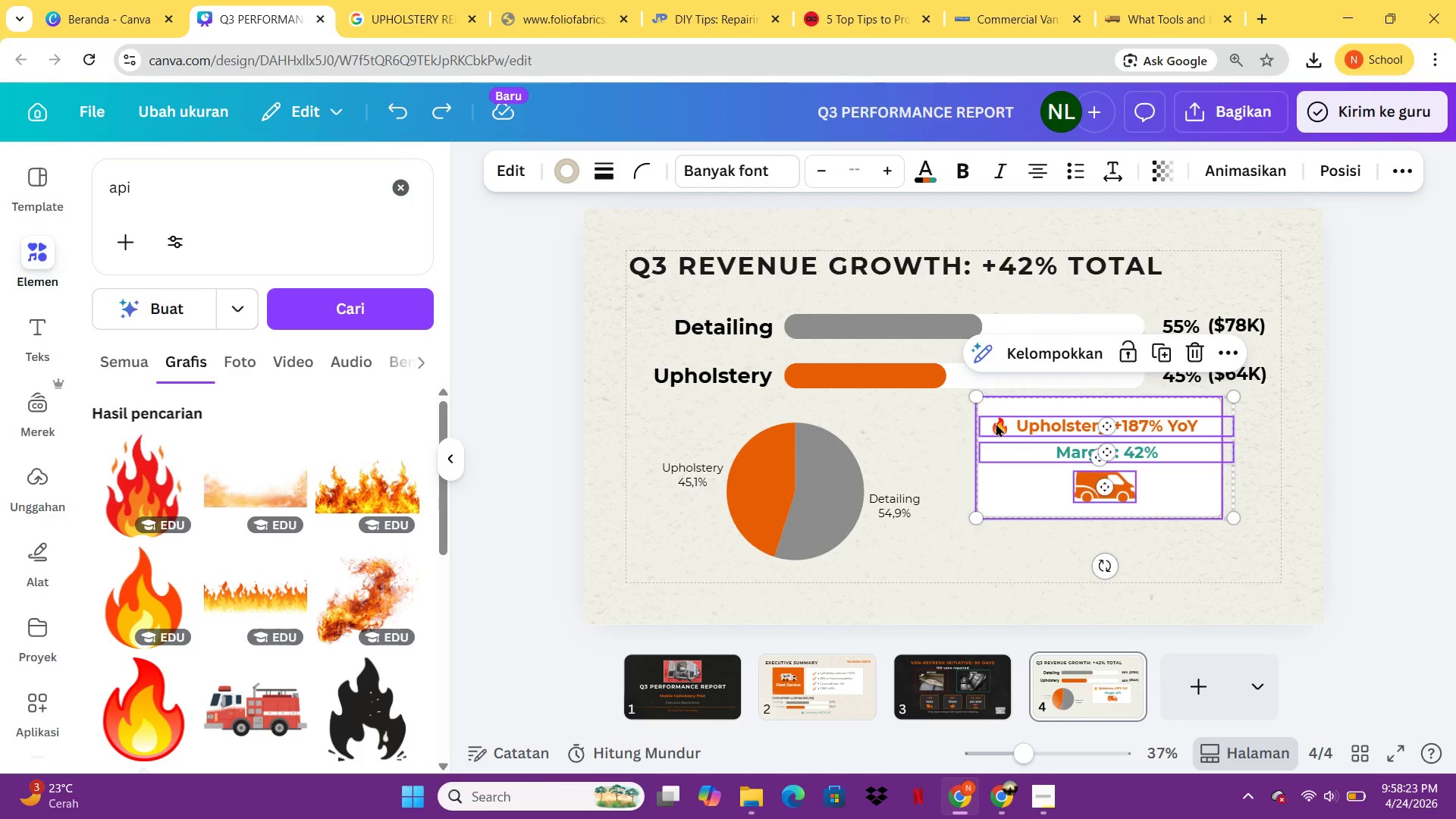 
left_click([996, 423])
 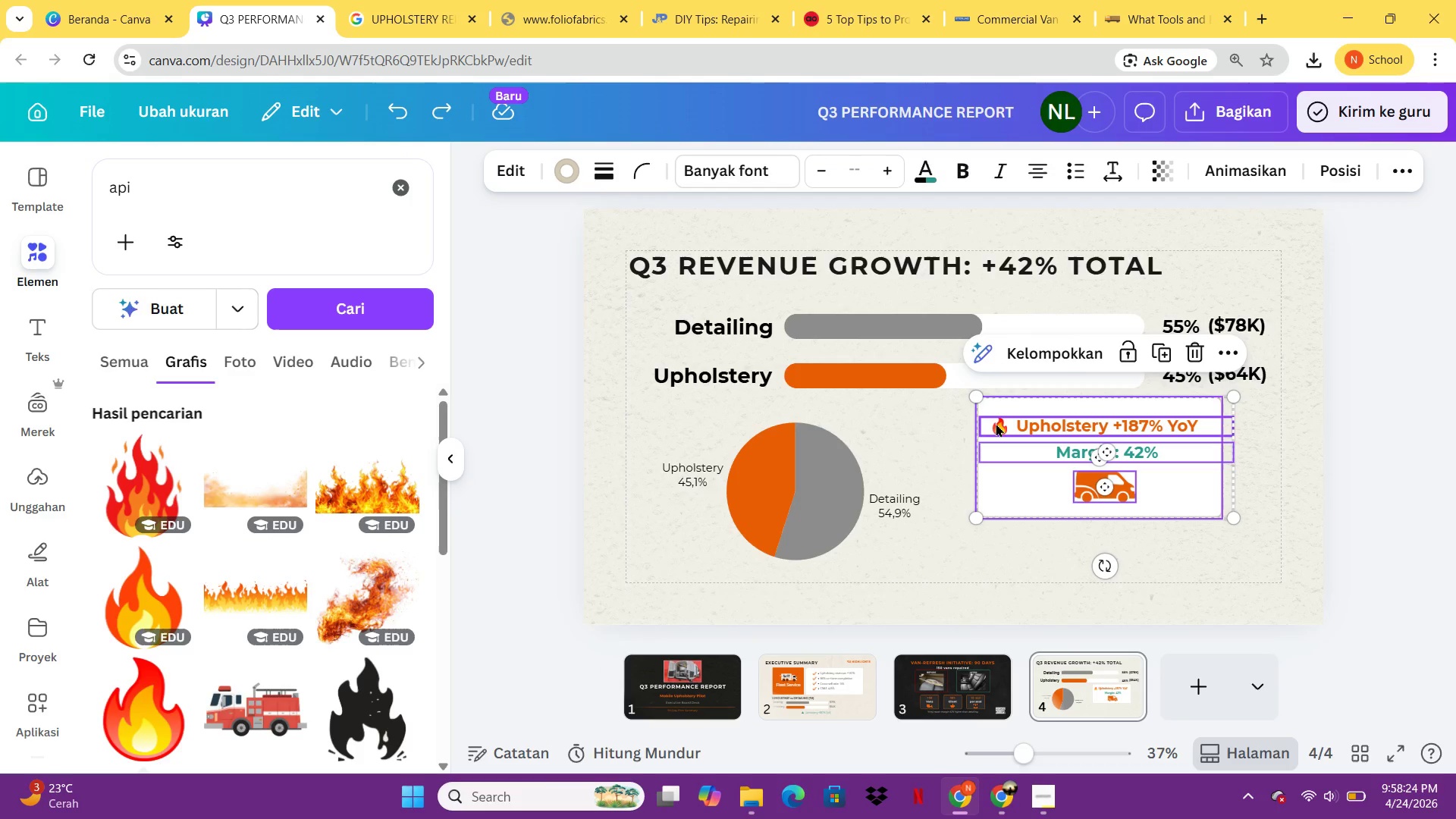 
key(Control+G)
 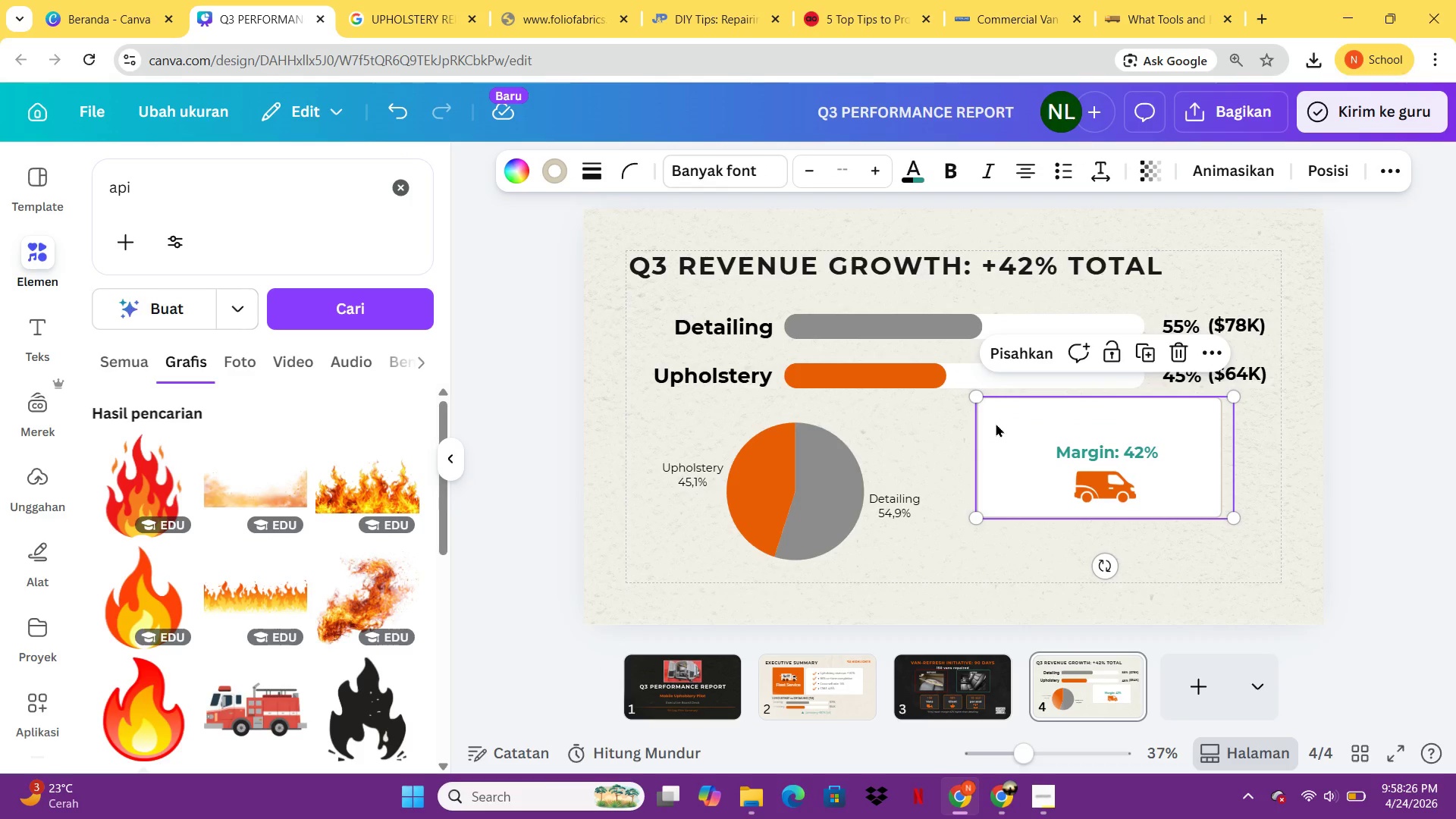 
key(Control+Z)
 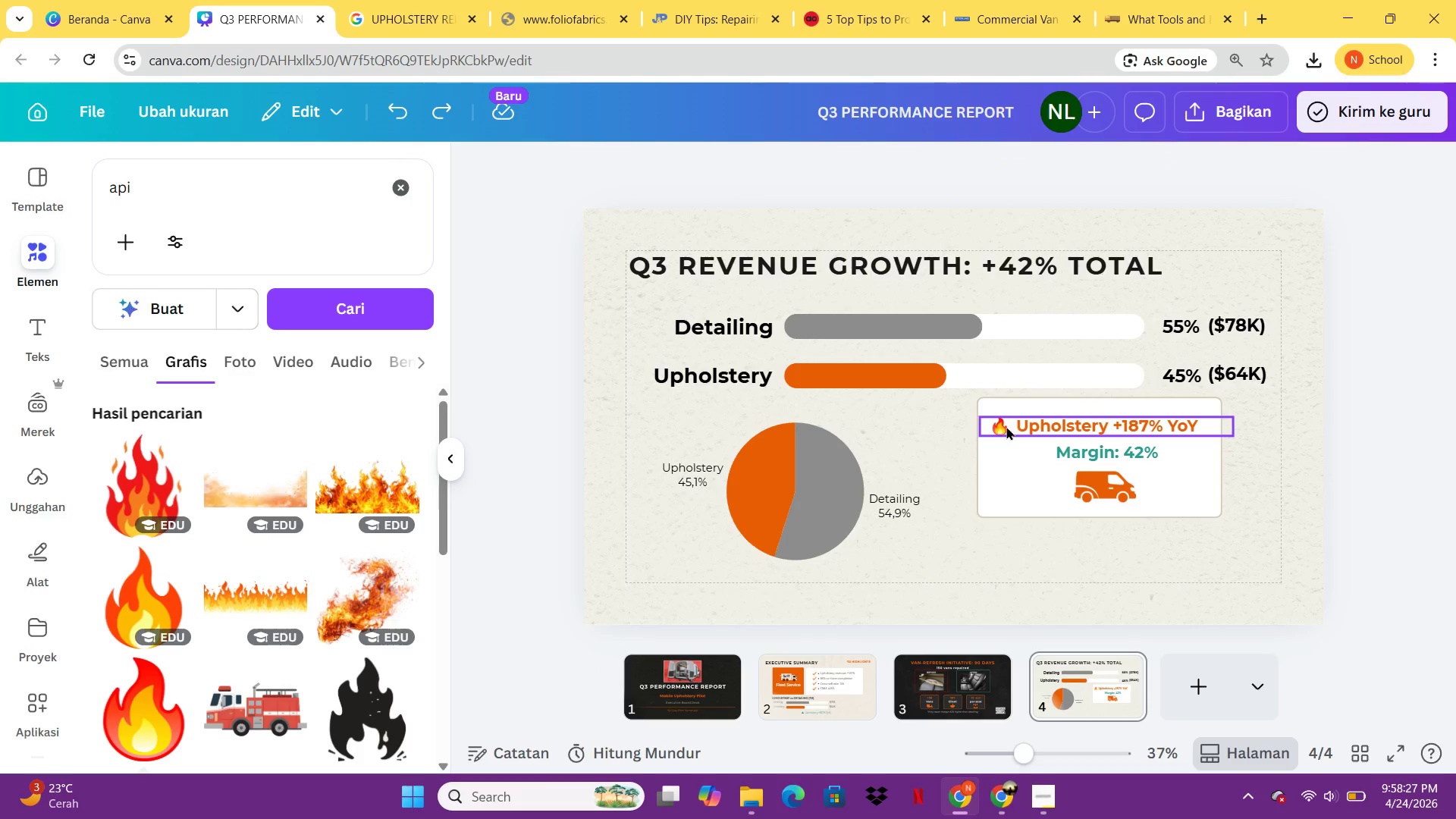 
left_click([1012, 427])
 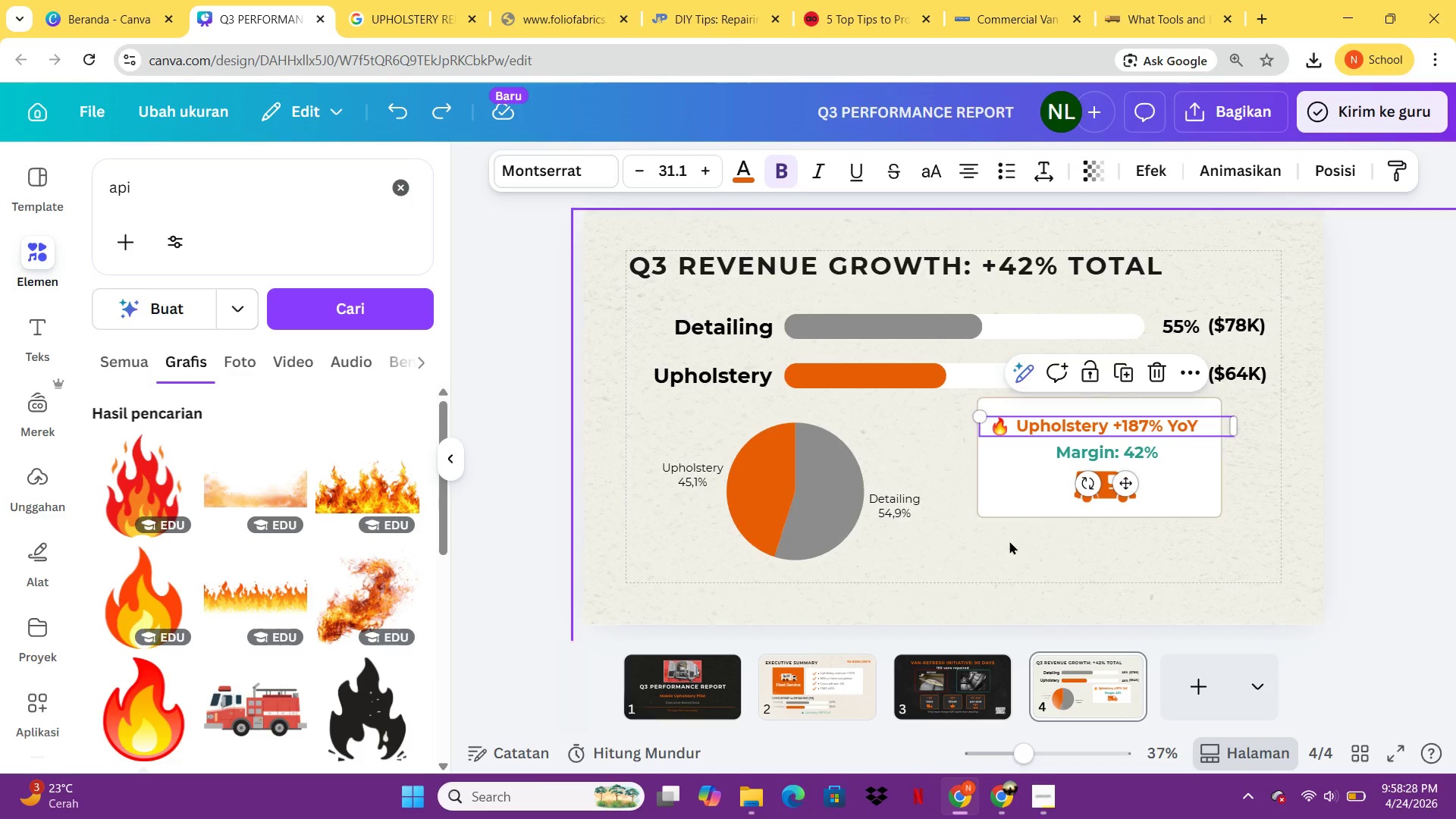 
left_click([1009, 541])
 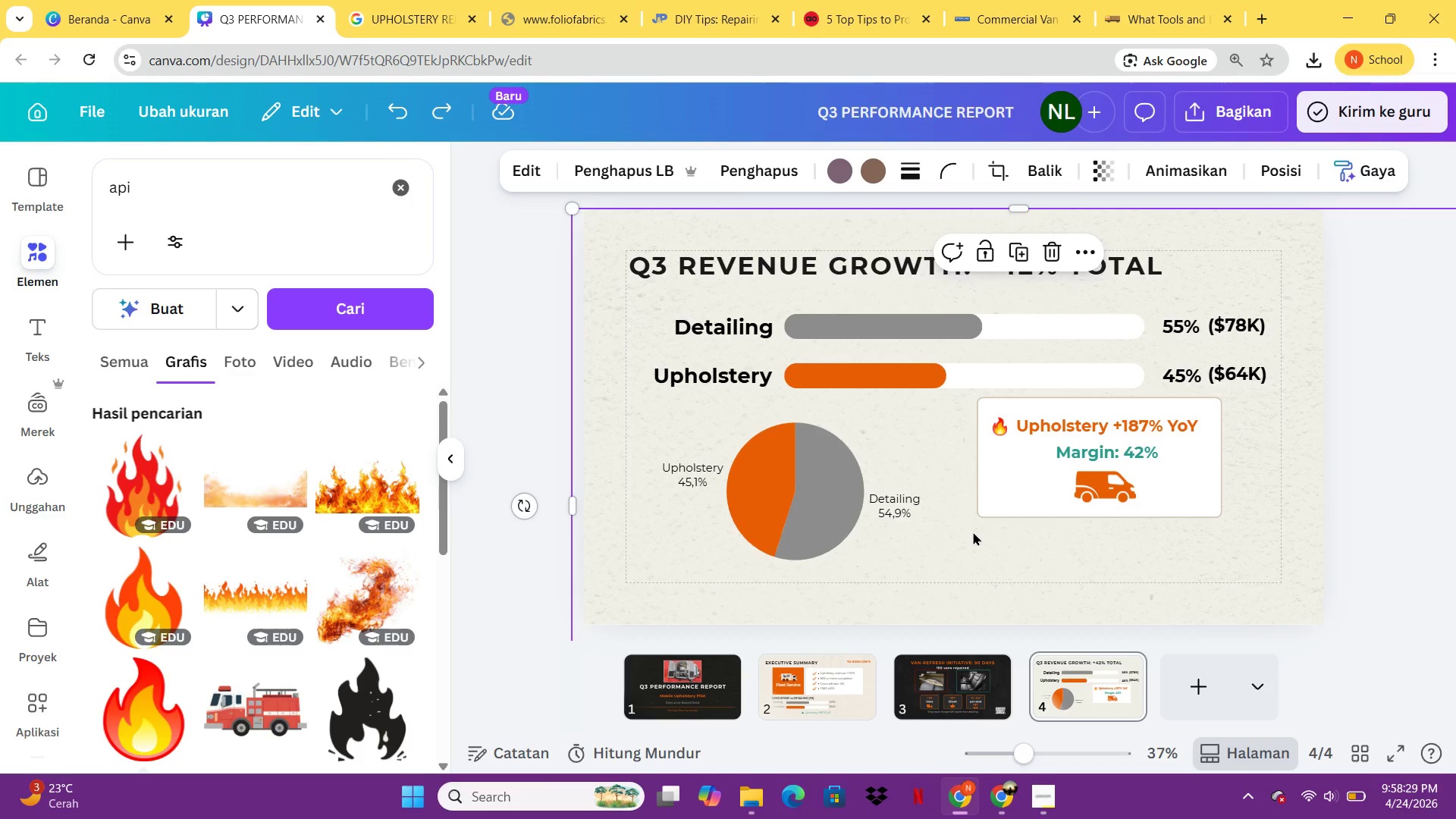 
left_click_drag(start_coordinate=[973, 532], to_coordinate=[1127, 473])
 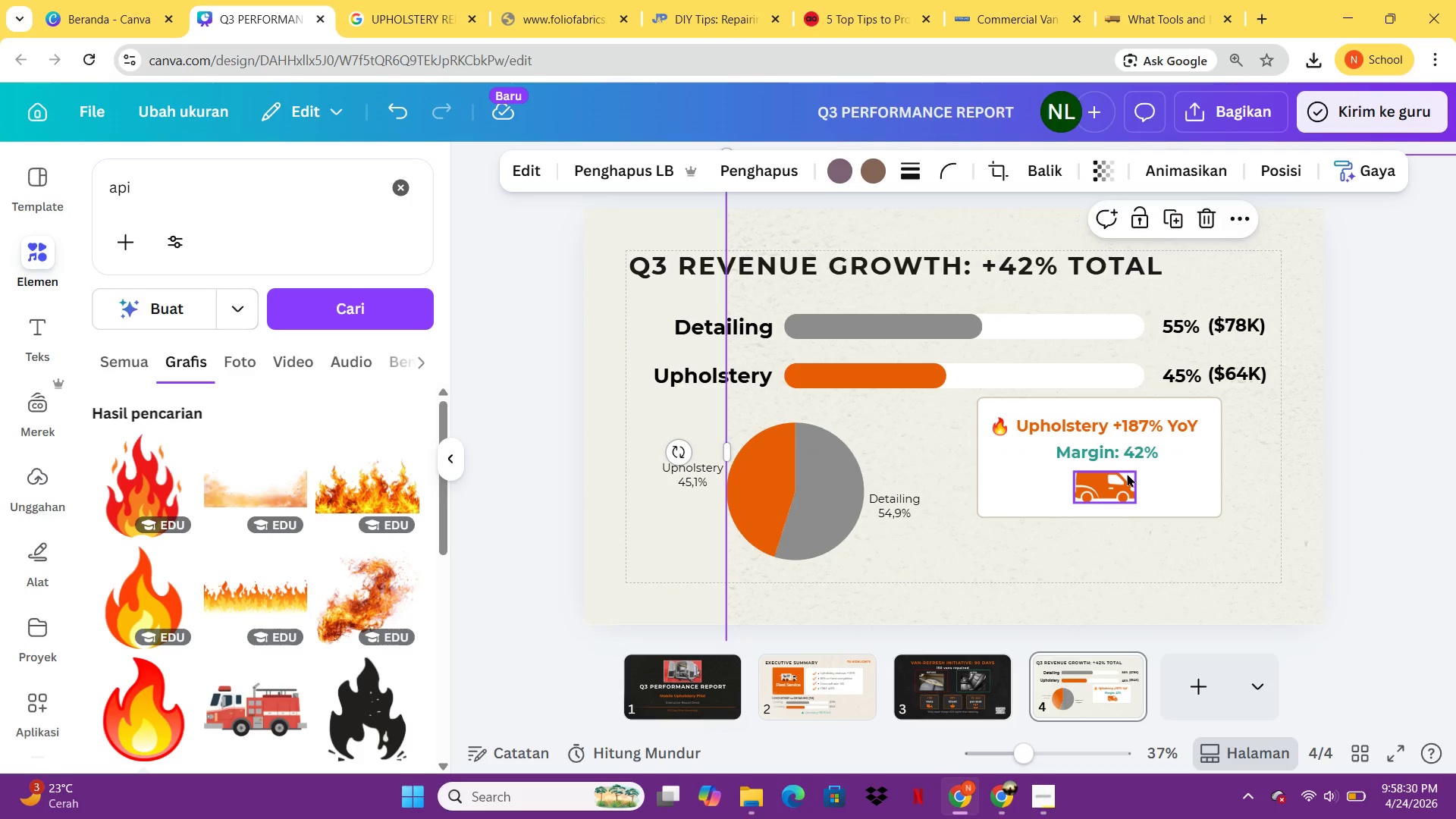 
key(Control+Z)
 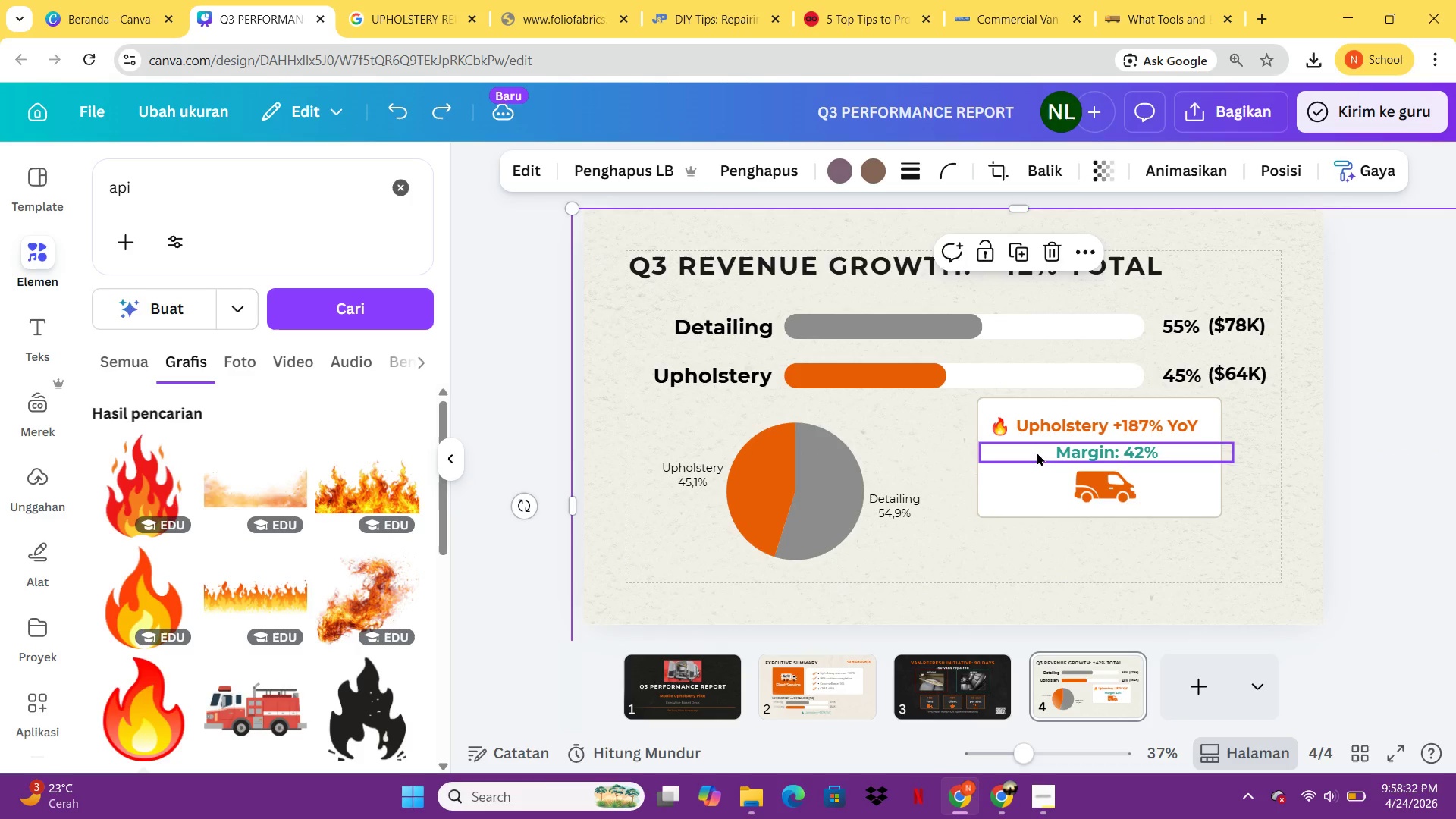 
left_click([1037, 452])
 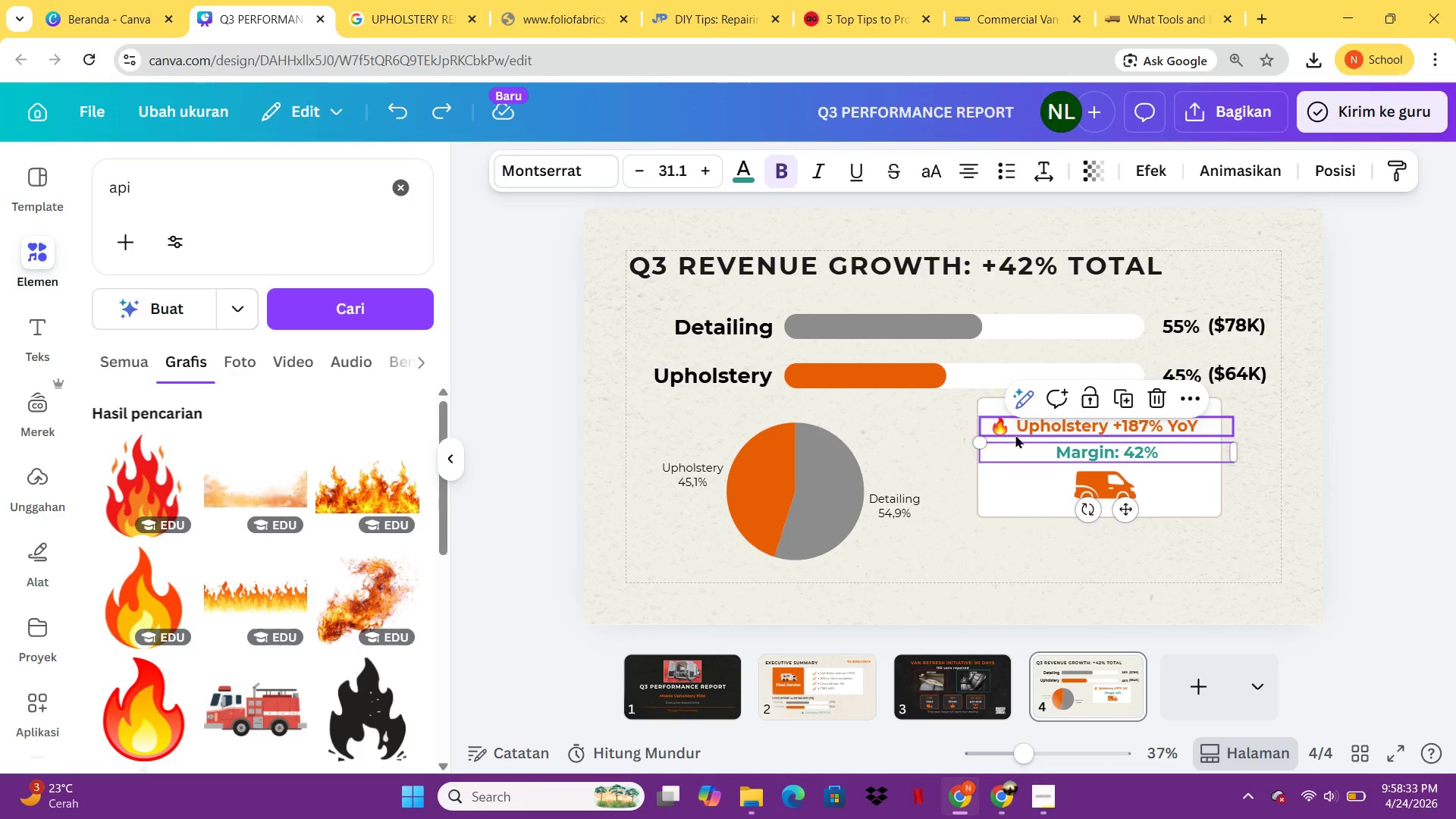 
left_click_drag(start_coordinate=[1040, 423], to_coordinate=[1091, 422])
 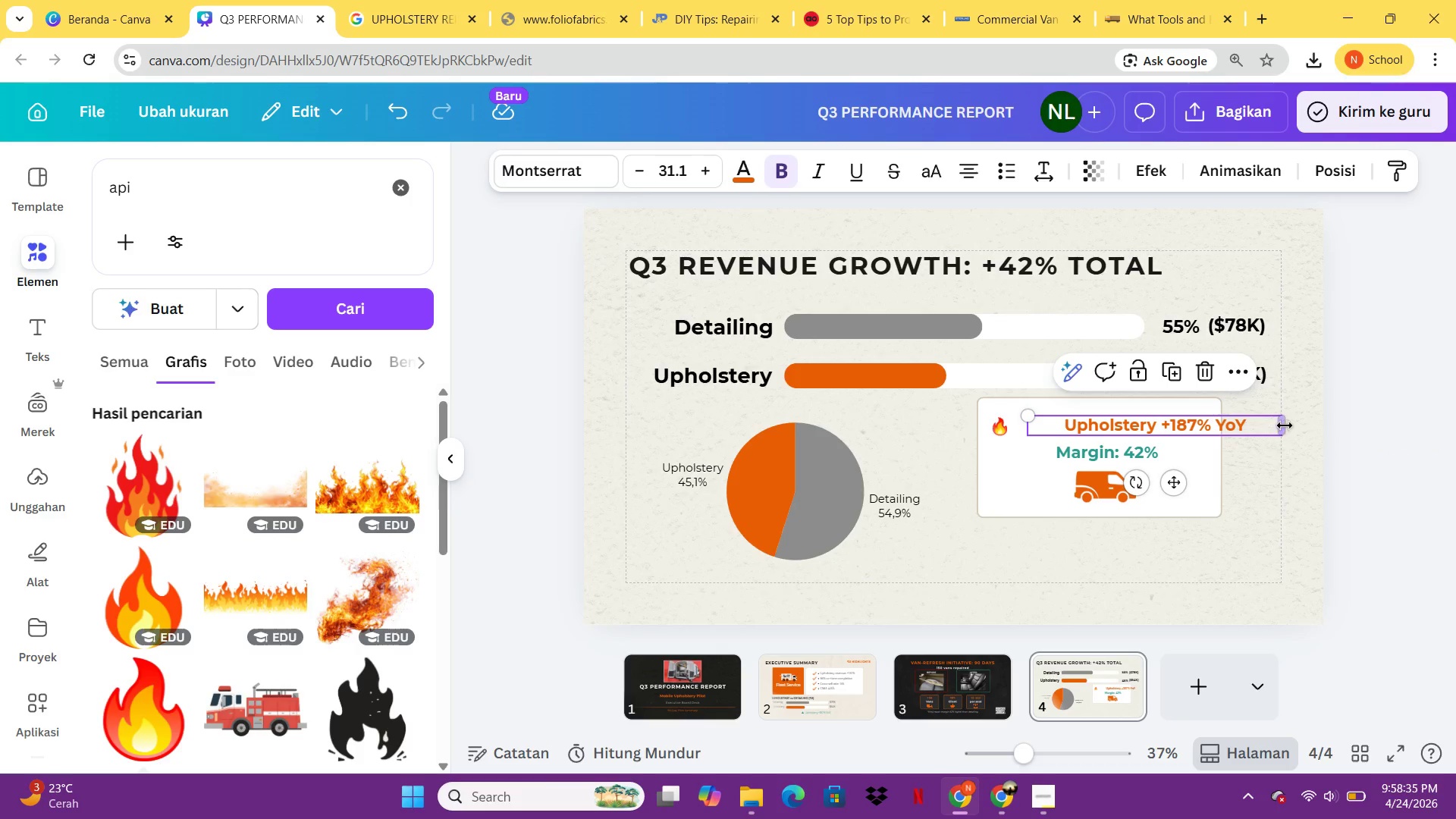 
left_click_drag(start_coordinate=[1286, 425], to_coordinate=[1226, 425])
 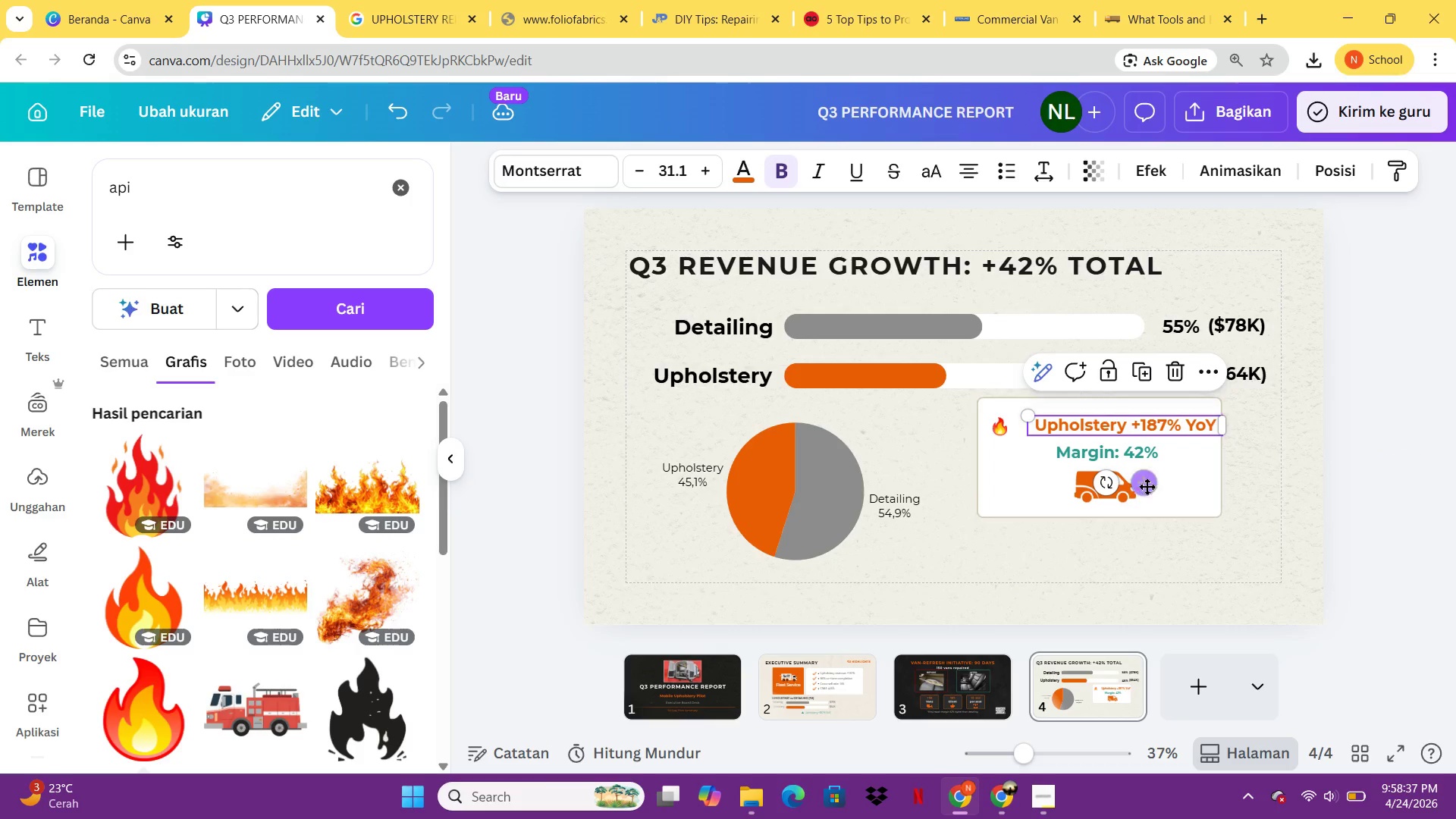 
left_click_drag(start_coordinate=[1147, 483], to_coordinate=[1126, 485])
 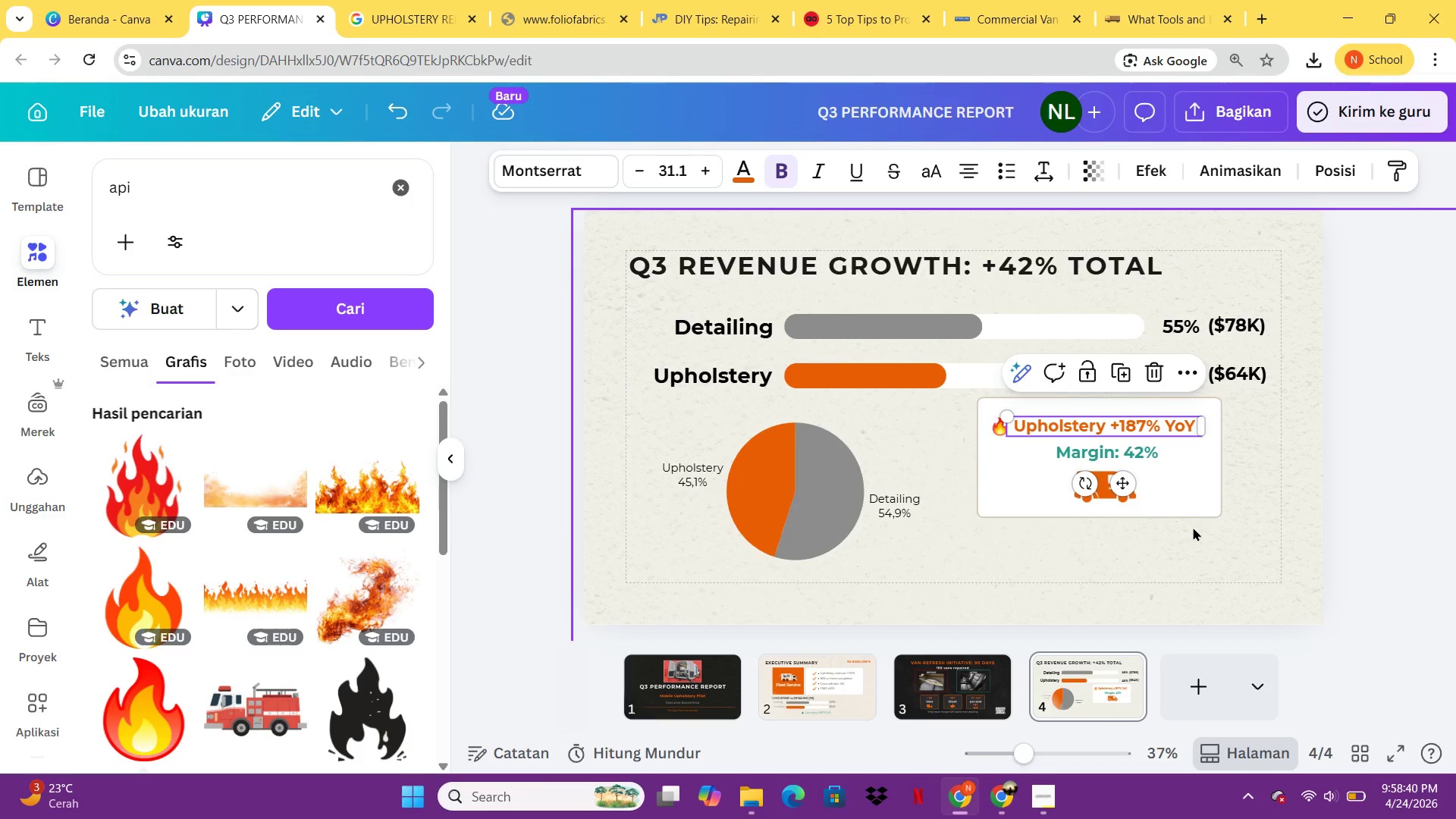 
left_click([1193, 527])
 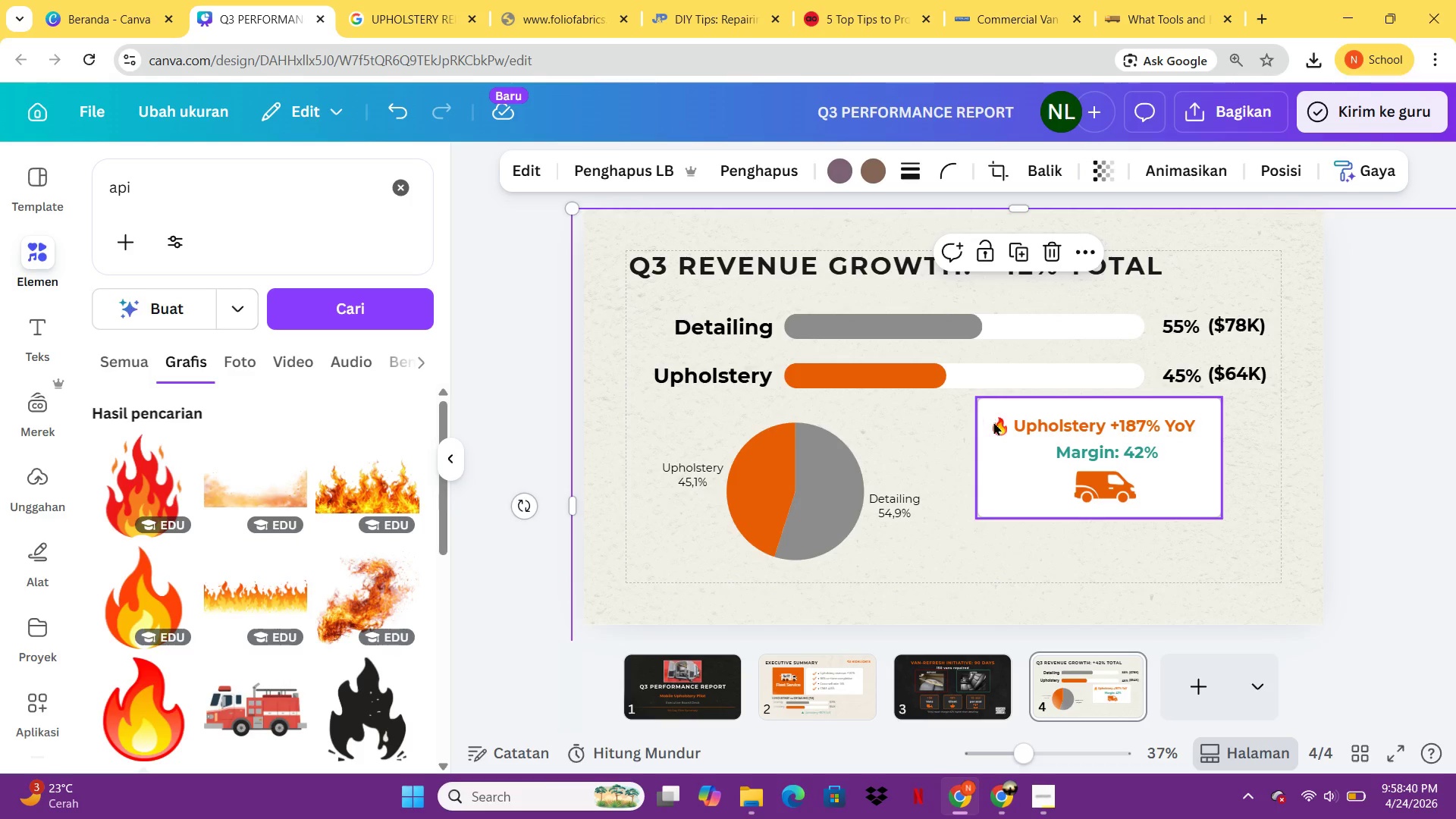 
hold_key(key=ShiftLeft, duration=3.42)
left_click([995, 424])
 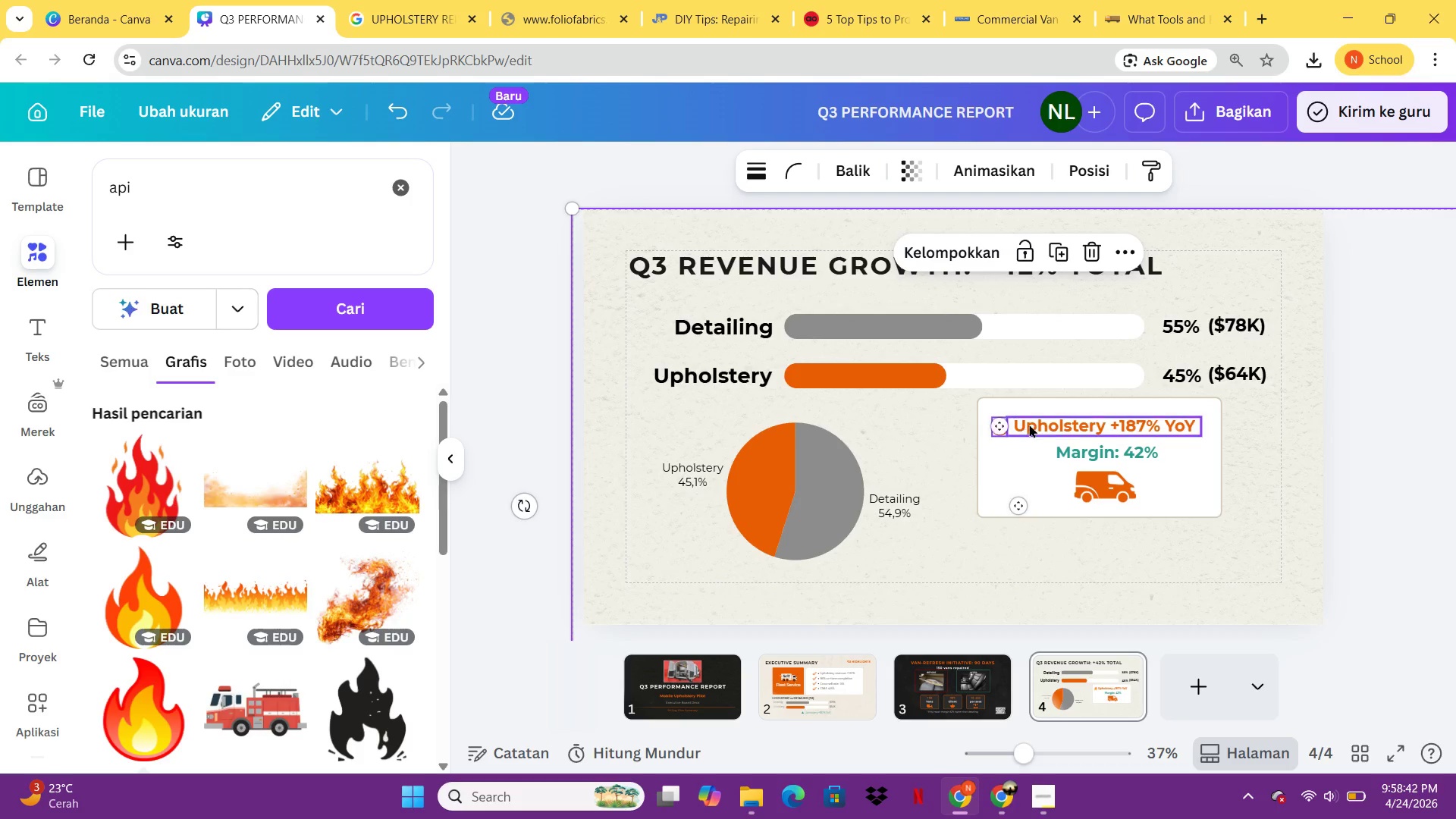 
left_click([1031, 424])
 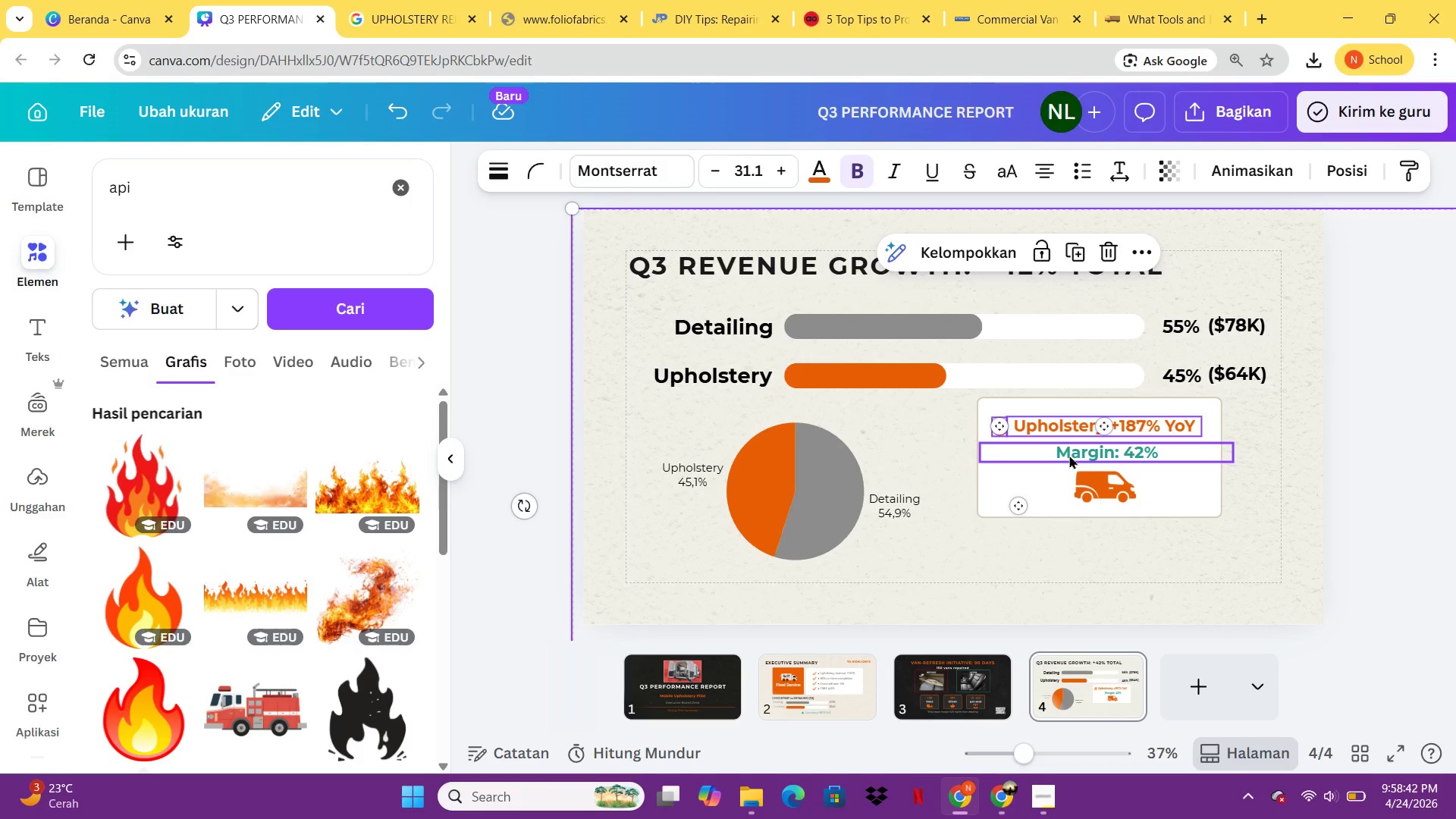 
left_click([1069, 455])
 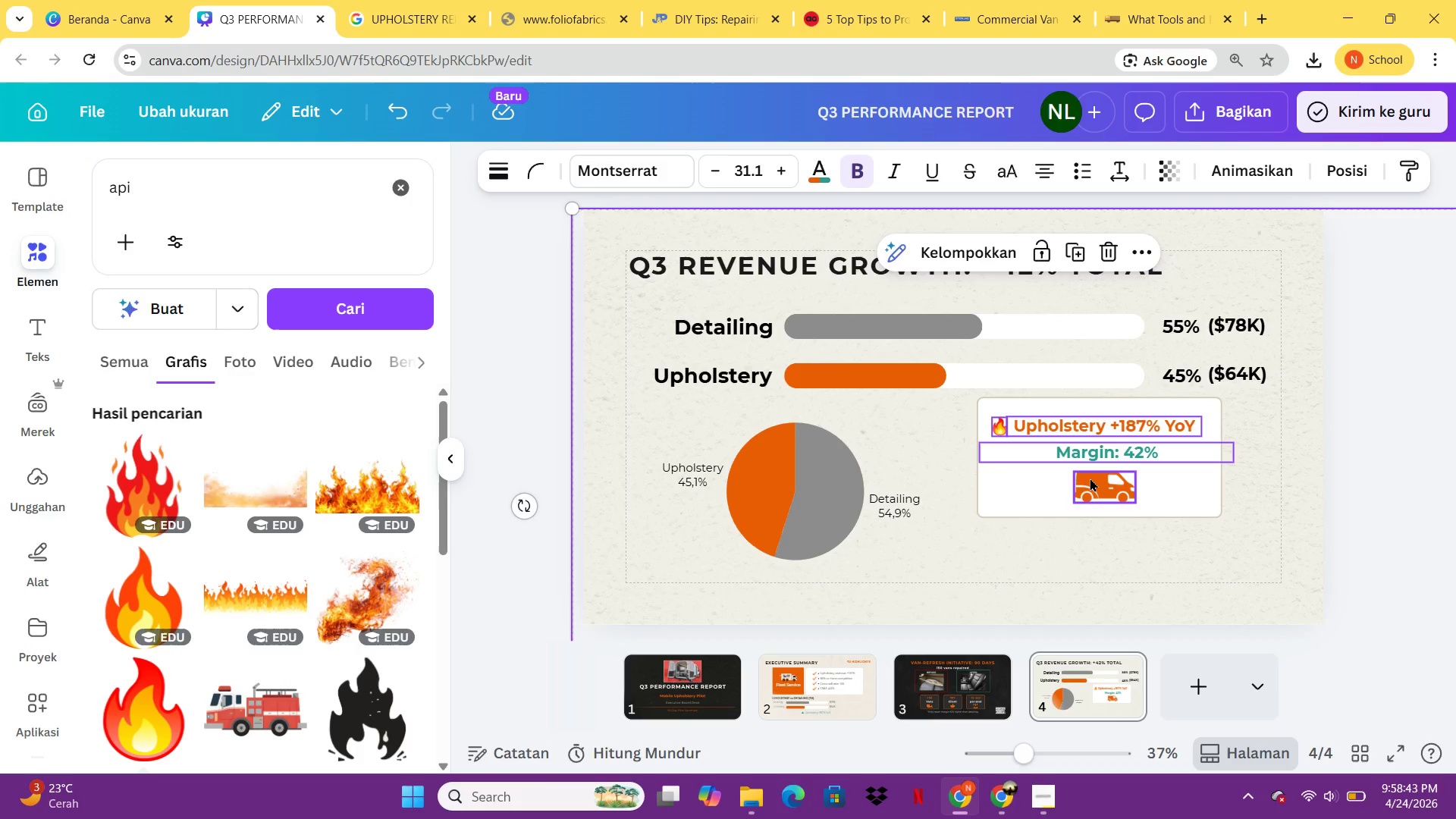 
left_click([1090, 478])
 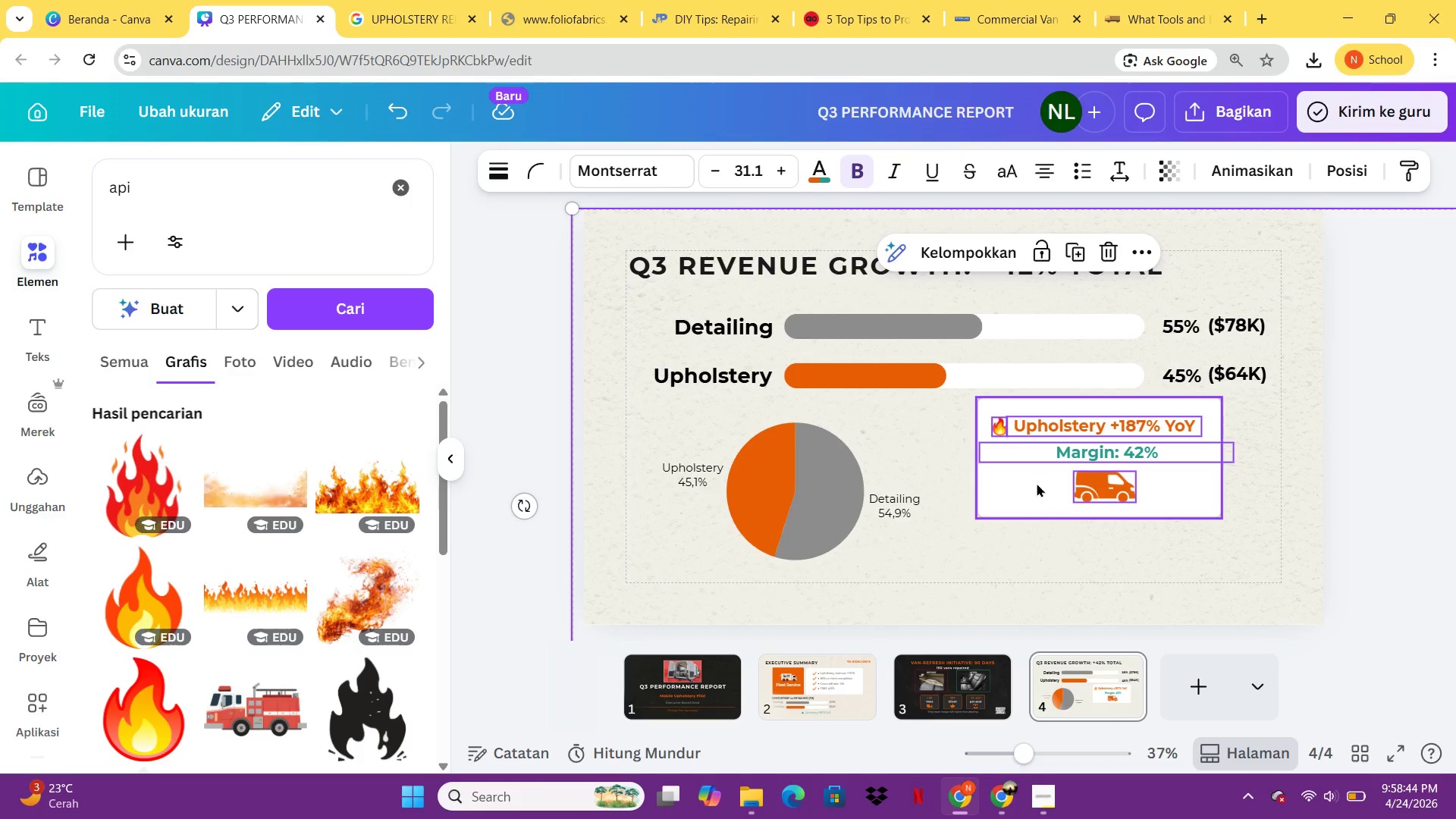 
left_click([1036, 483])
 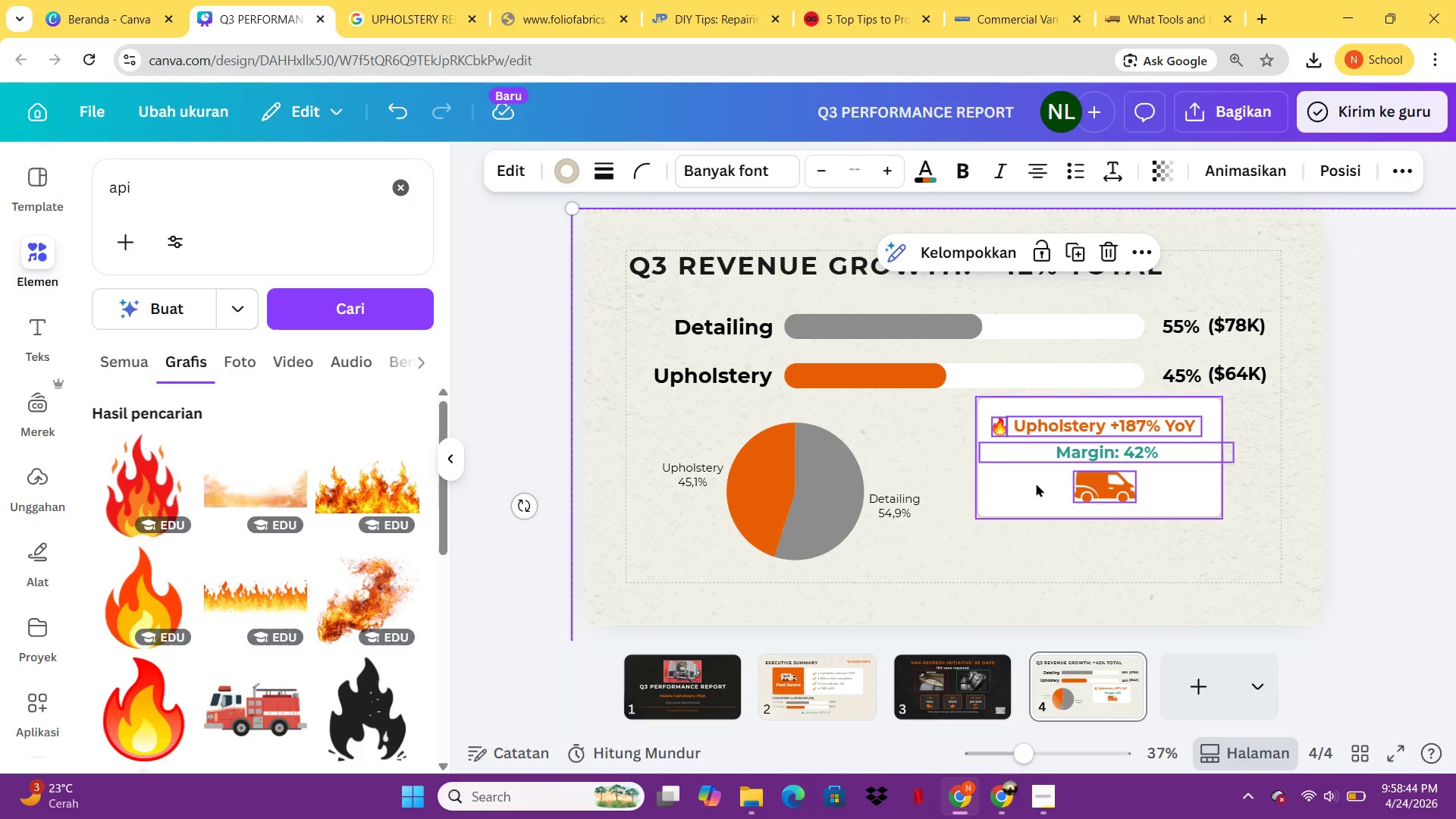 
key(Control+G)
 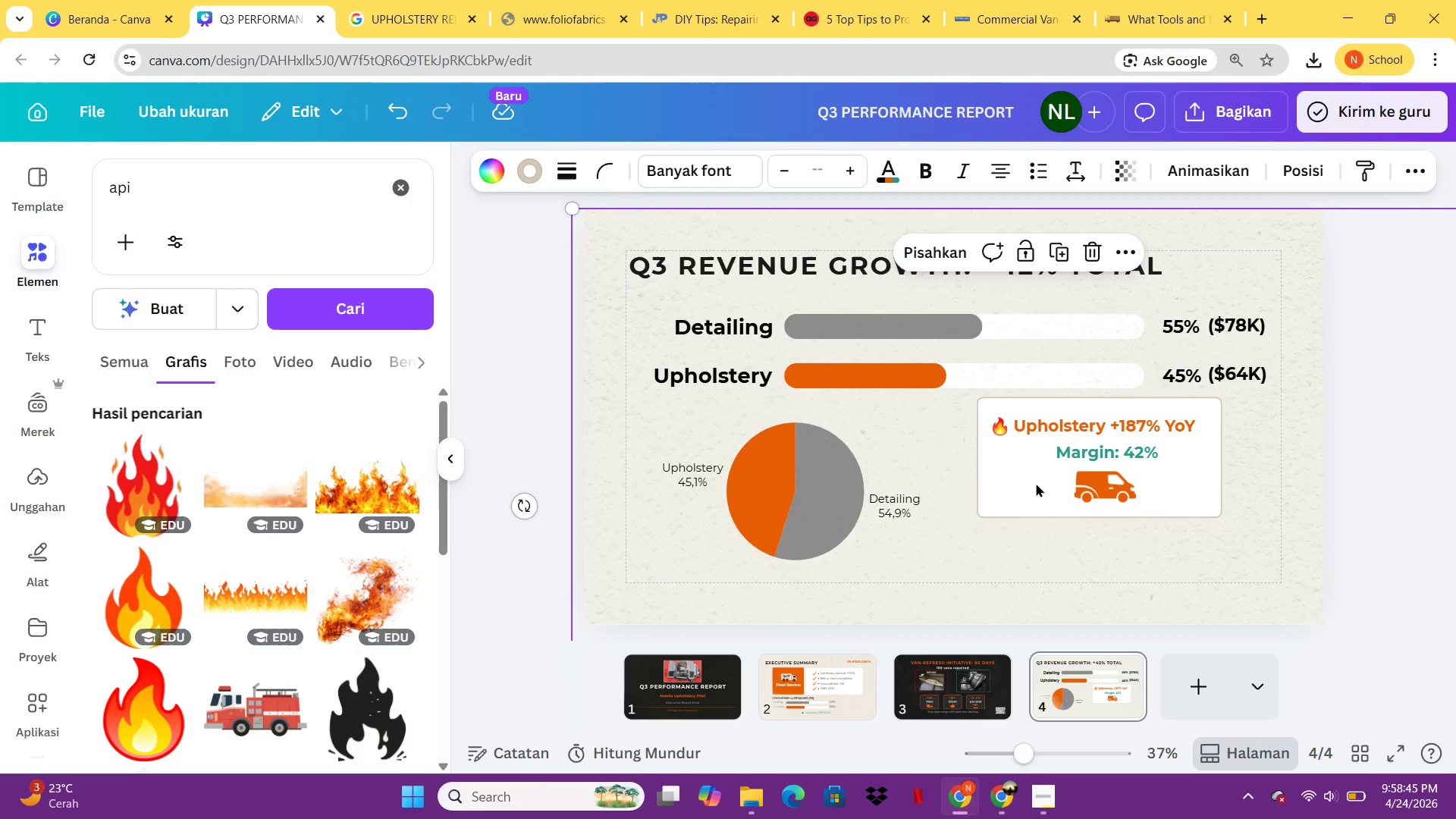 
left_click_drag(start_coordinate=[1036, 483], to_coordinate=[1032, 526])
 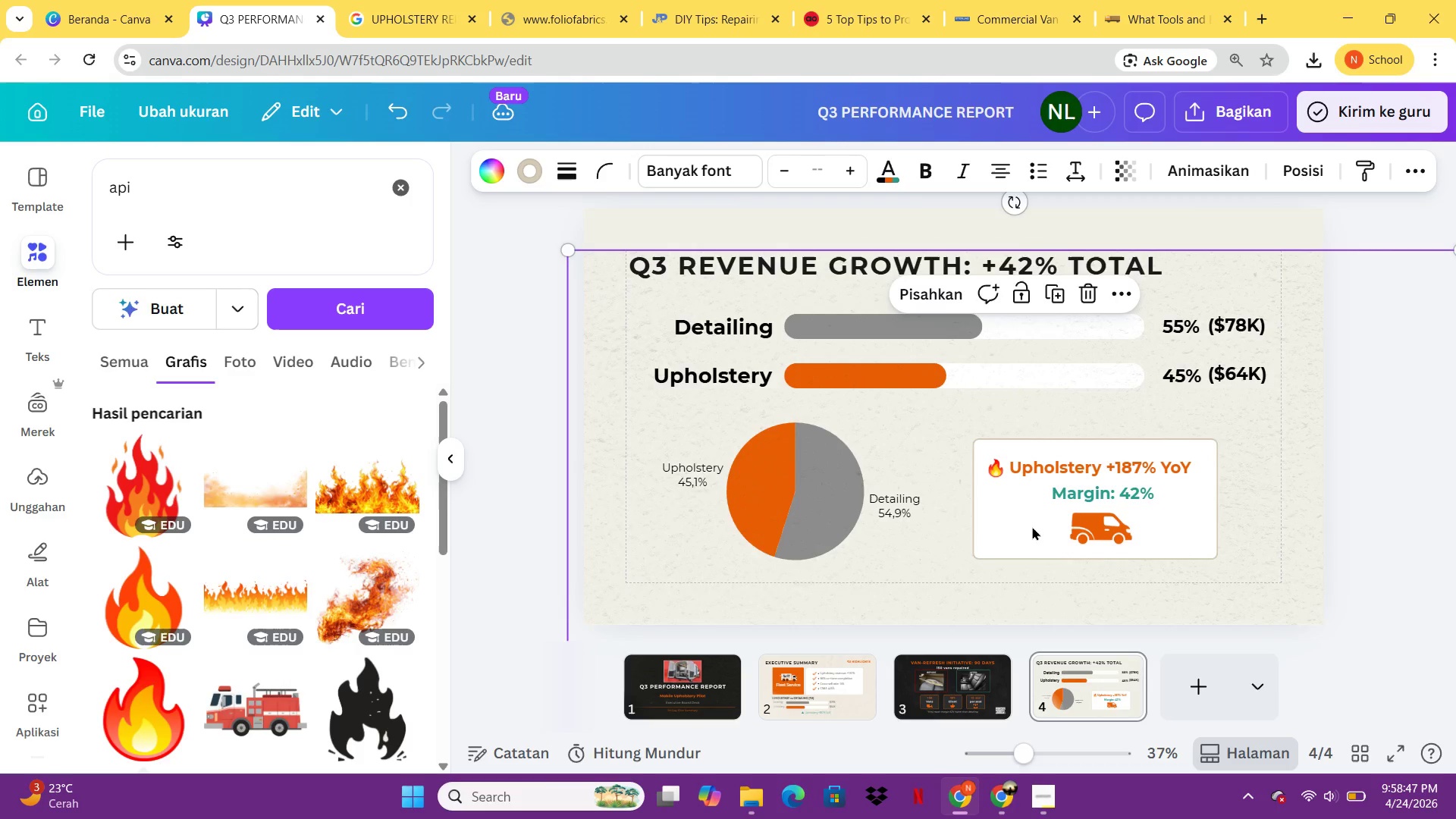 
key(Control+Z)
 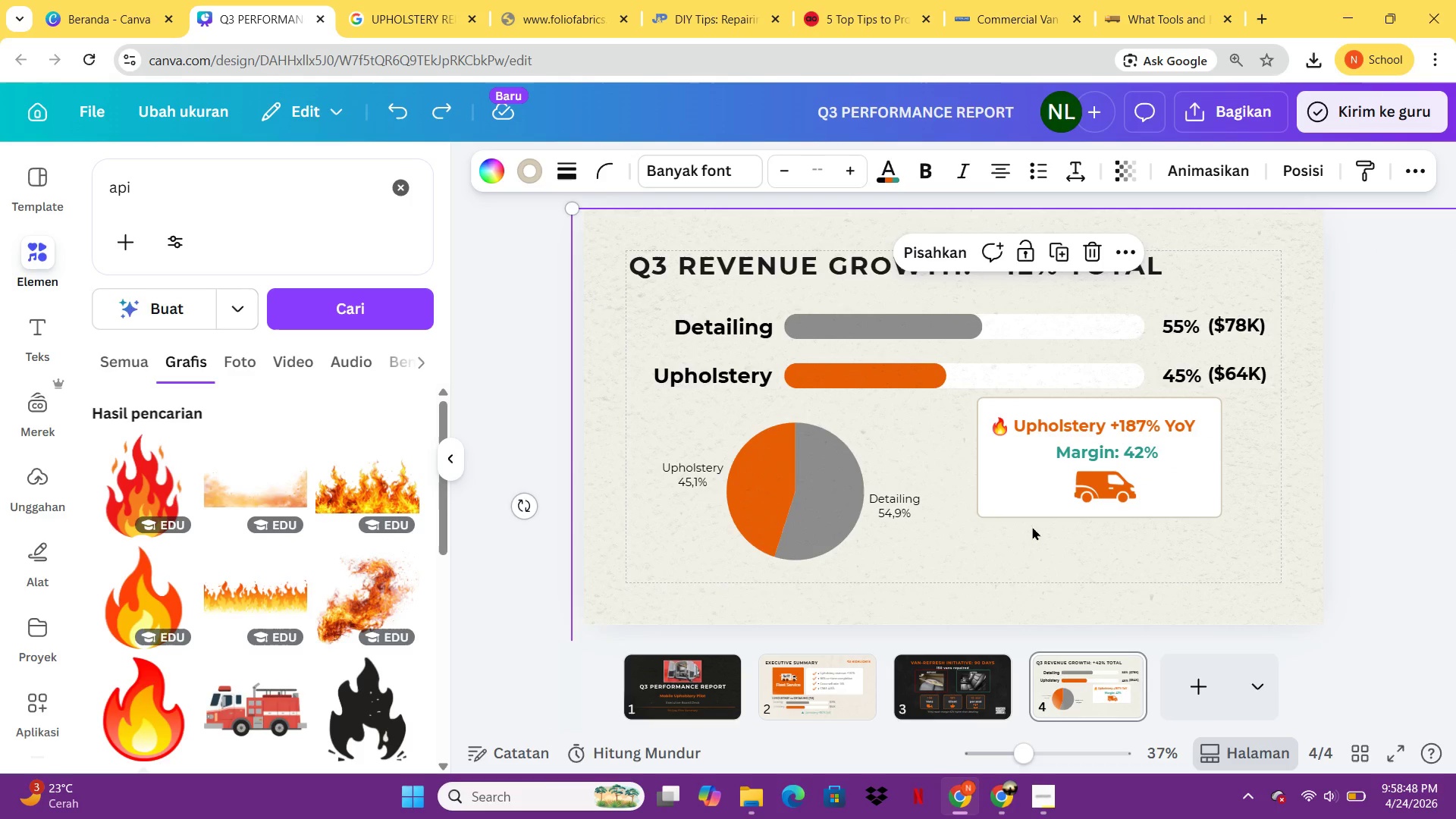 
key(Control+Z)
 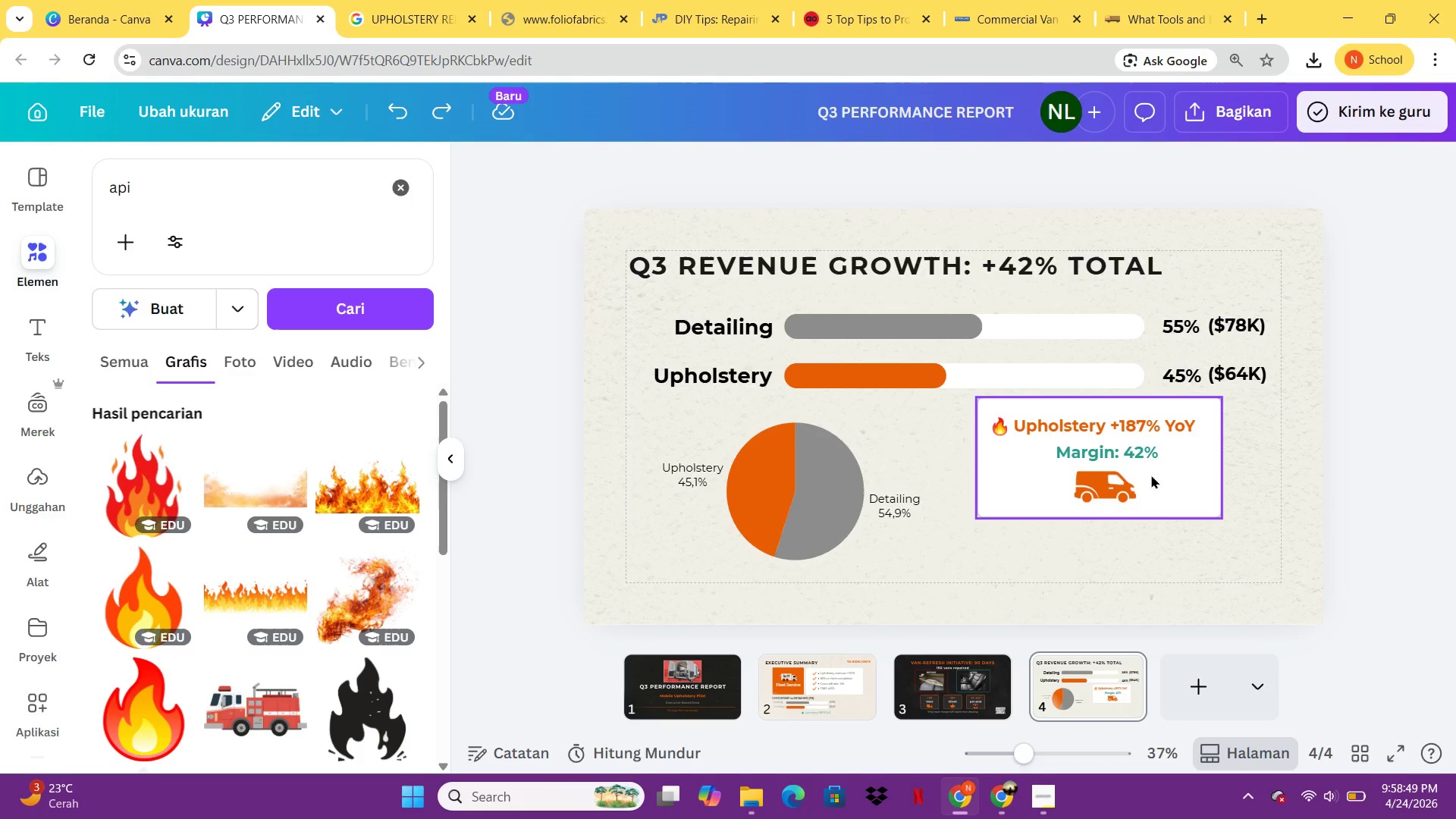 
left_click([1149, 475])
 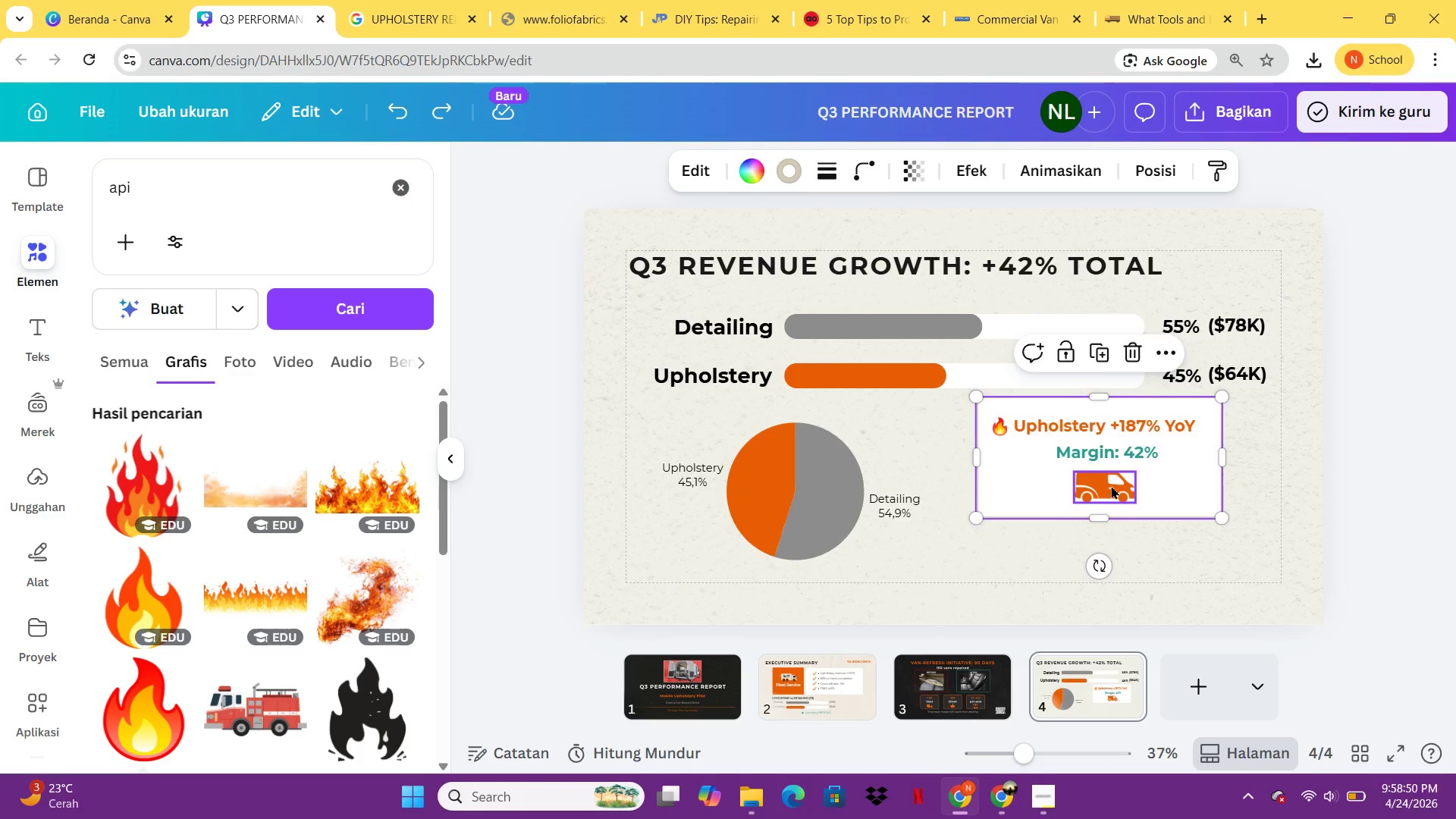 
left_click([1111, 485])
 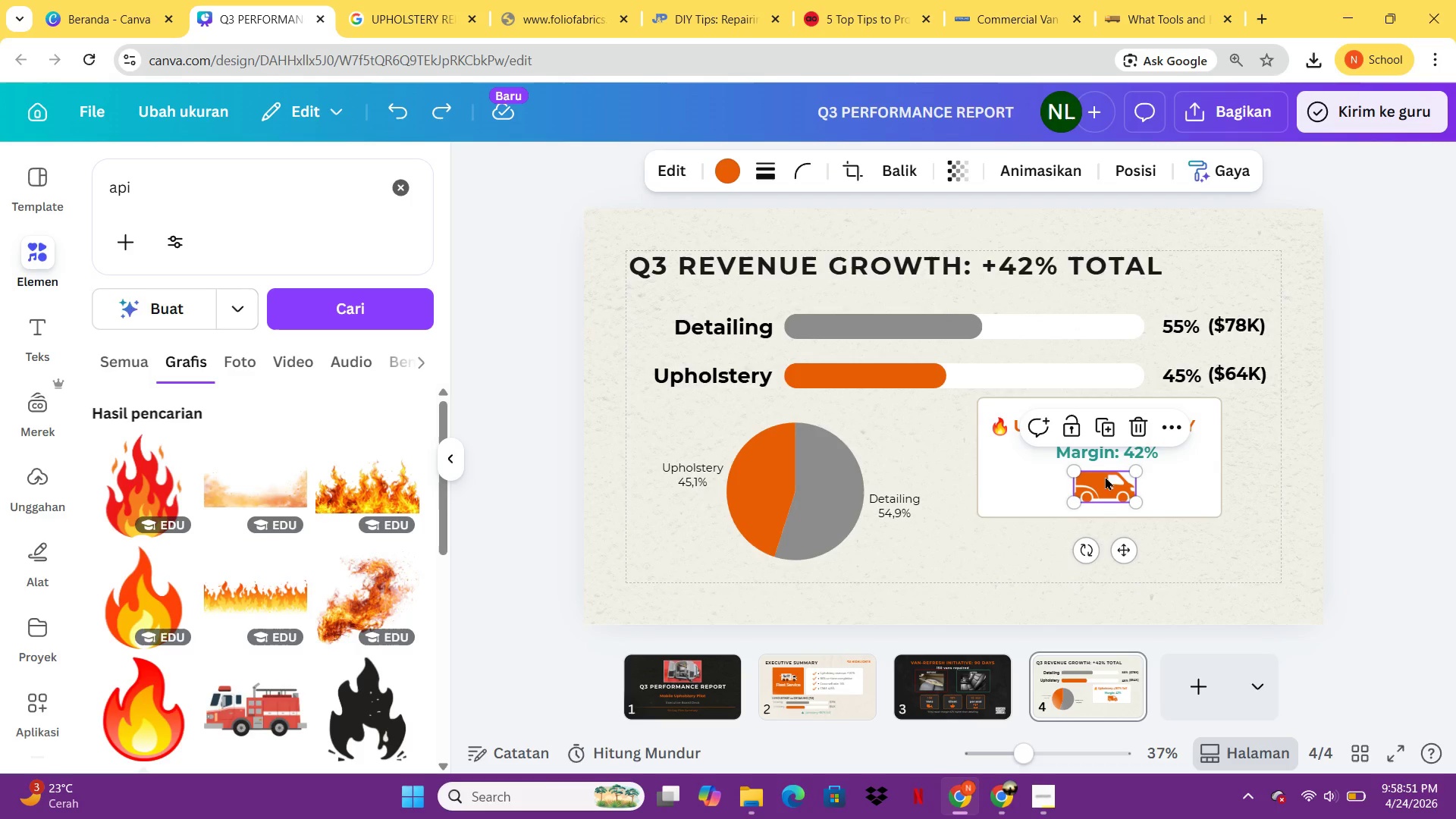 
hold_key(key=ShiftLeft, duration=2.83)
left_click([1100, 453])
 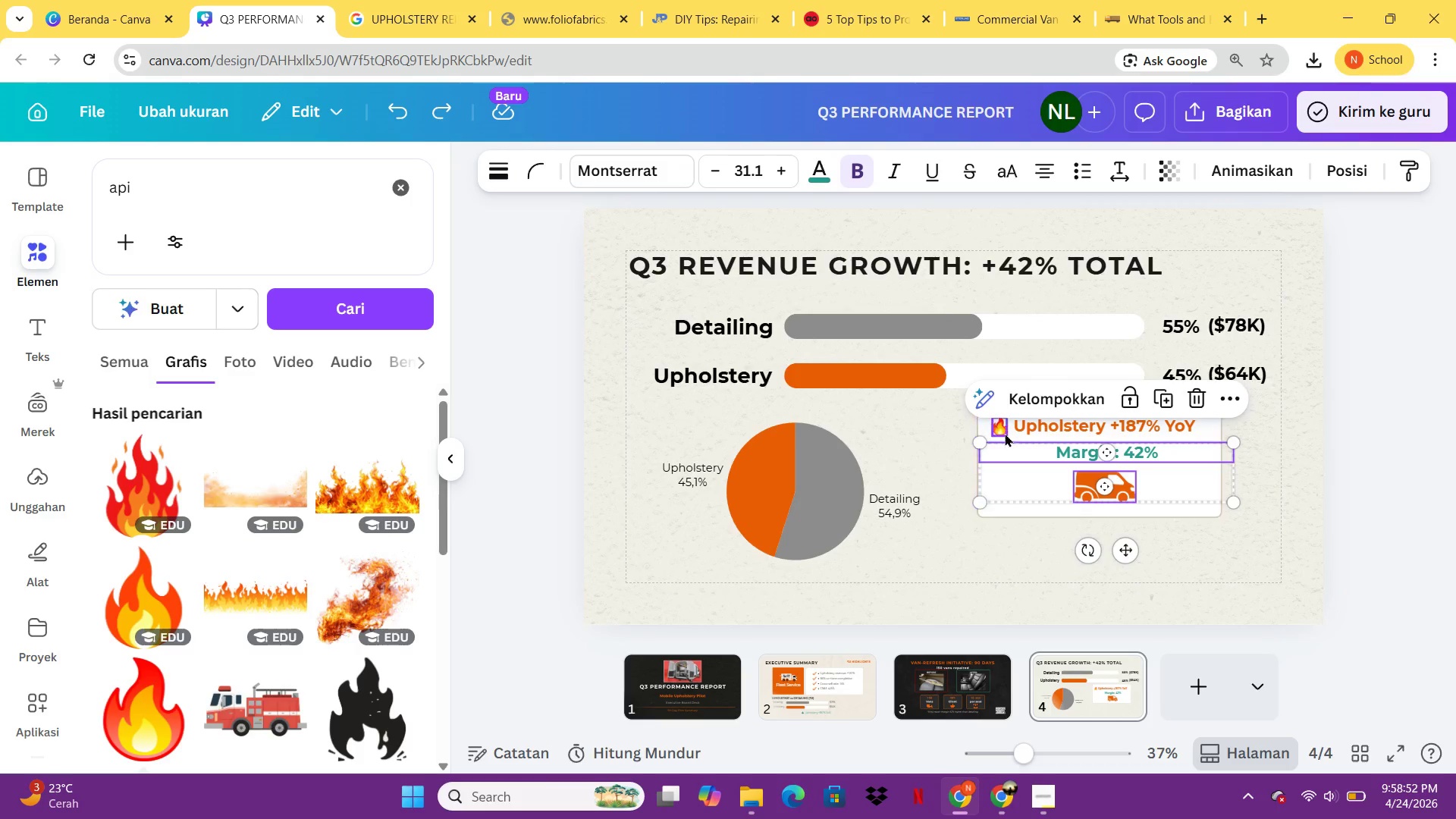 
left_click([1004, 431])
 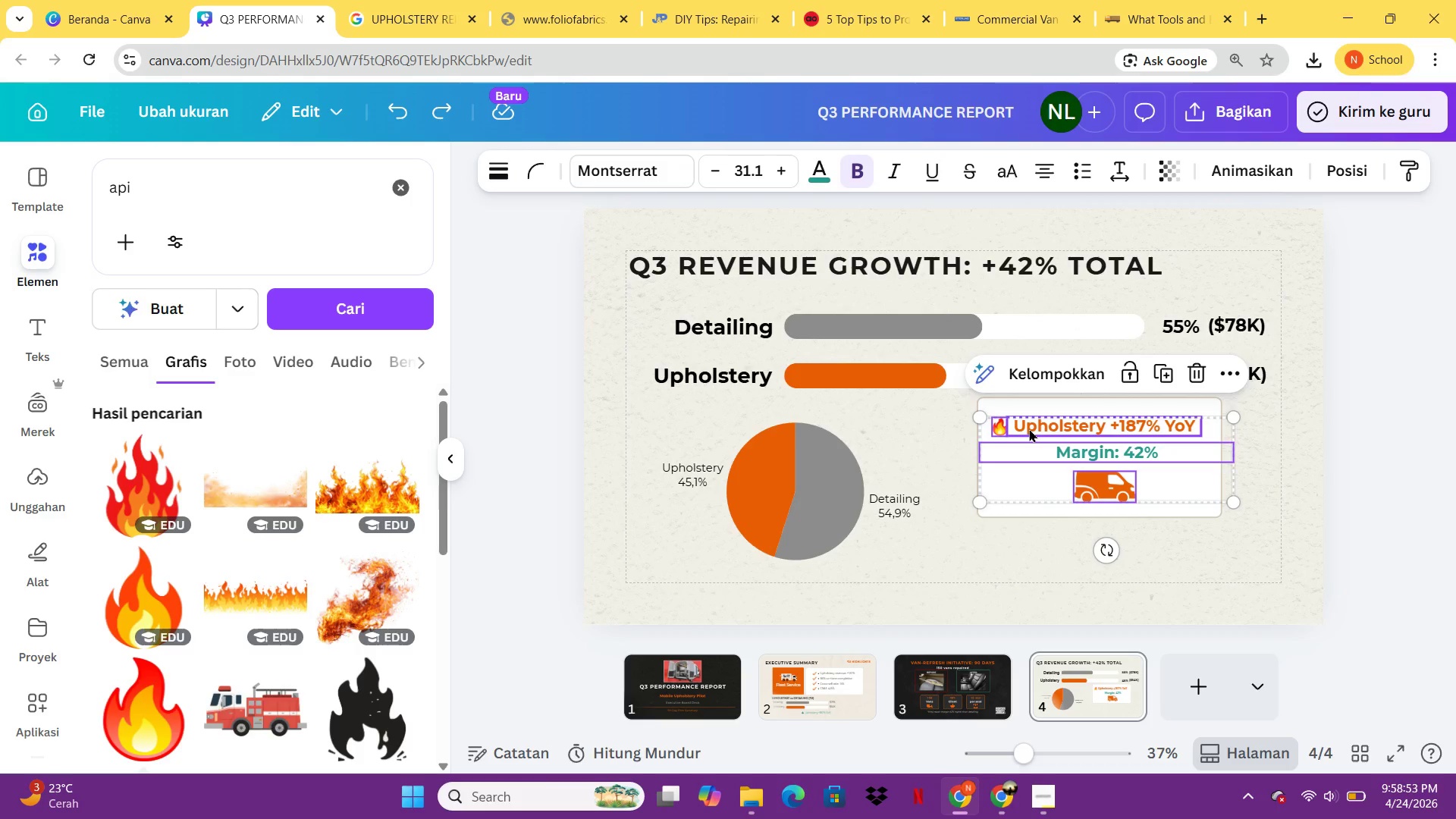 
left_click([1029, 428])
 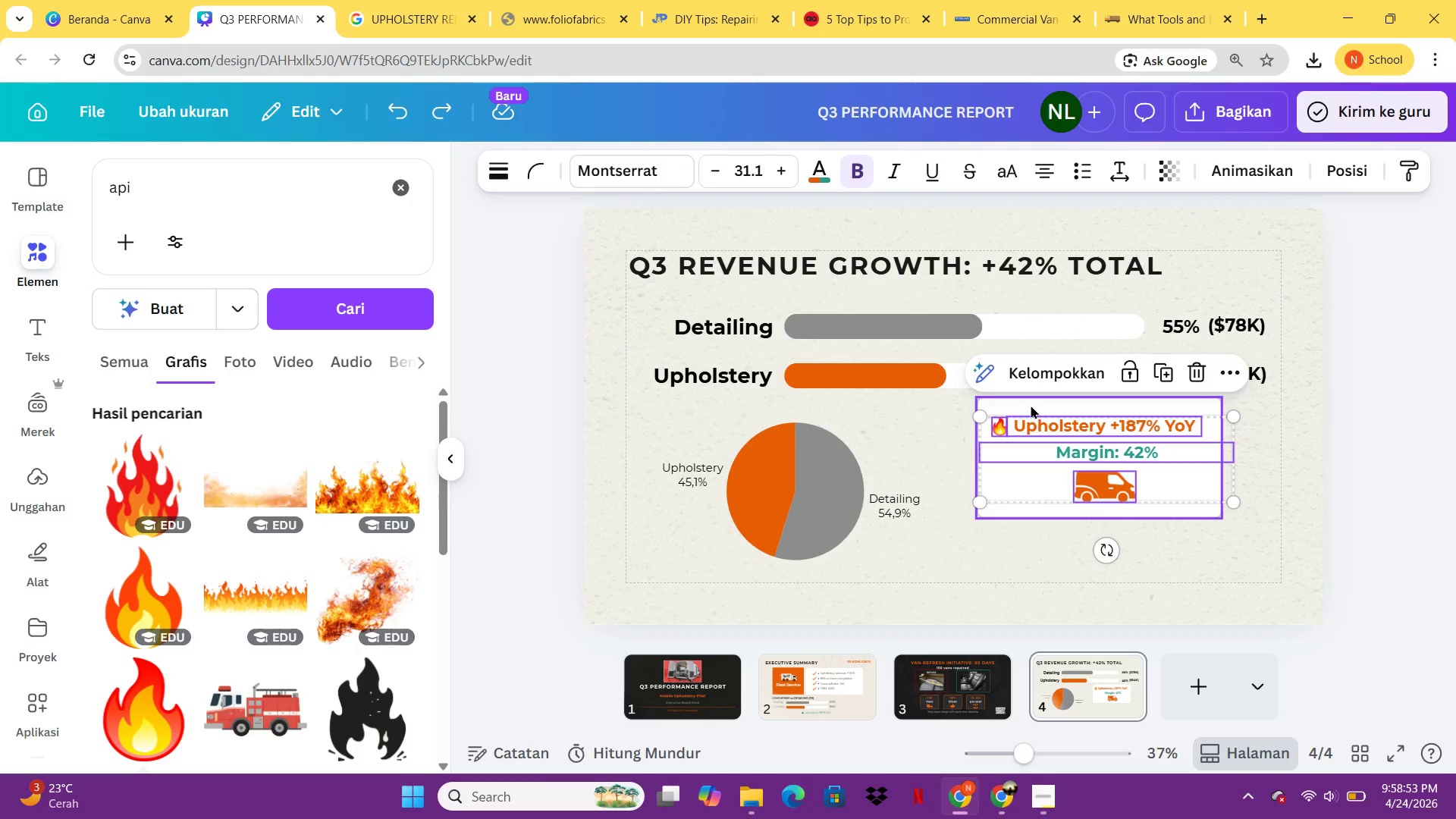 
left_click([1031, 405])
 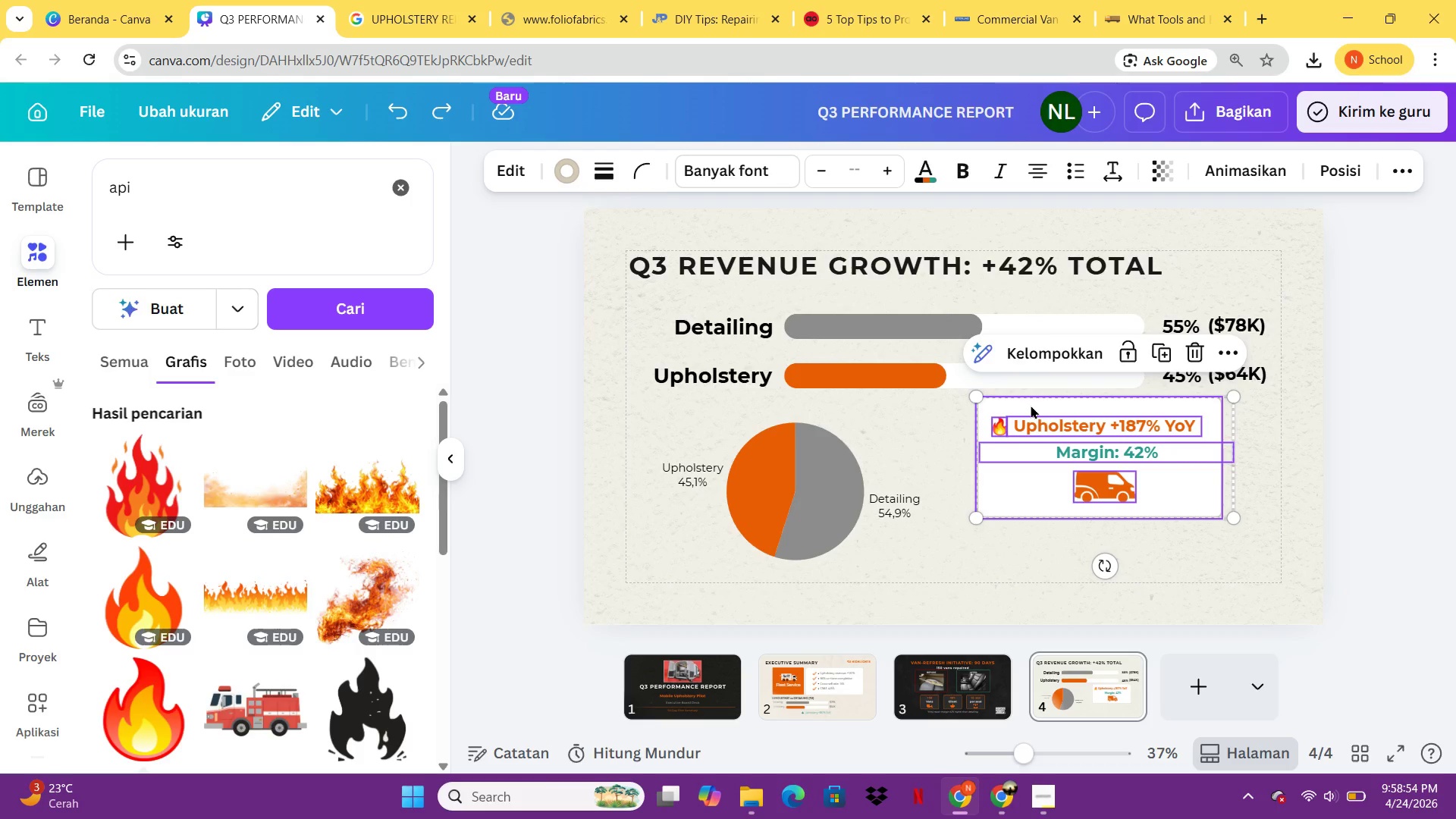 
key(Control+G)
 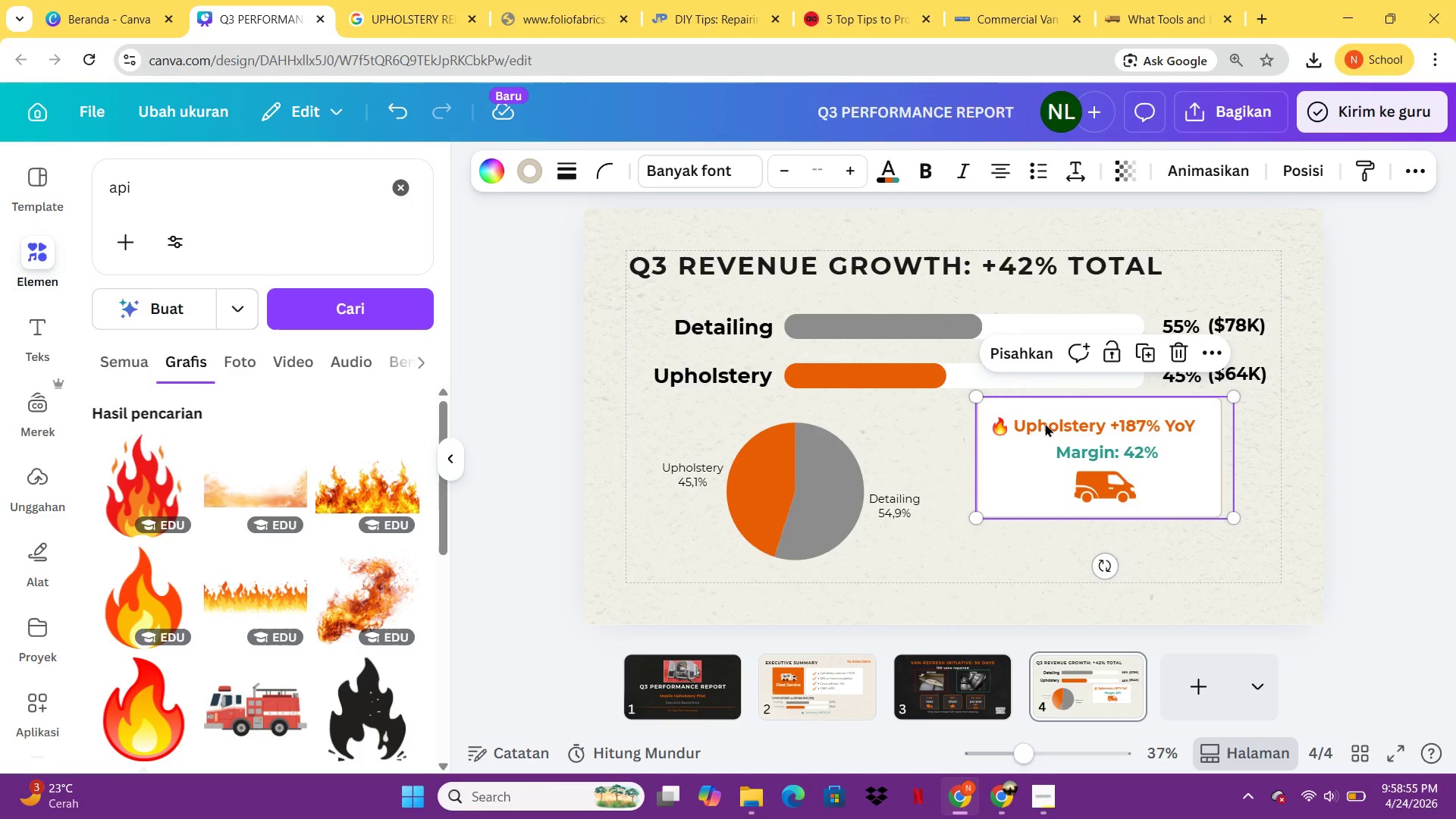 
left_click_drag(start_coordinate=[1043, 437], to_coordinate=[1029, 479])
 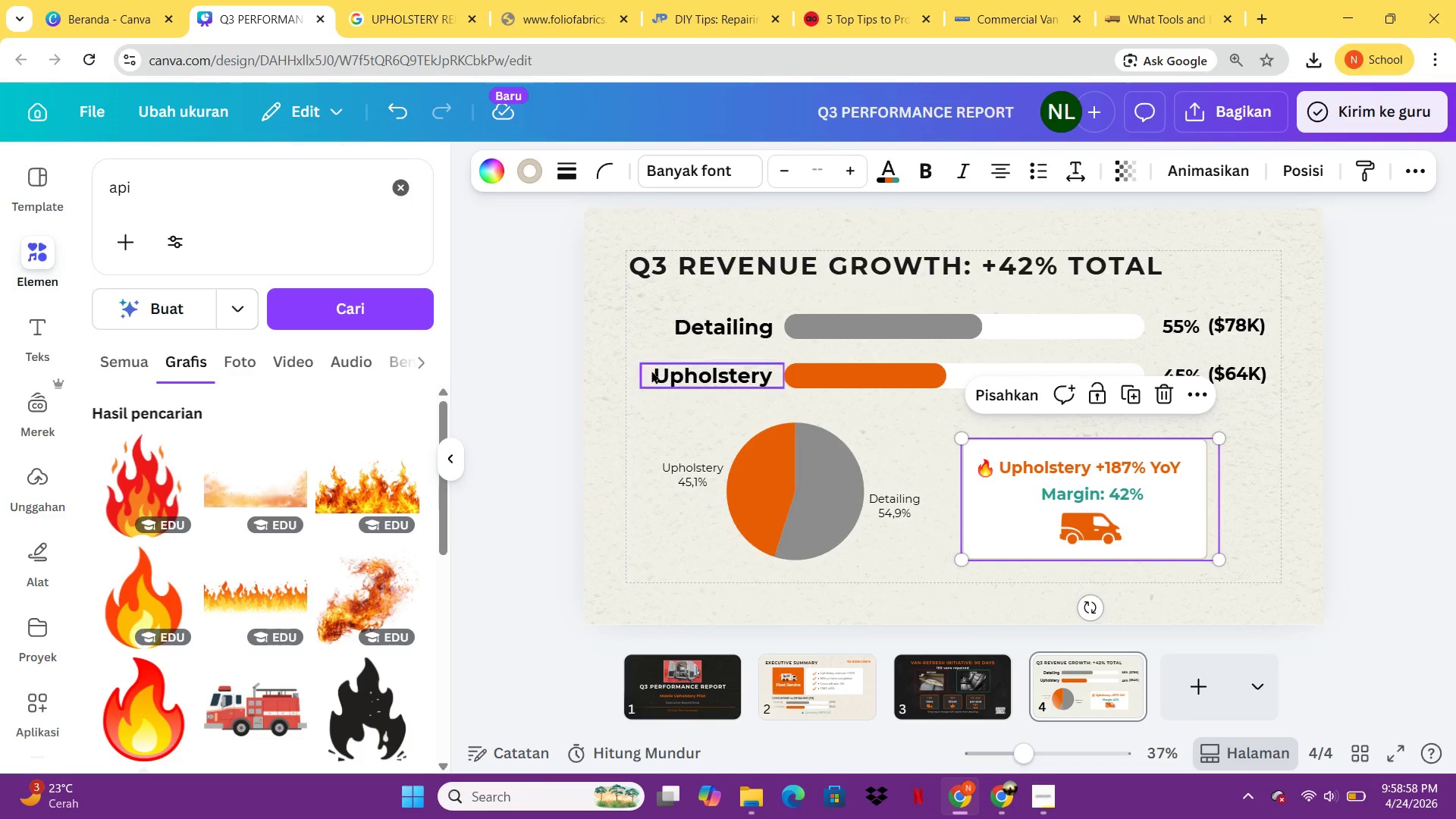 
left_click([651, 371])
 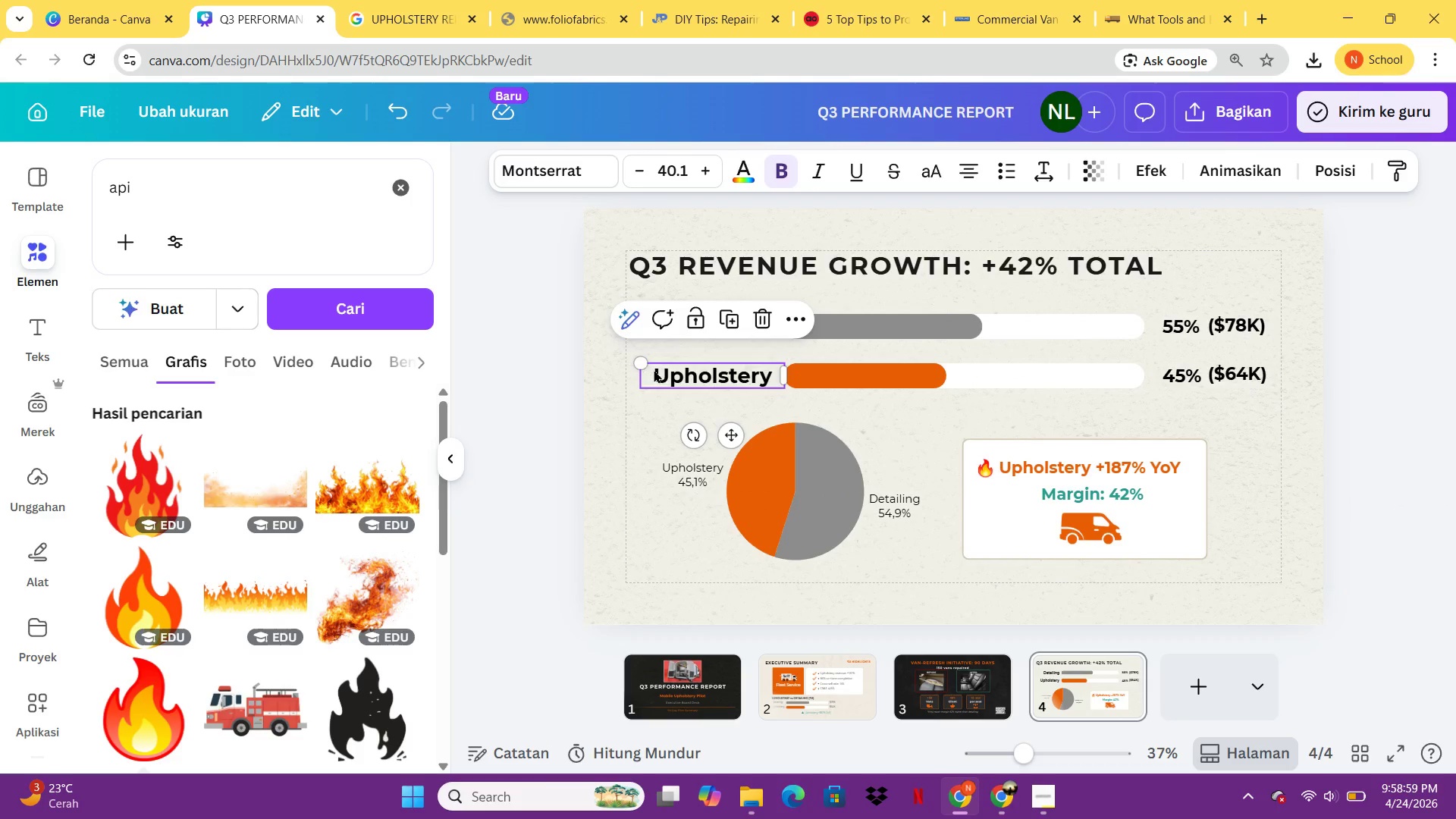 
hold_key(key=ShiftLeft, duration=3.81)
left_click([838, 334])
 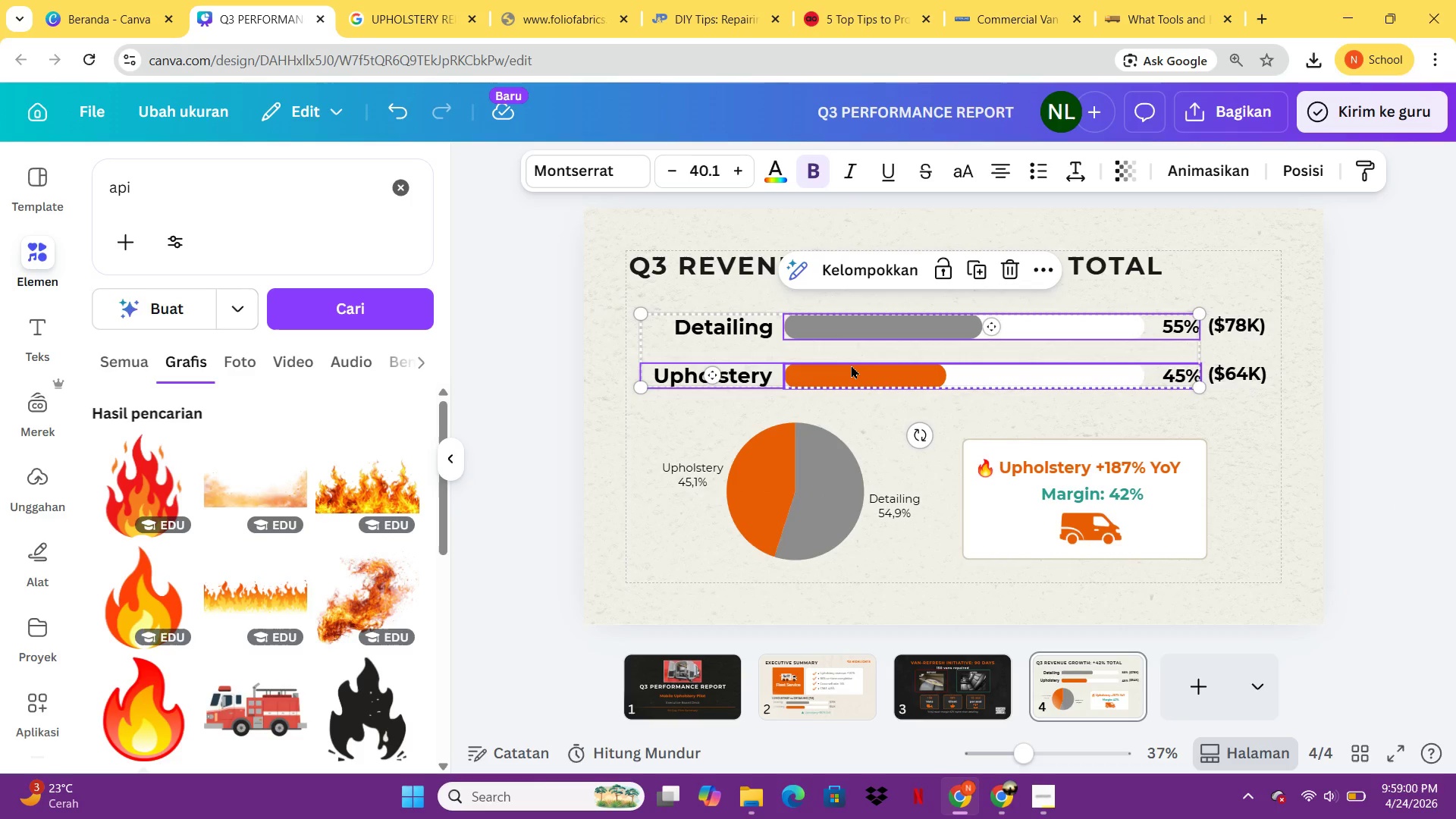 
left_click([851, 365])
 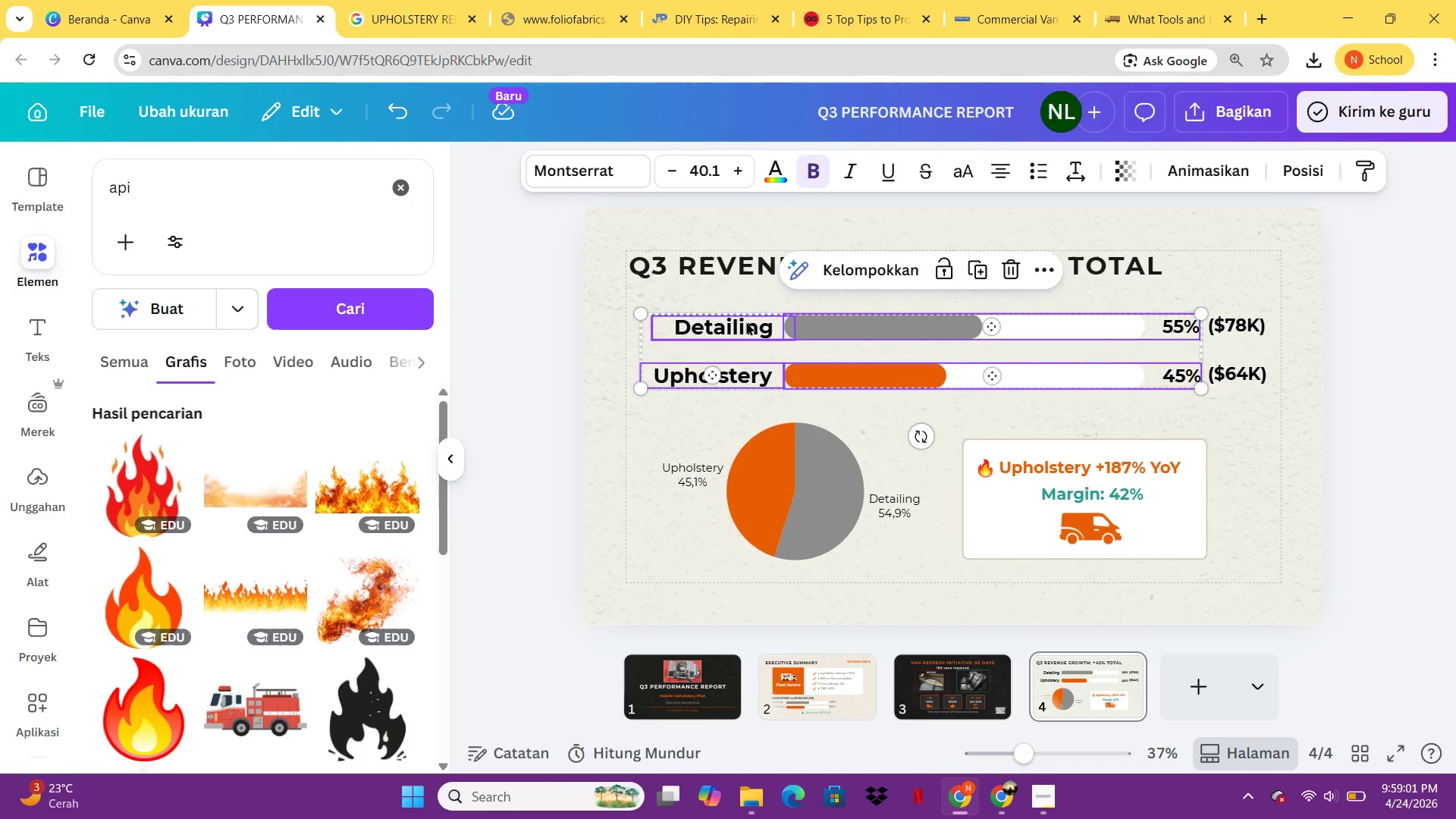 
left_click([743, 321])
 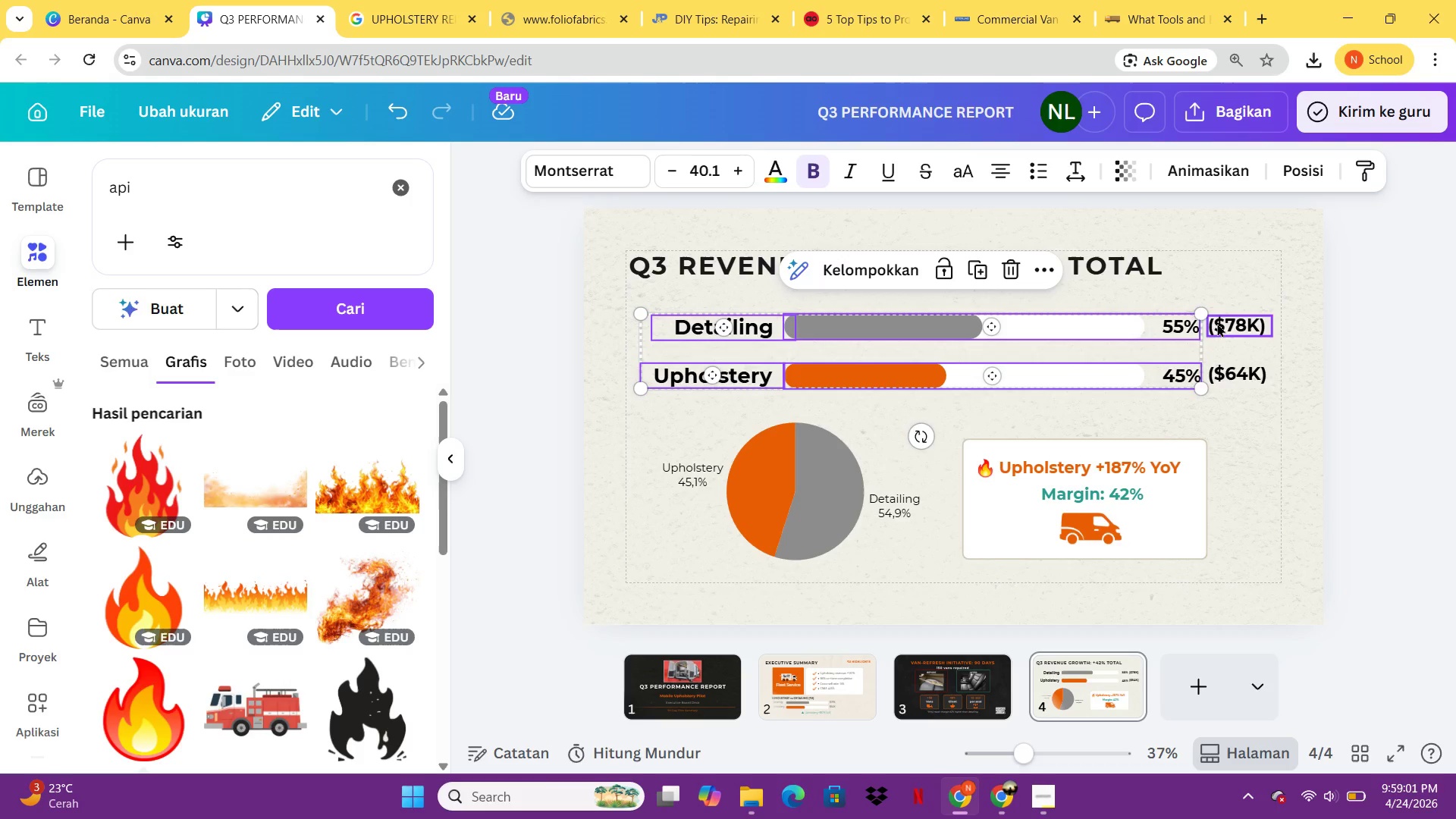 
left_click([1222, 323])
 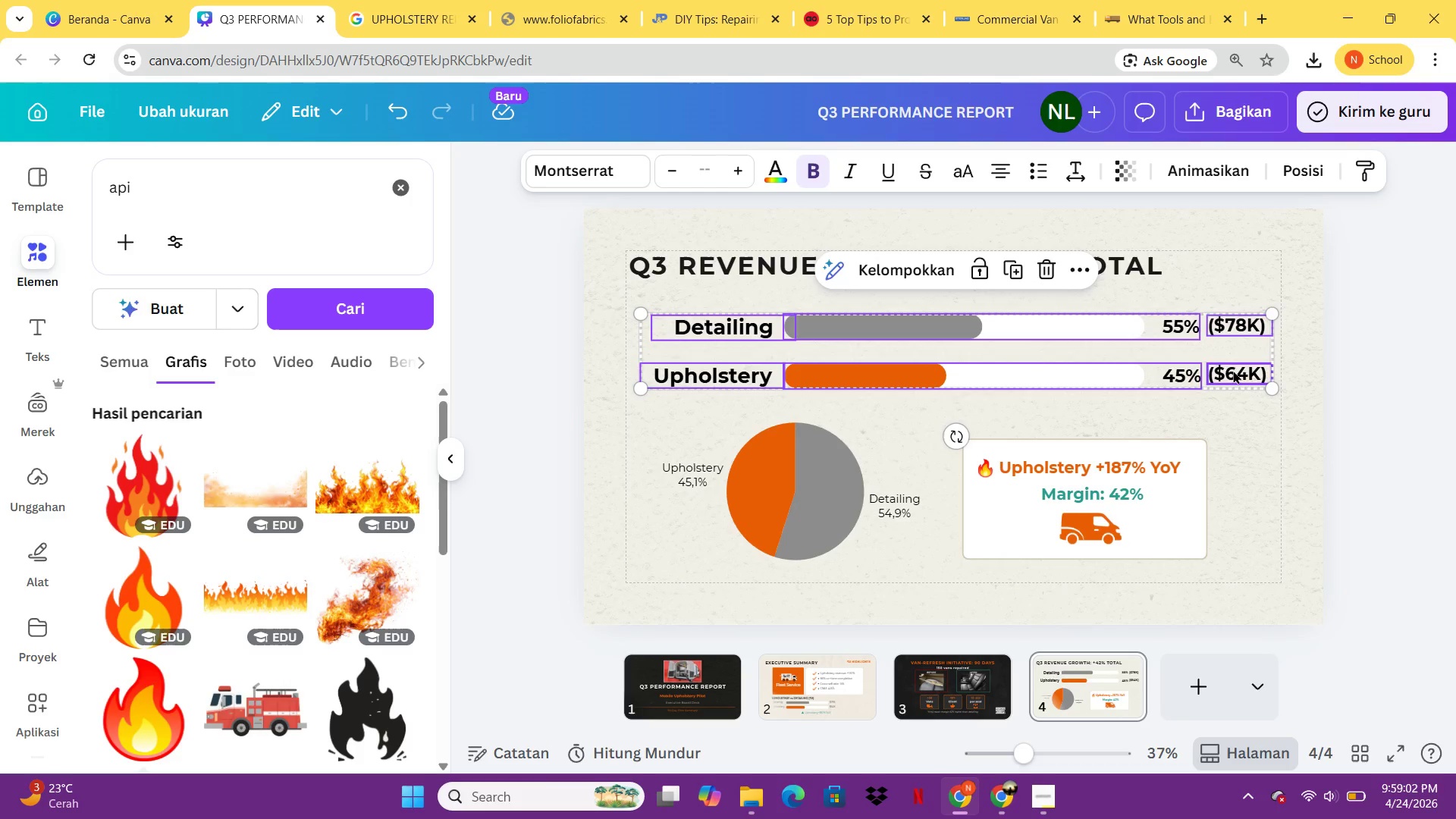 
left_click([1233, 368])
 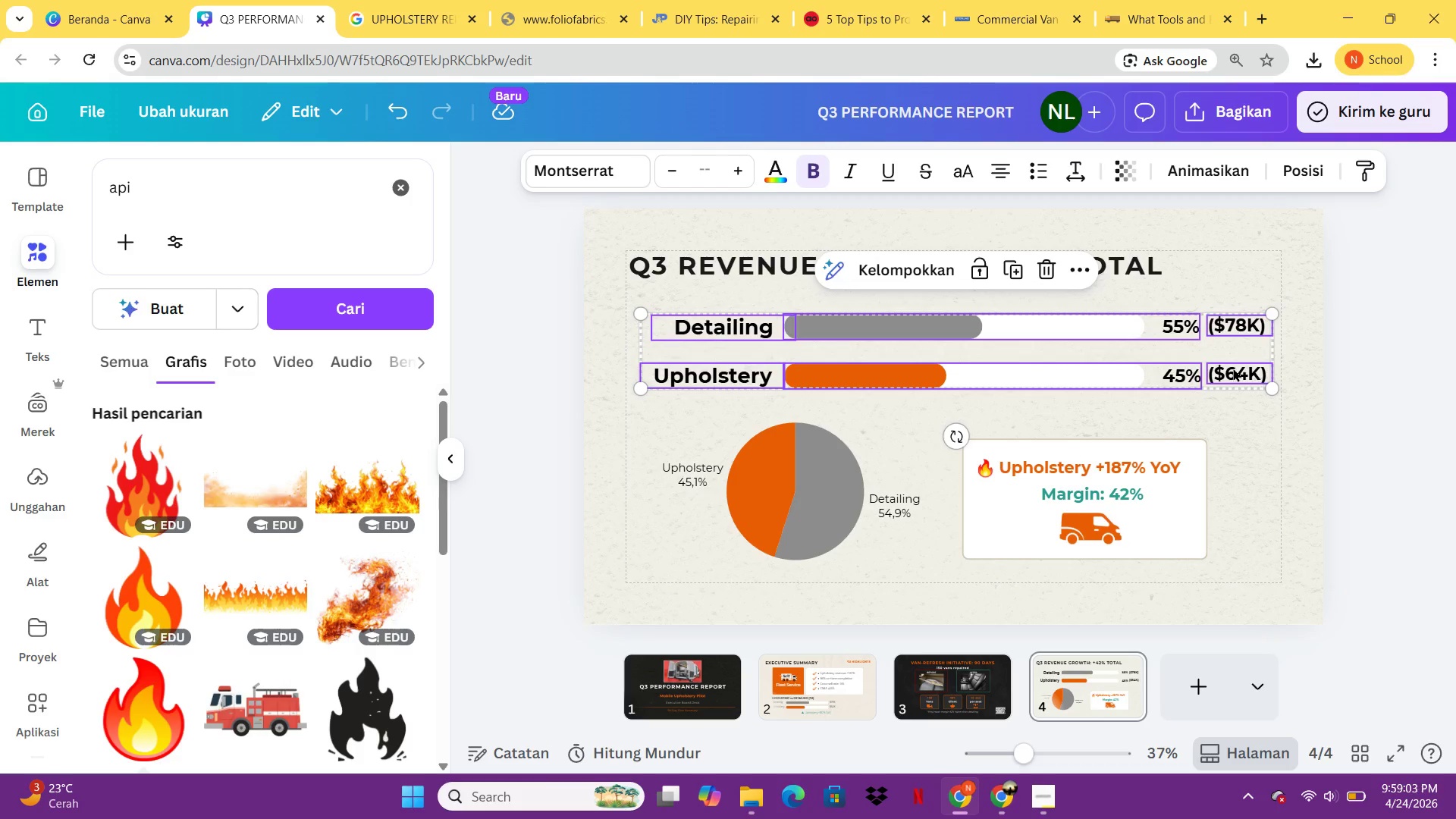 
key(Control+ControlLeft)
 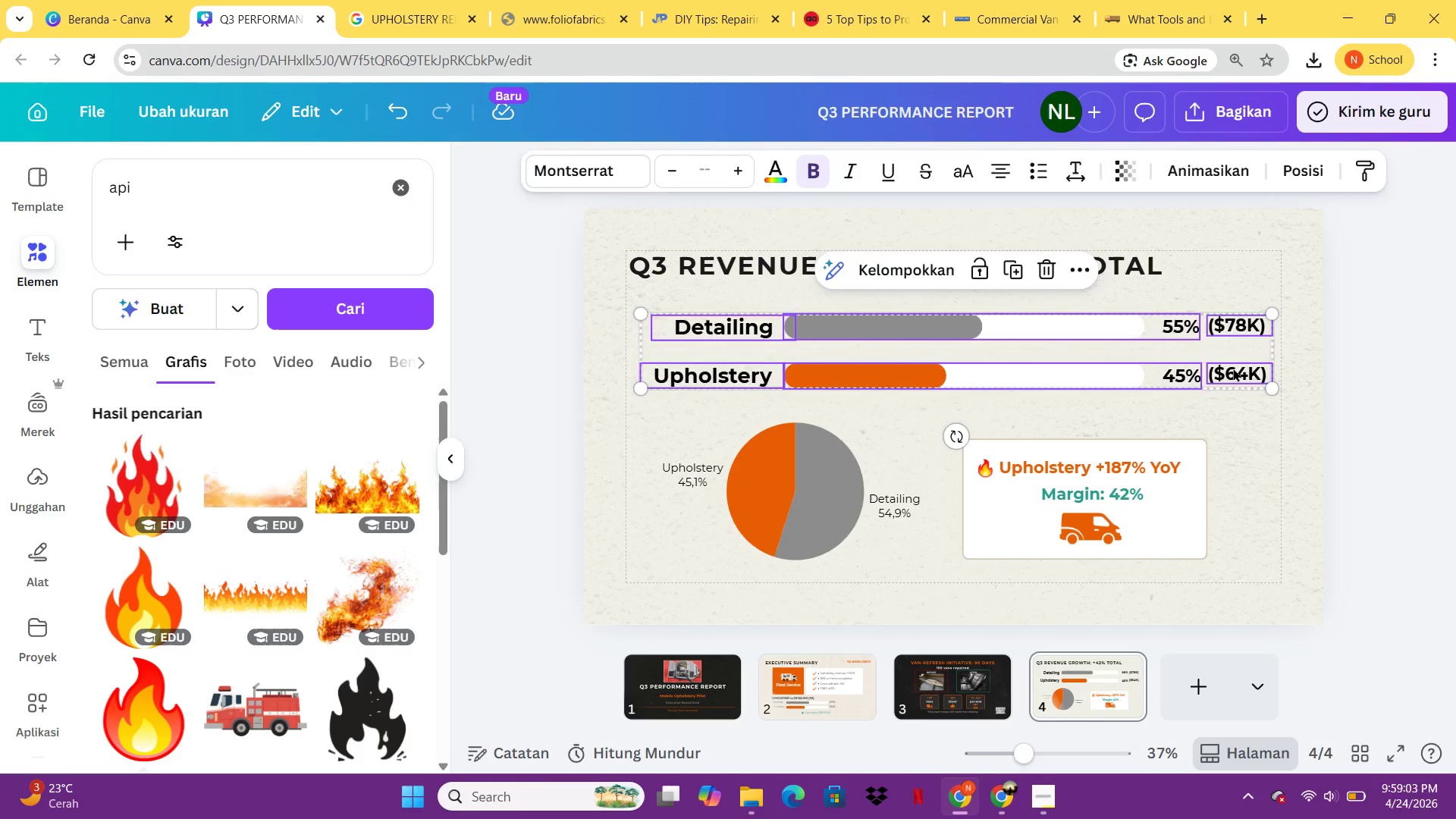 
key(Control+G)
 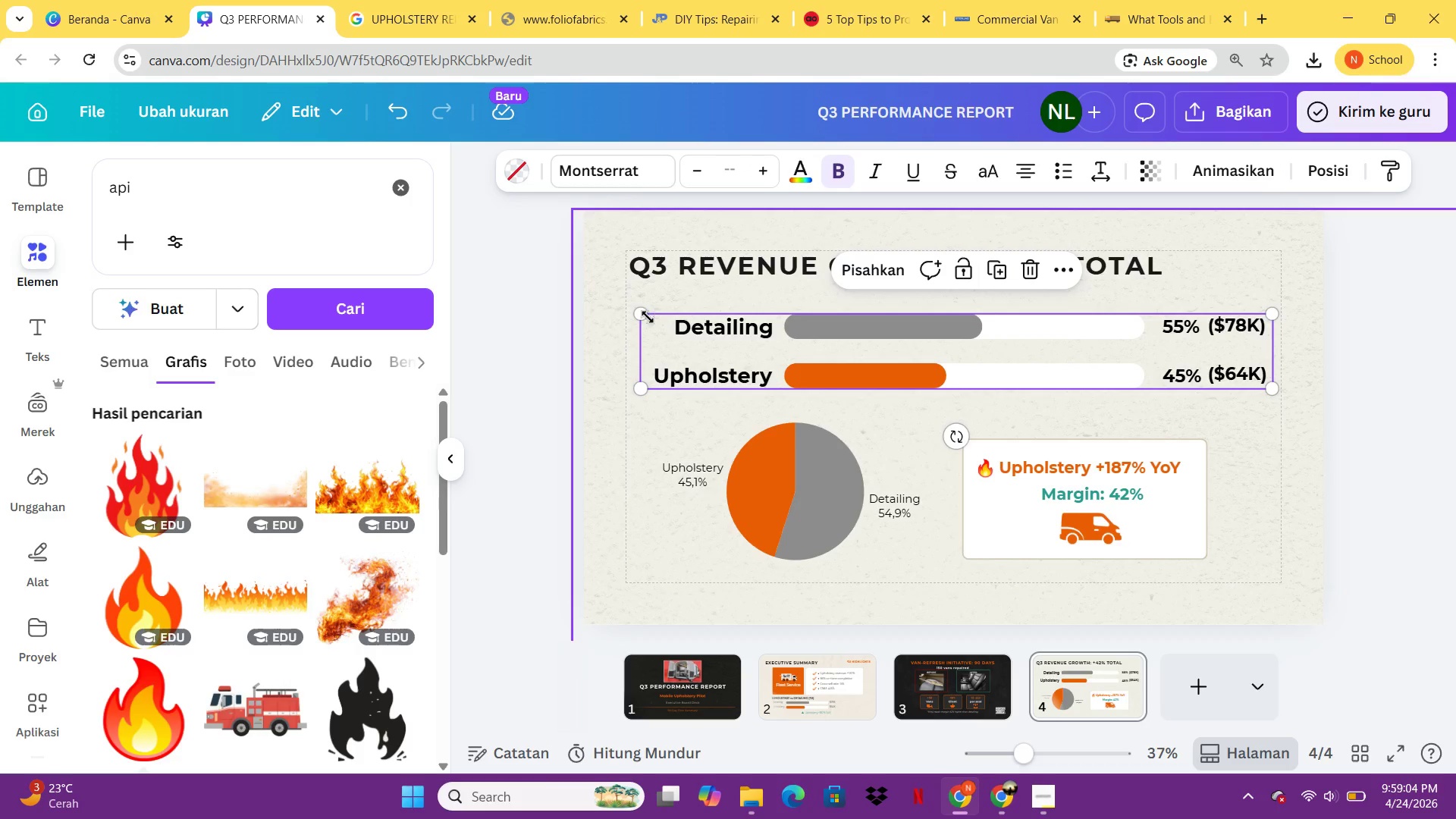 
left_click_drag(start_coordinate=[645, 314], to_coordinate=[776, 331])
 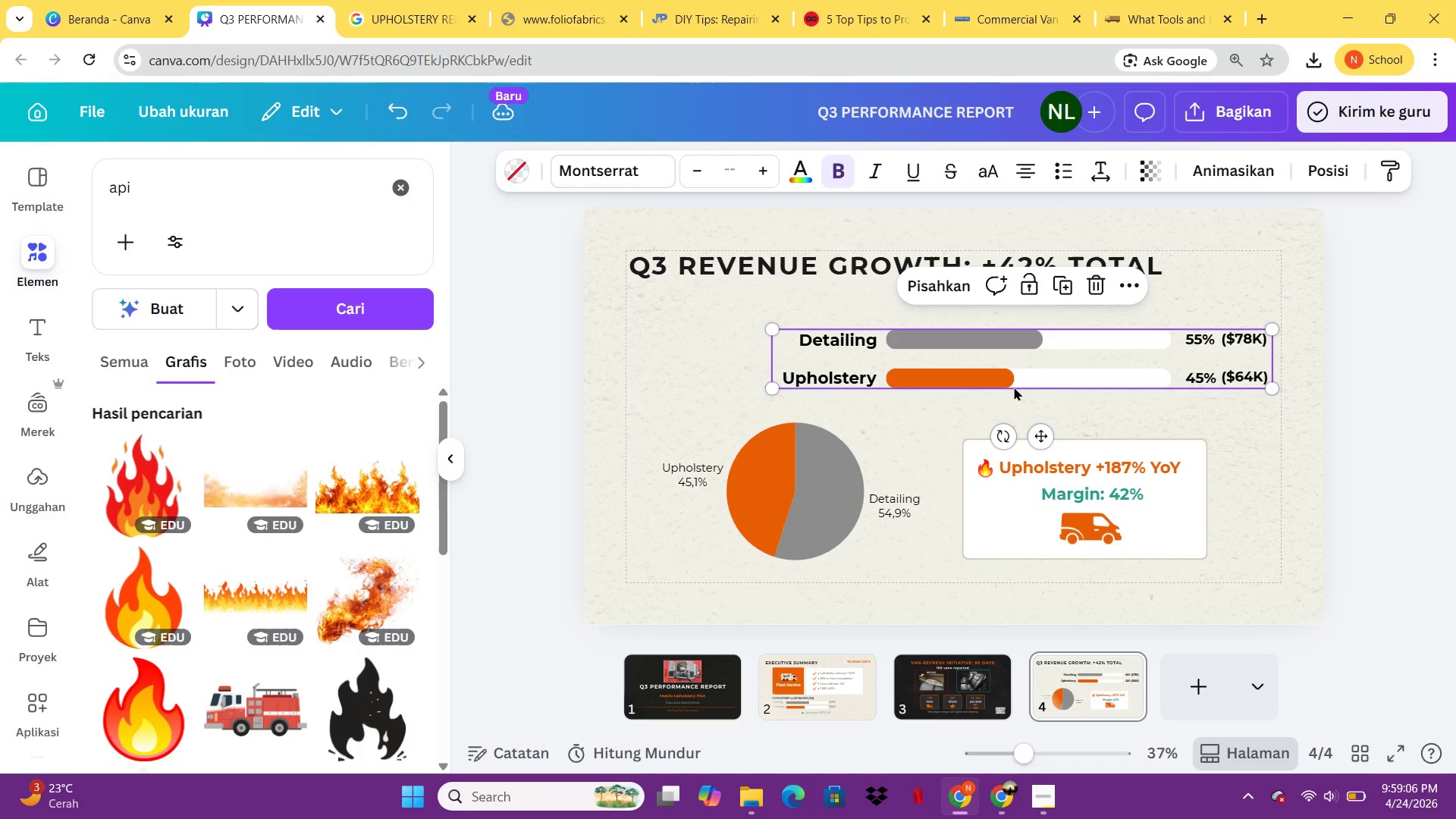 
left_click_drag(start_coordinate=[1018, 378], to_coordinate=[942, 373])
 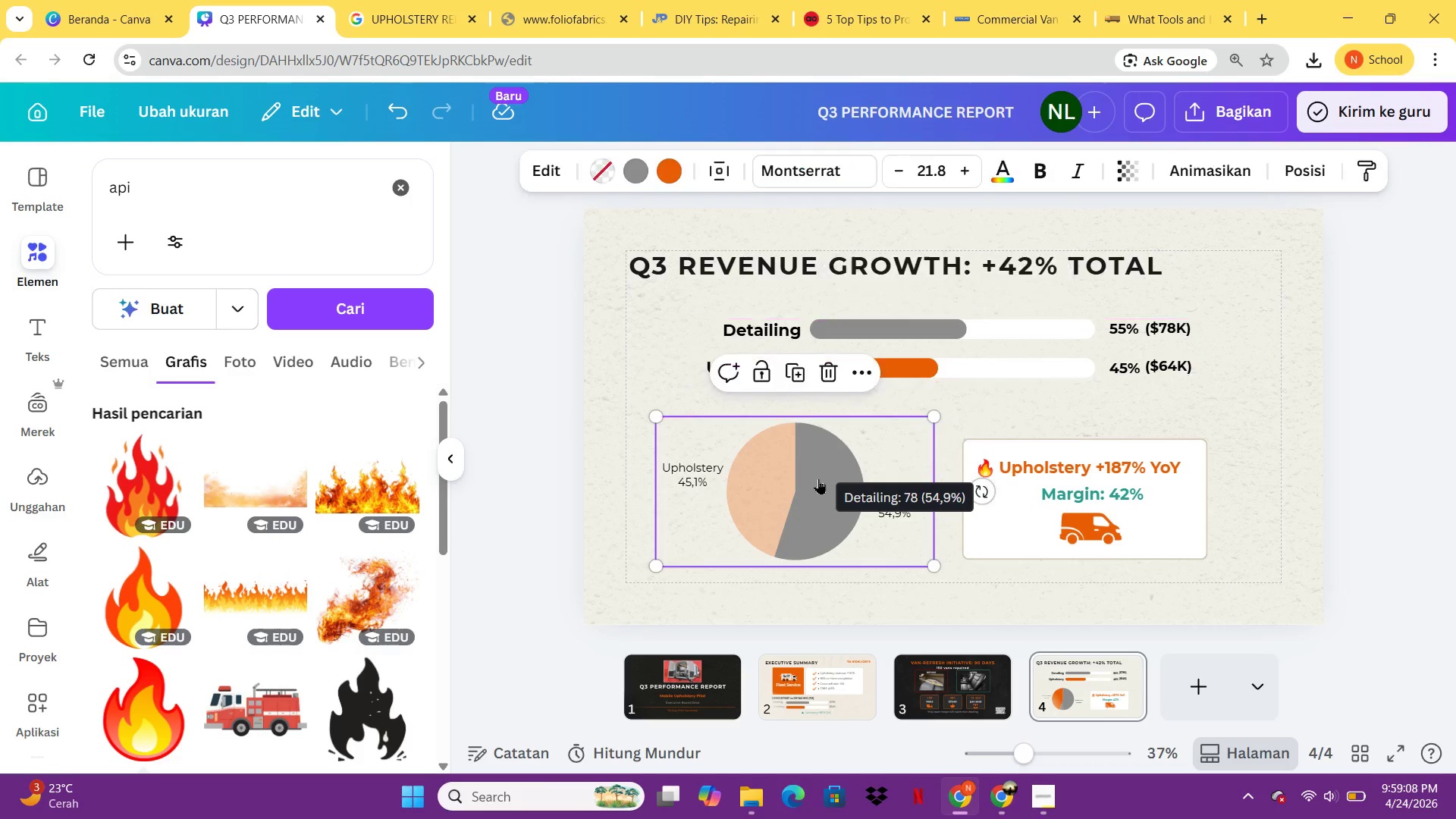 
left_click([818, 479])
 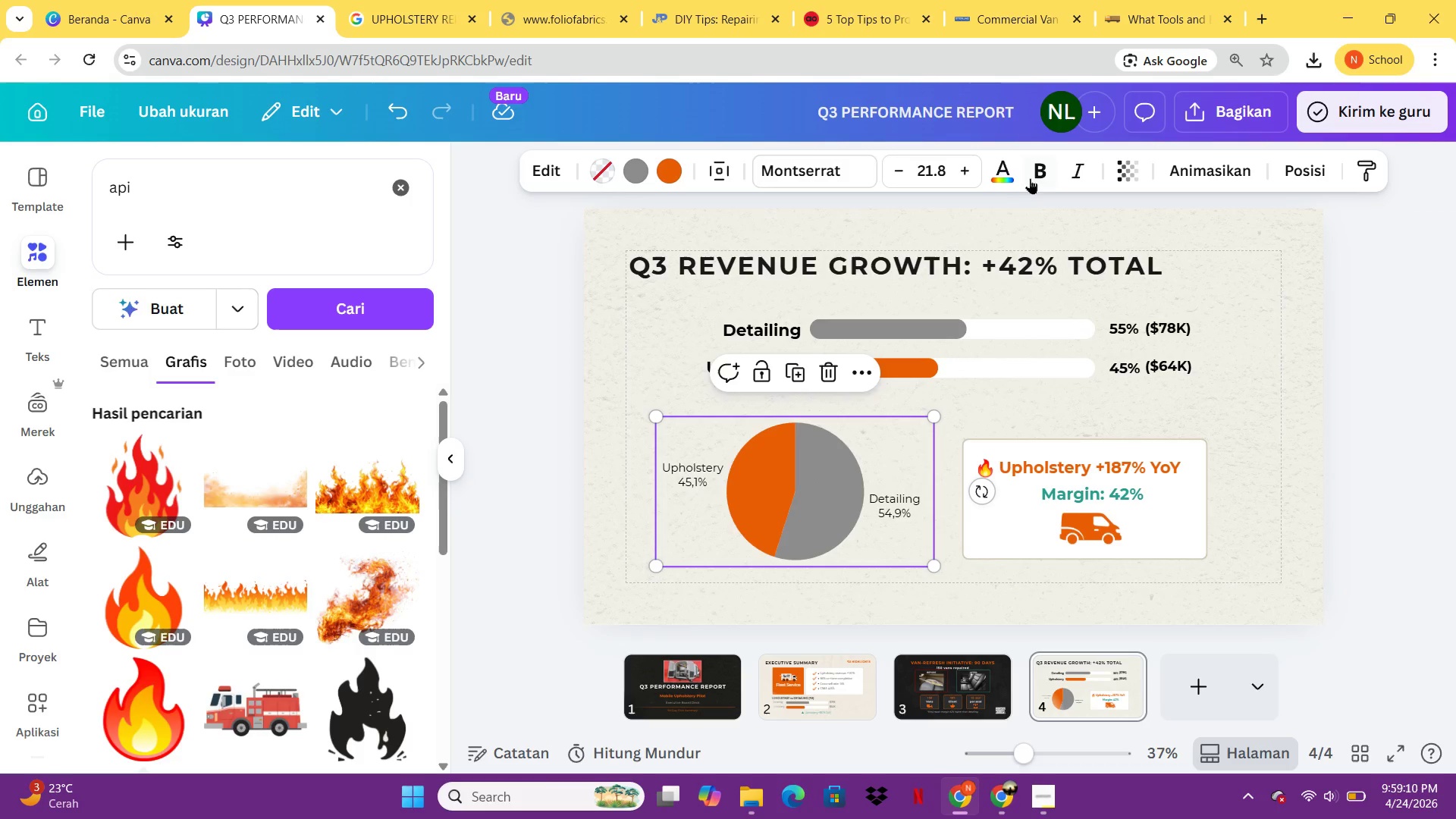 
left_click([1033, 173])
 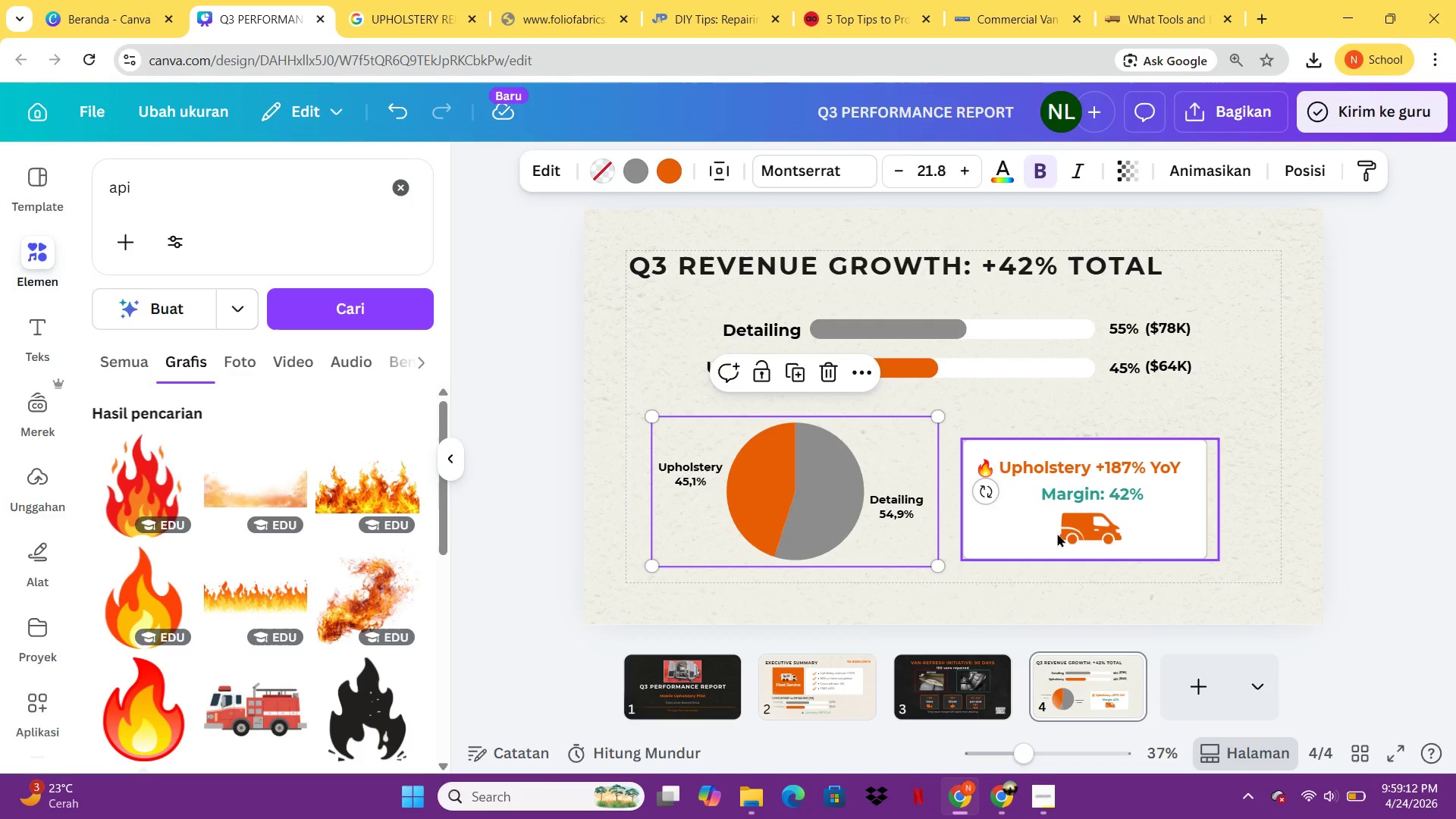 
left_click_drag(start_coordinate=[1057, 533], to_coordinate=[1068, 527])
 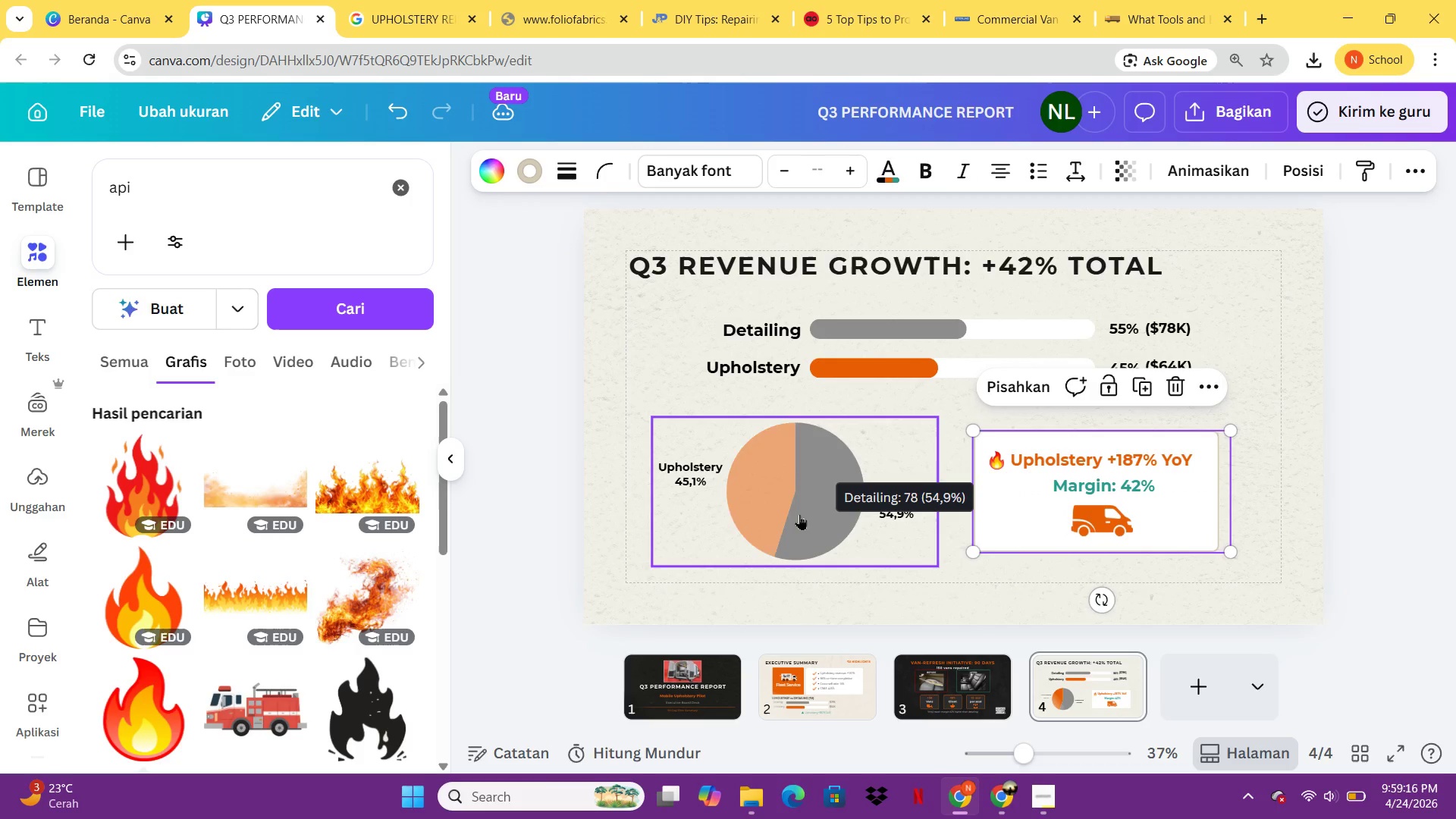 
left_click_drag(start_coordinate=[799, 514], to_coordinate=[817, 513])
 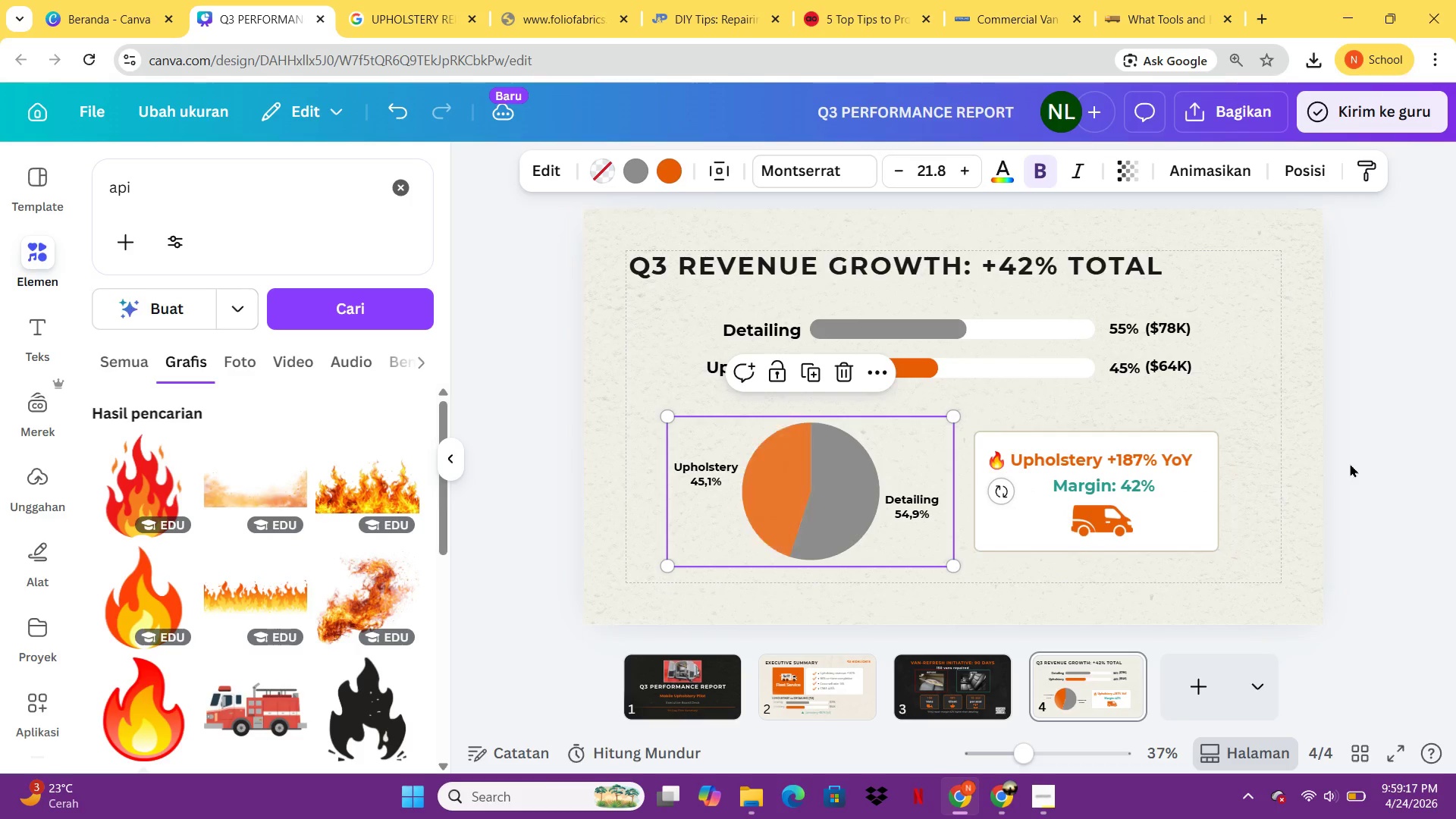 
left_click([1351, 463])
 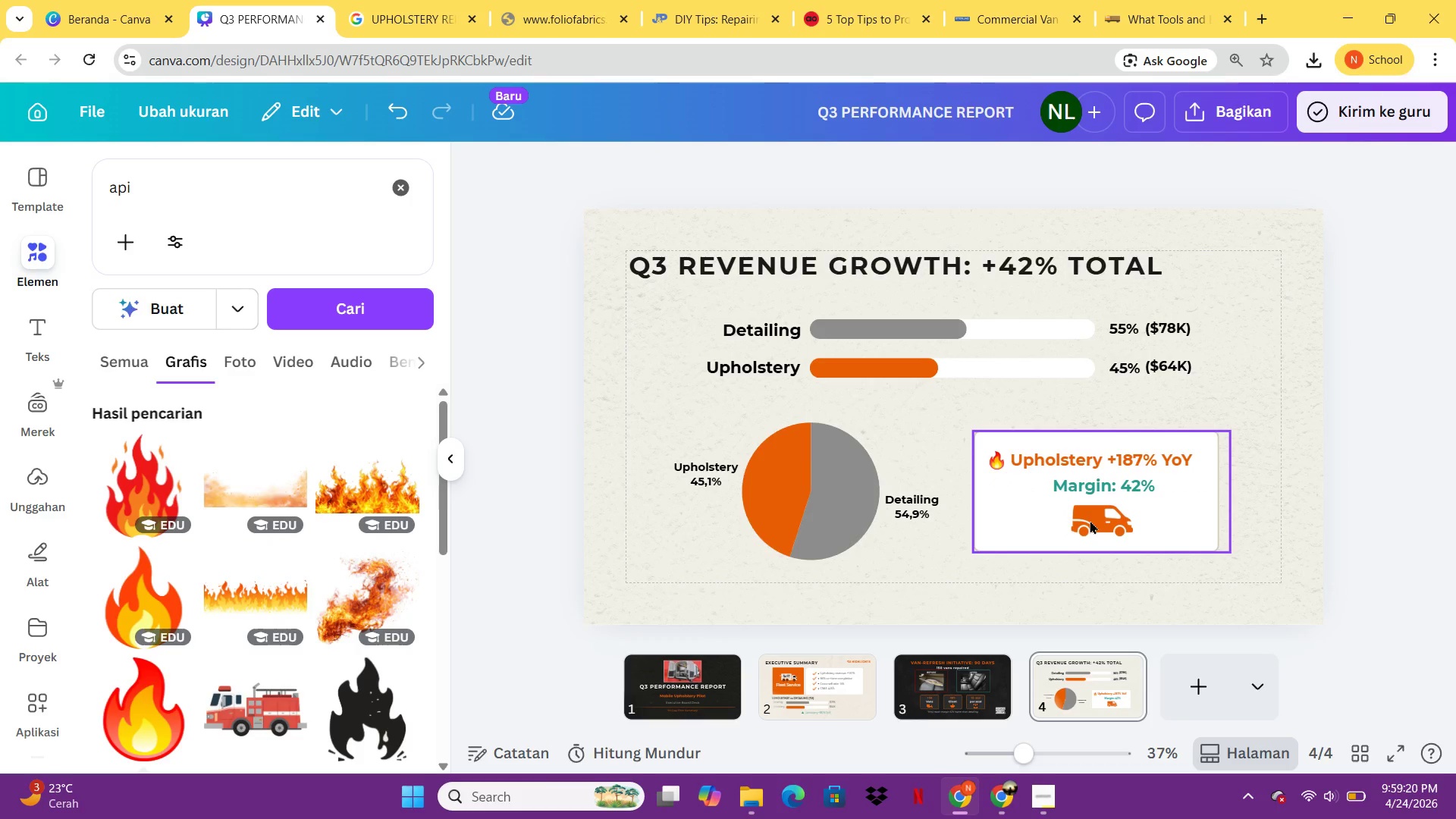 
left_click([1207, 698])
 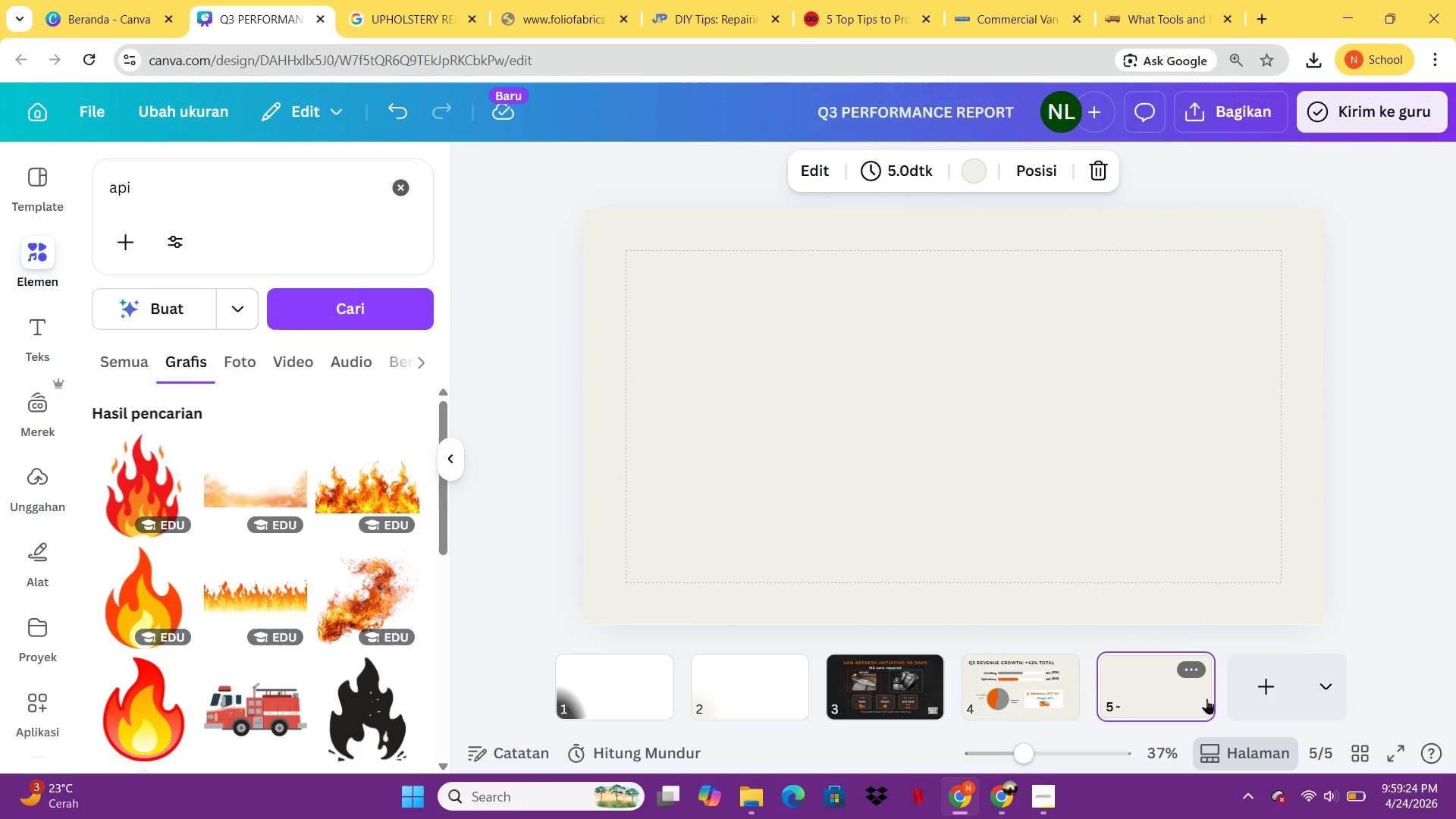 
left_click([834, 466])
 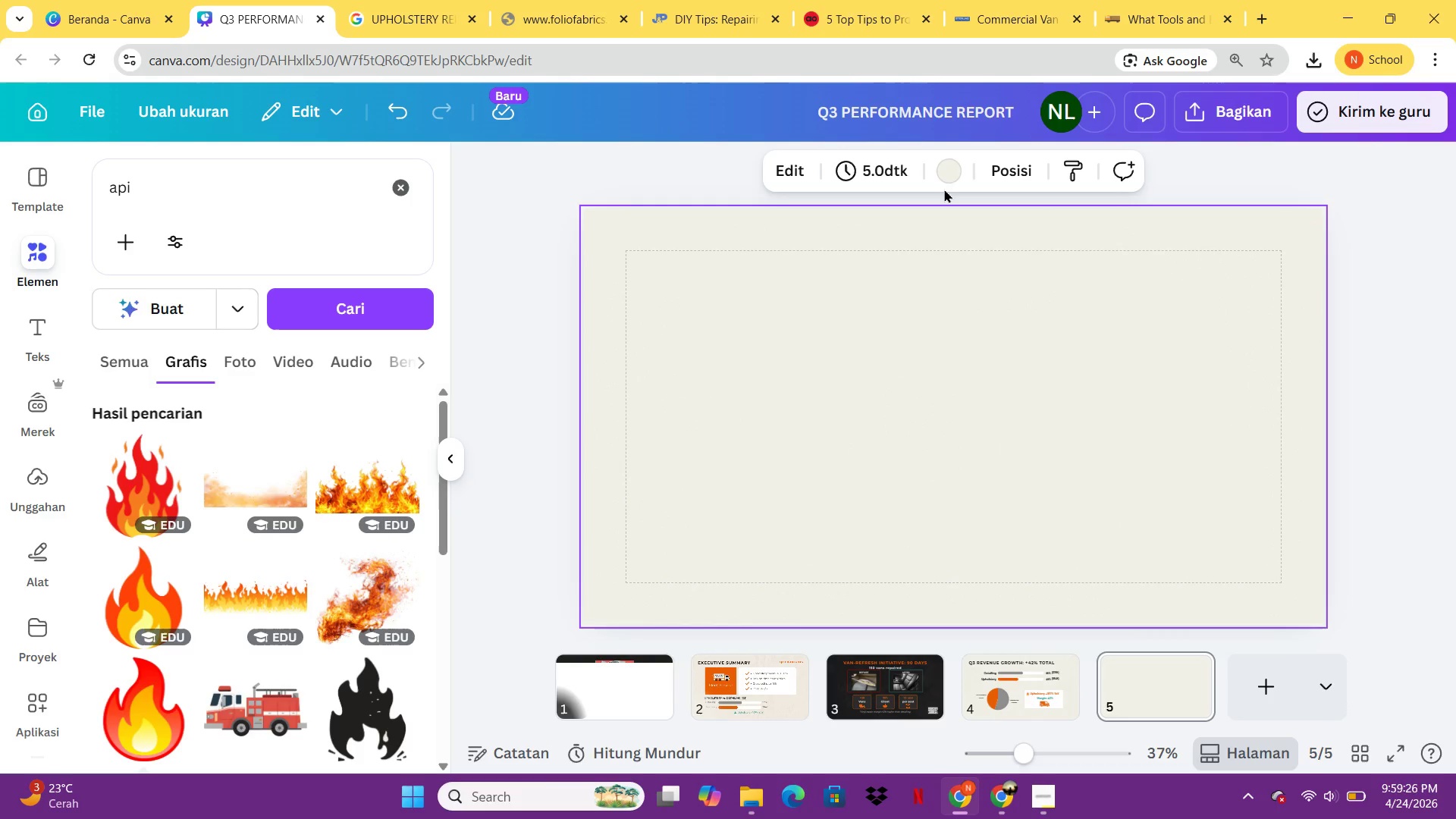 
left_click_drag(start_coordinate=[944, 189], to_coordinate=[944, 178])
 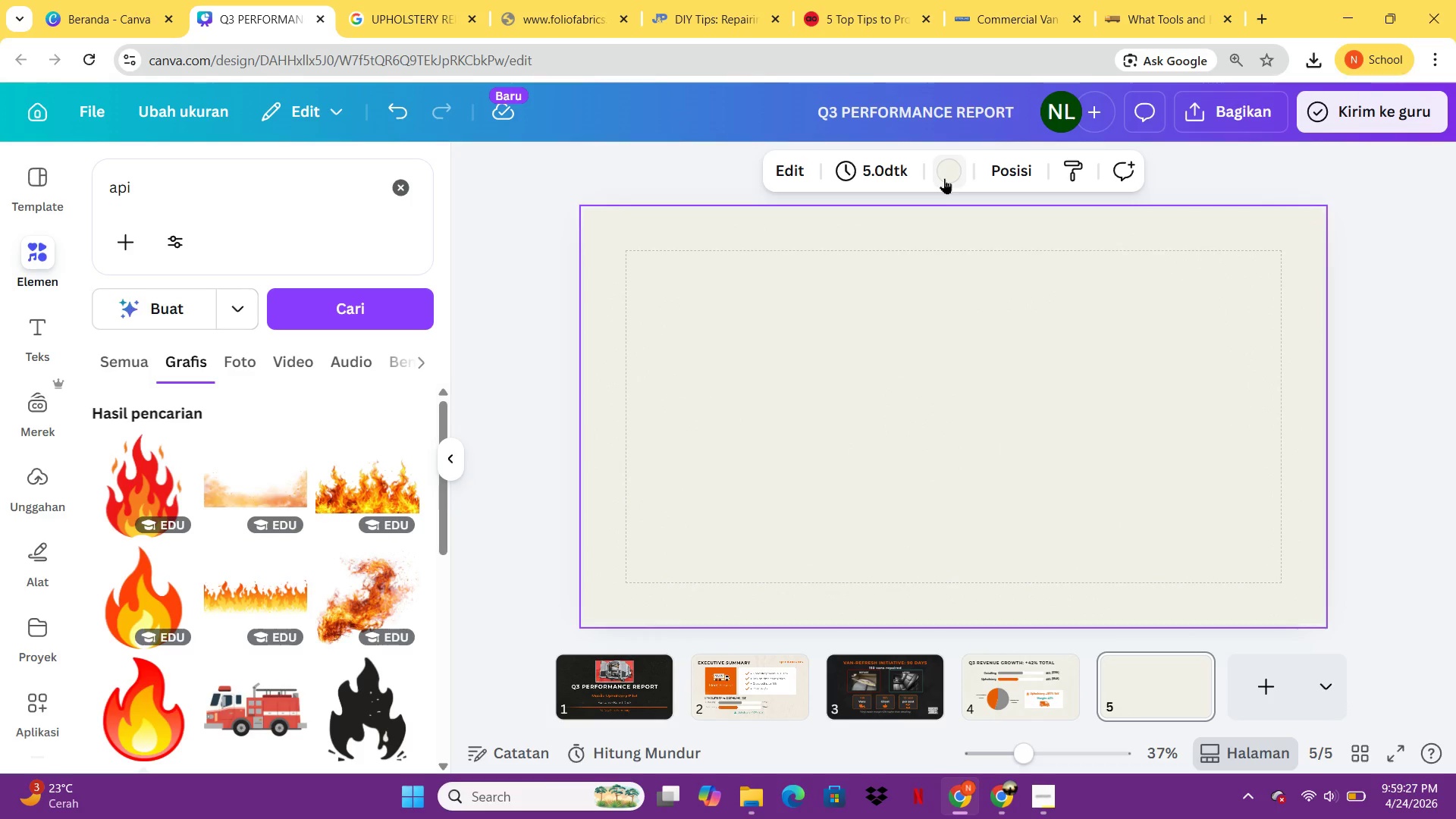 
left_click([944, 178])
 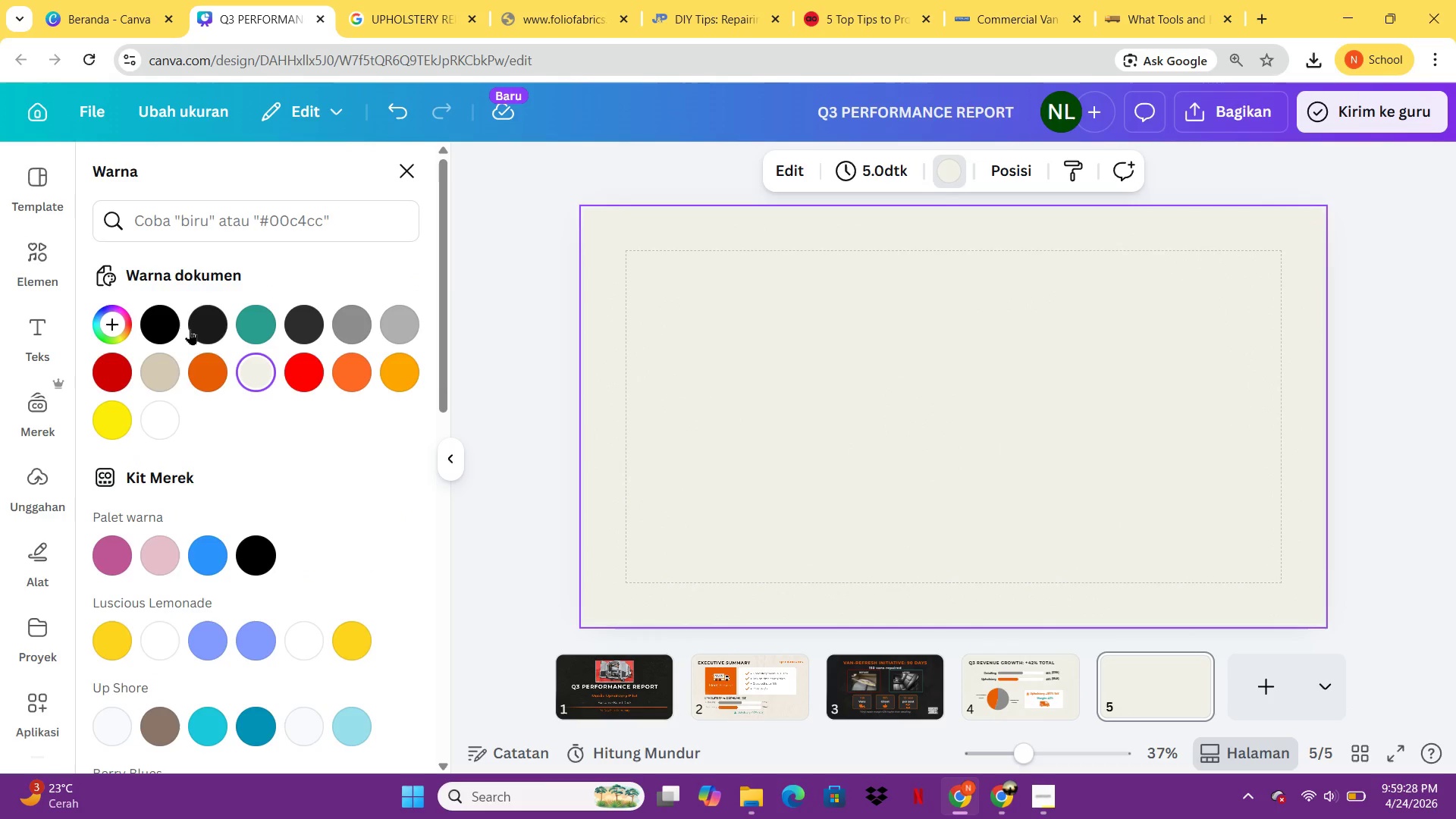 
left_click([252, 303])
 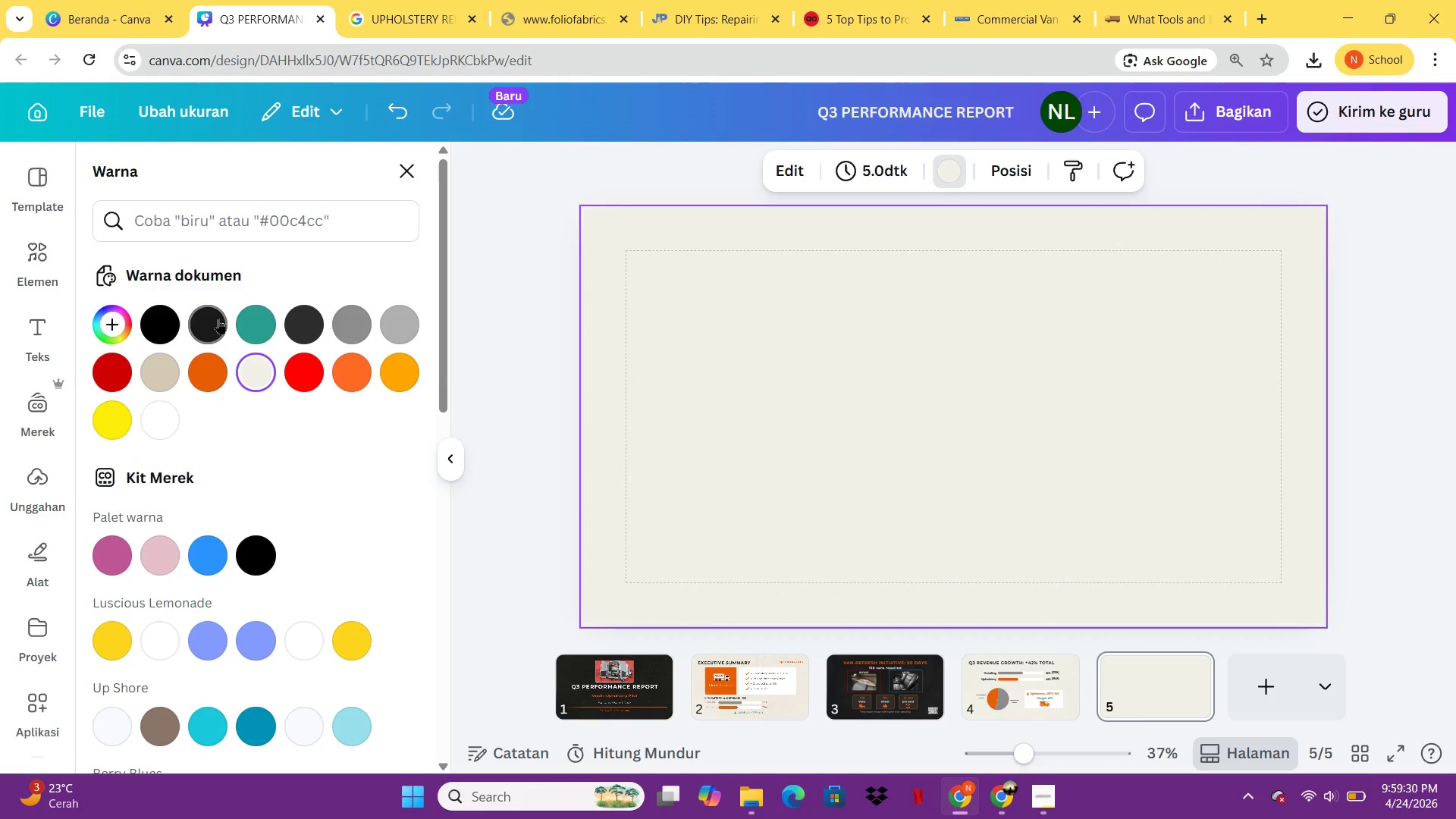 
left_click([218, 318])
 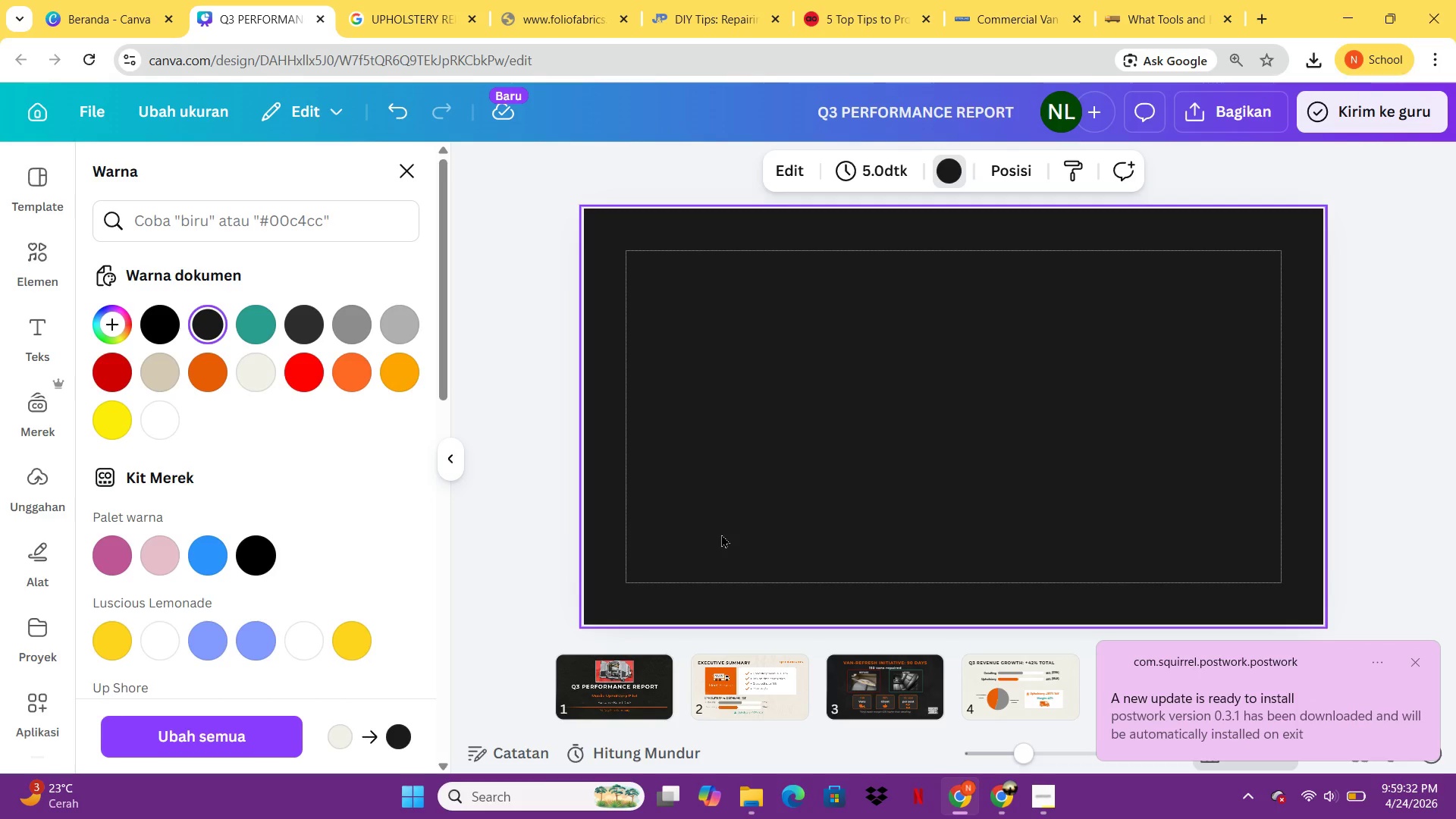 
left_click([1253, 482])
 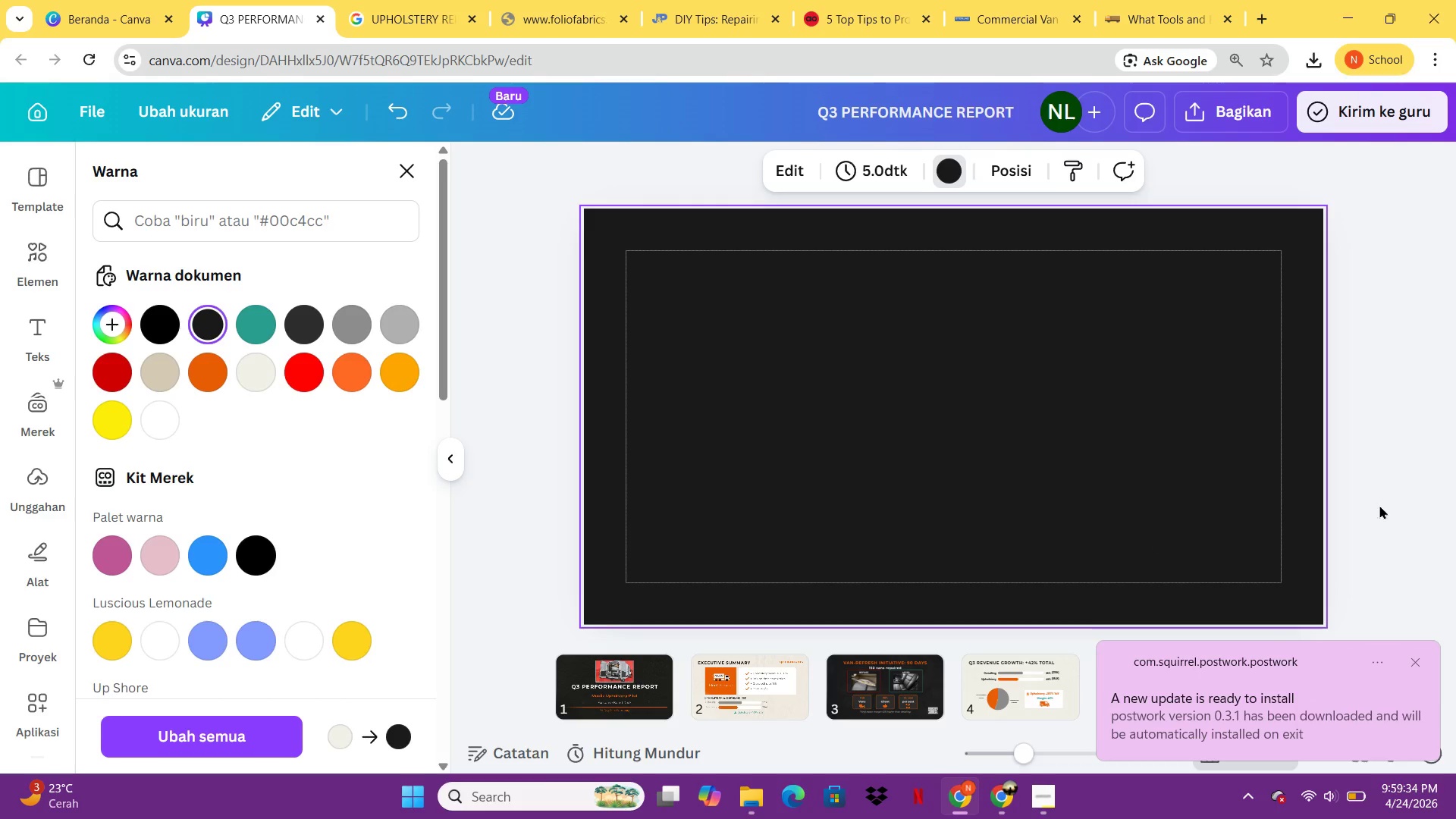 
left_click([1401, 521])
 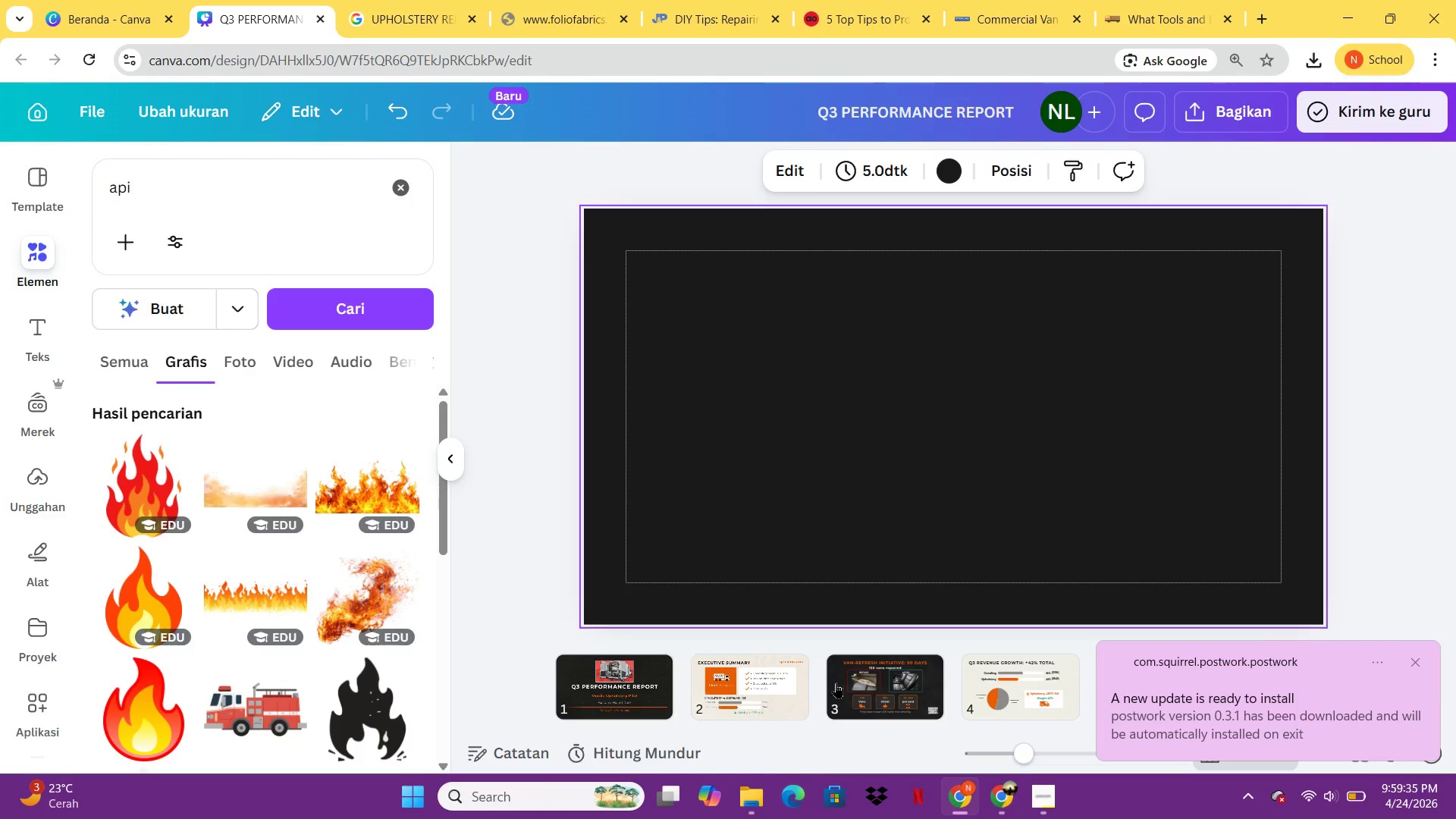 
left_click([839, 682])
 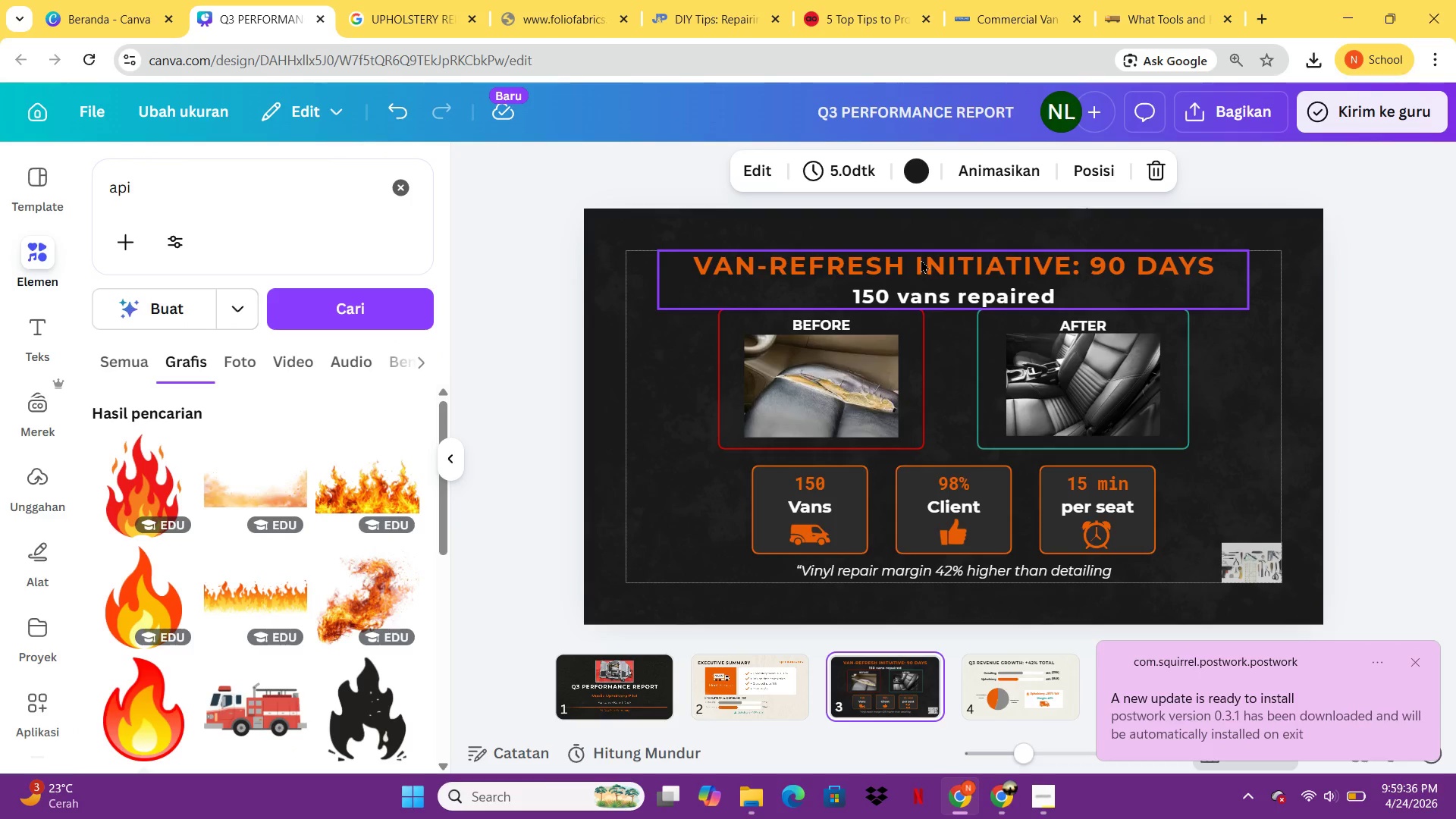 
left_click([921, 261])
 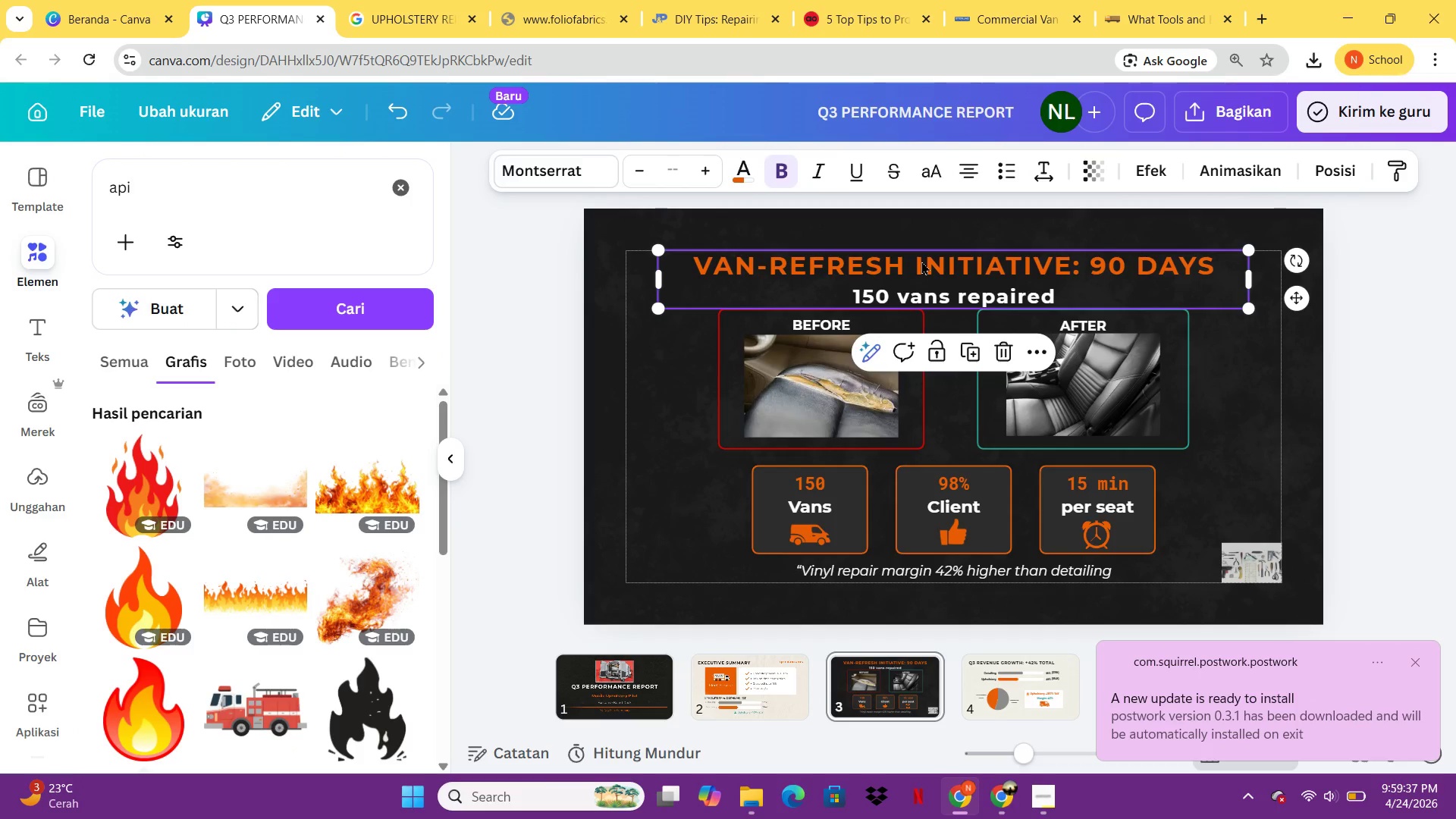 
key(Control+C)
 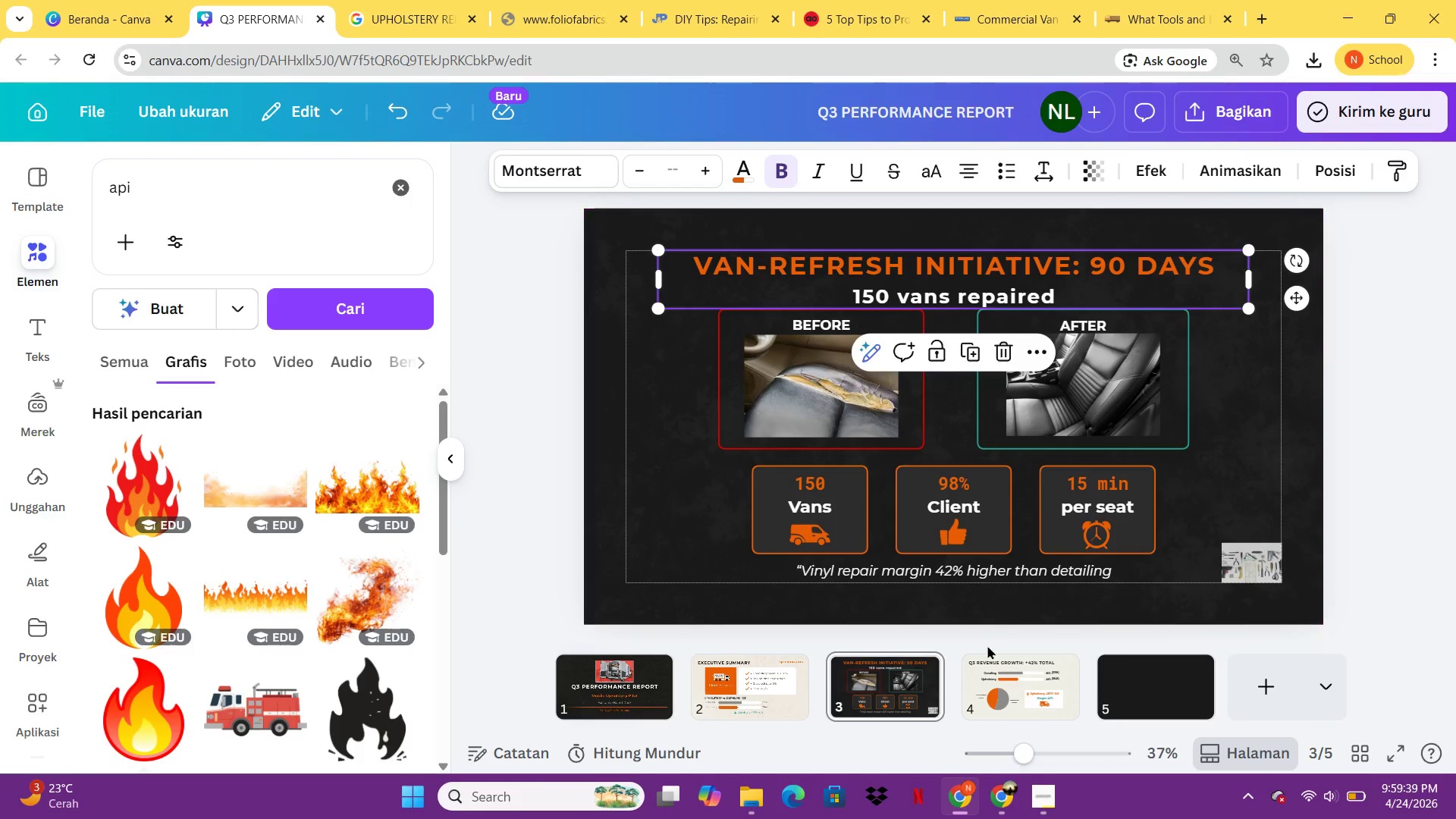 
left_click([994, 684])
 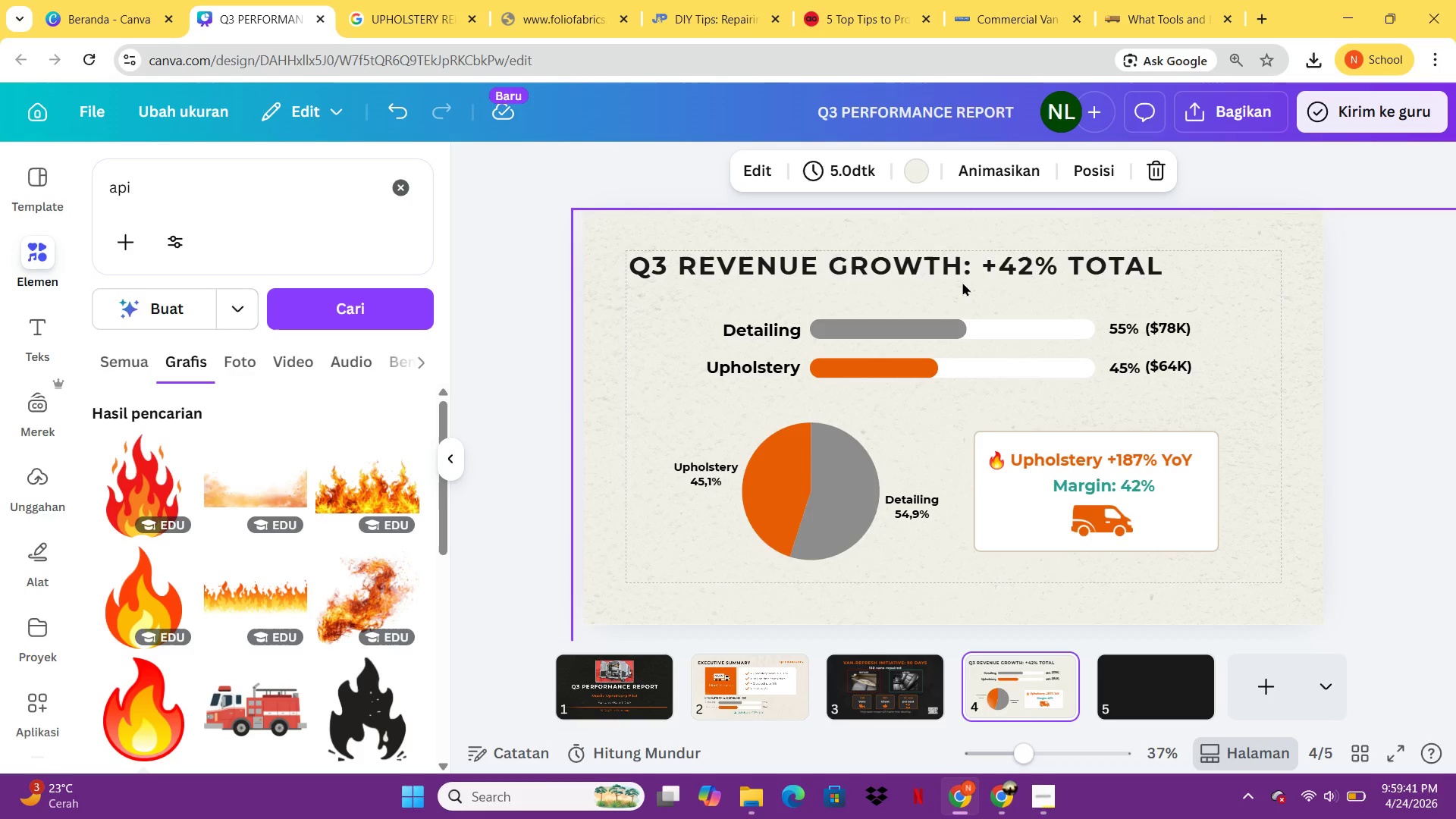 
left_click([962, 273])
 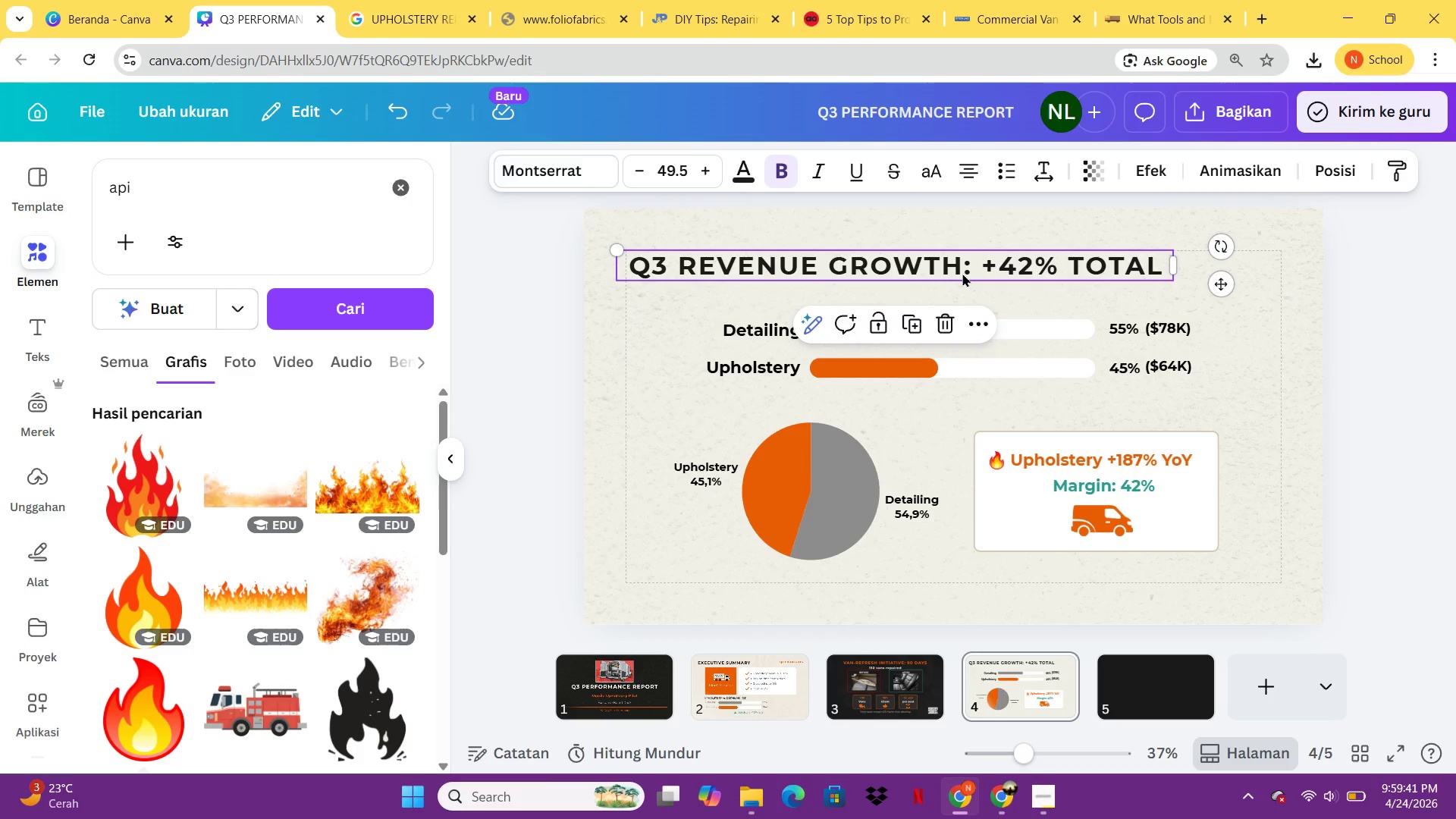 
key(Control+V)
 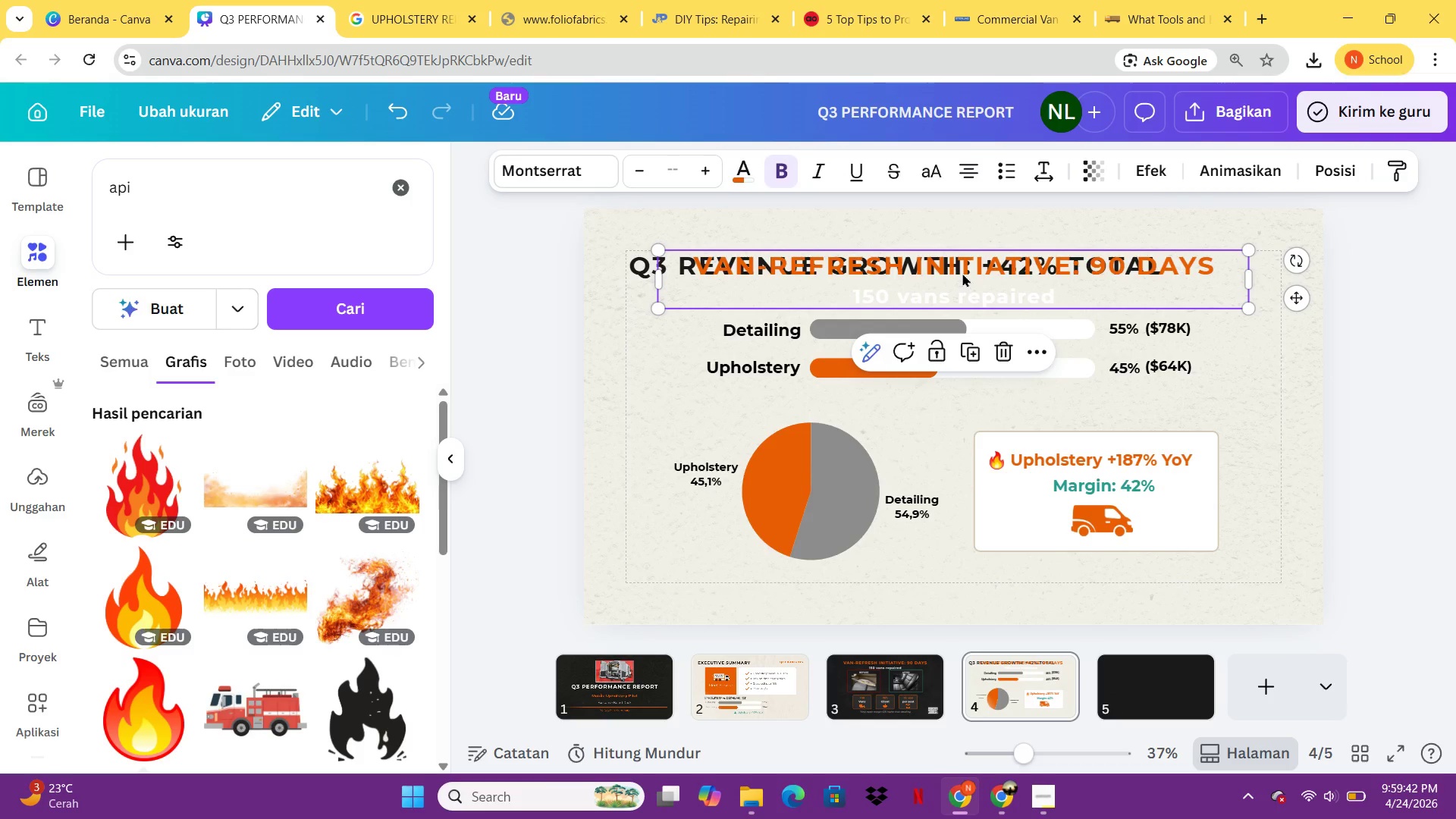 
key(Control+Z)
 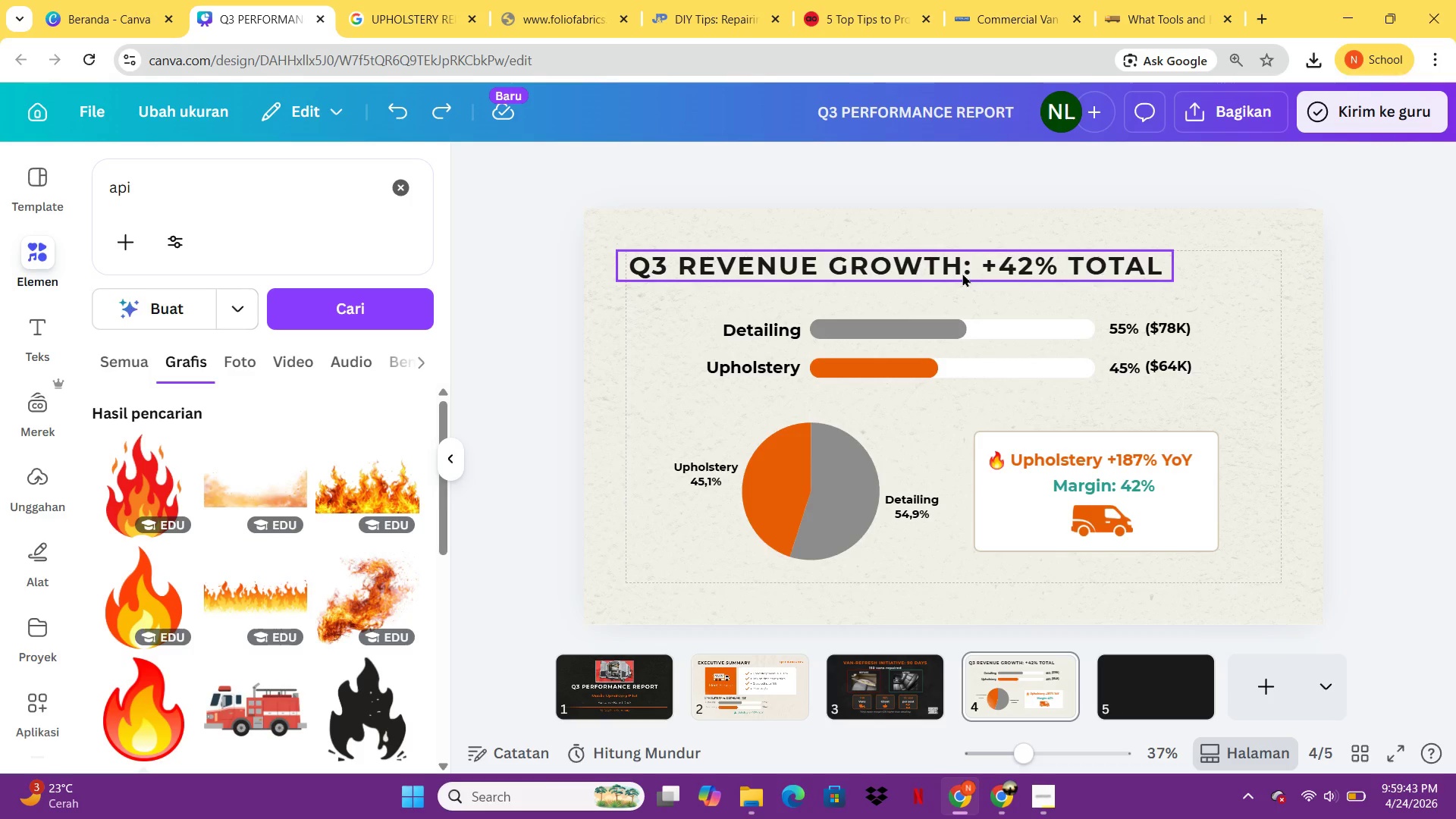 
left_click([962, 273])
 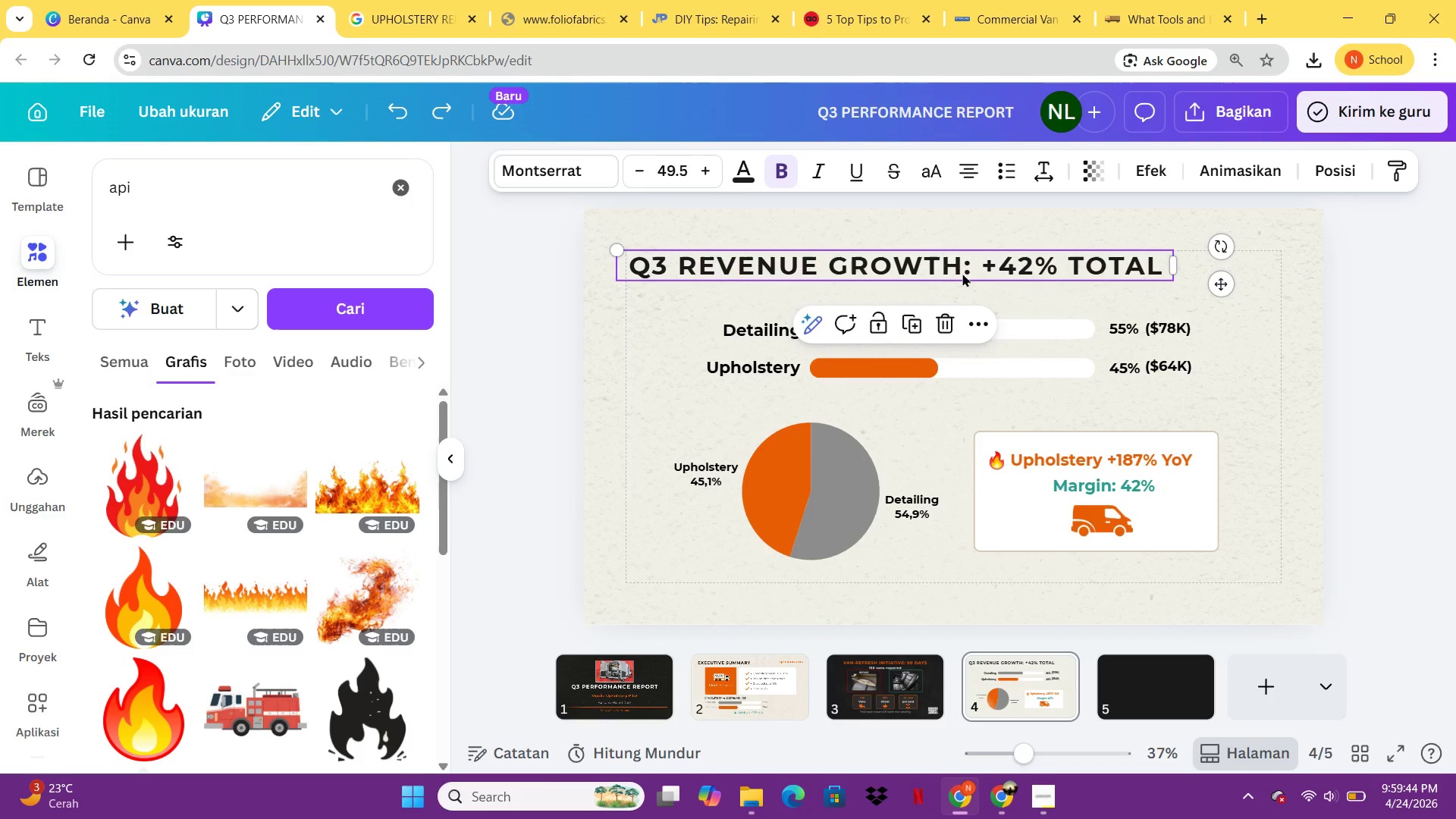 
key(Control+C)
 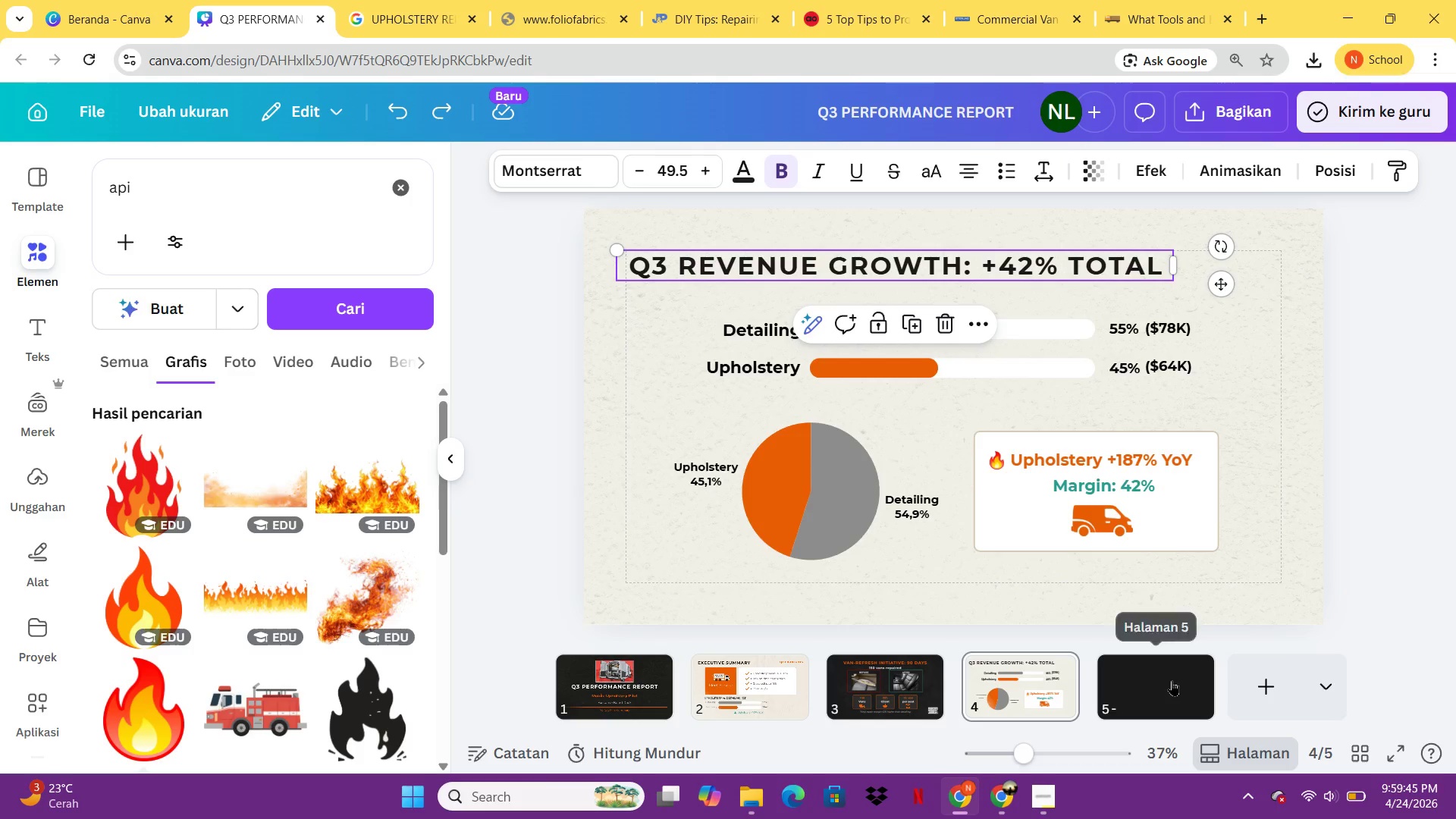 
left_click([1172, 680])
 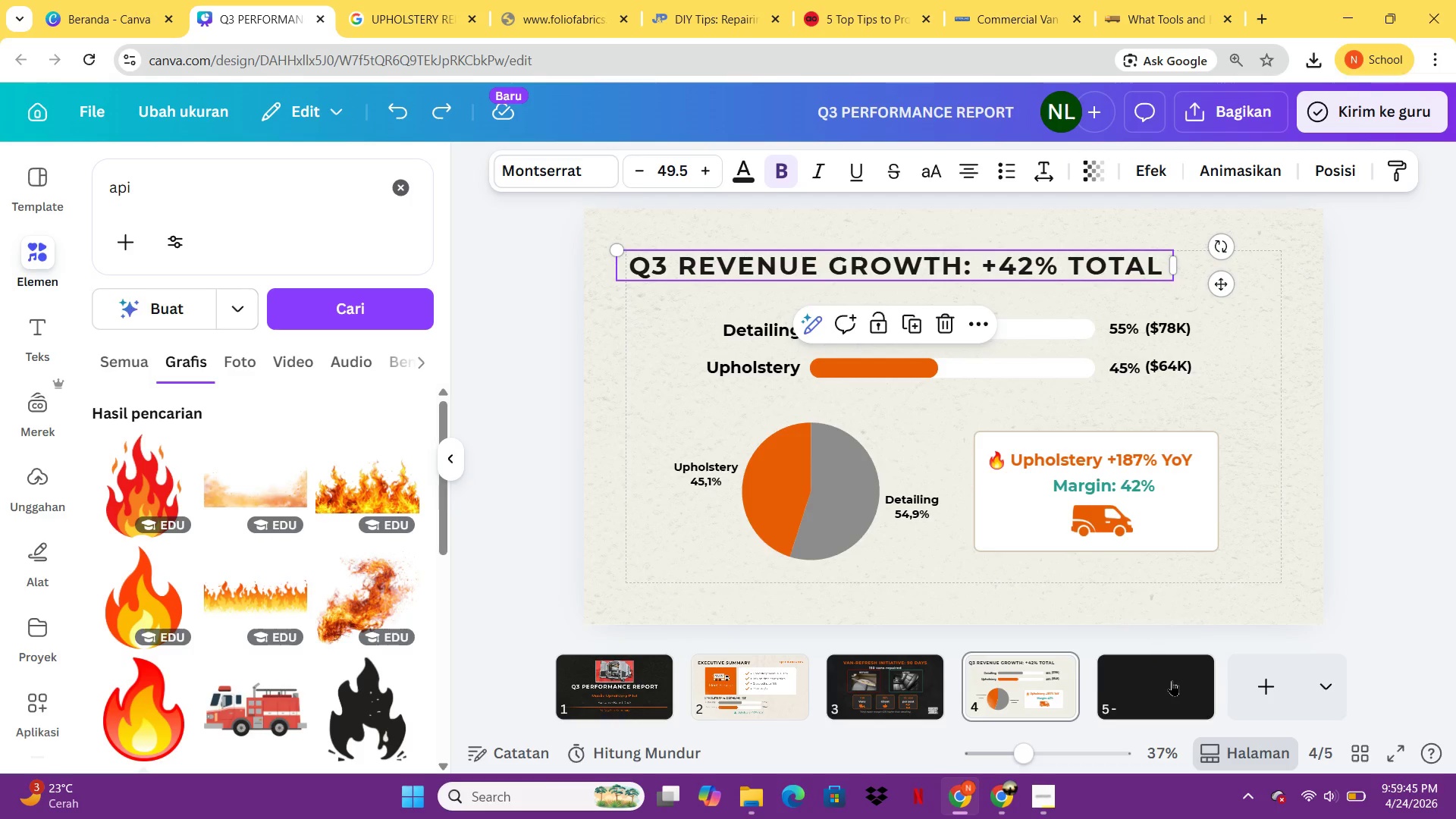 
key(Control+V)
 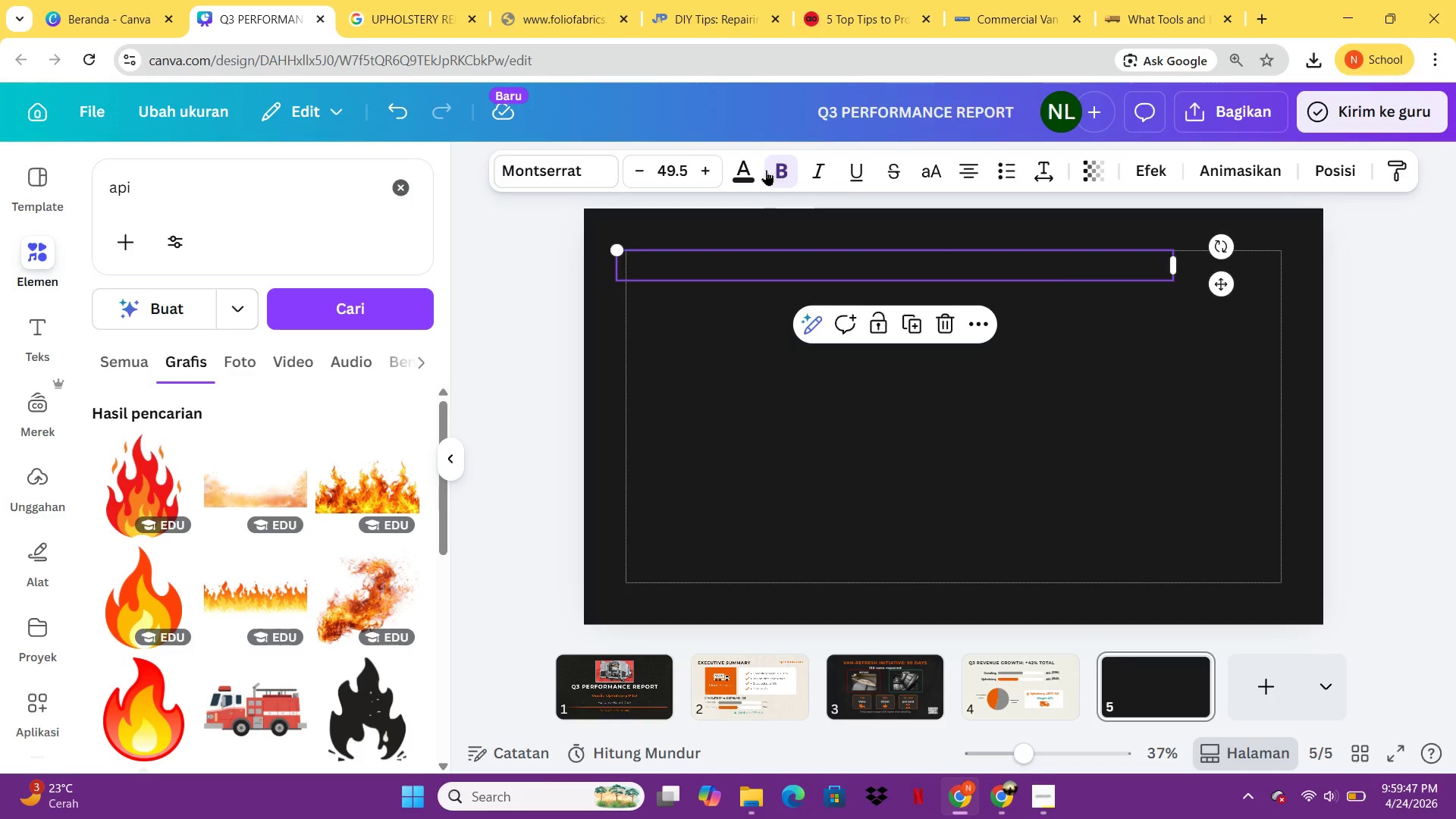 
left_click([744, 166])
 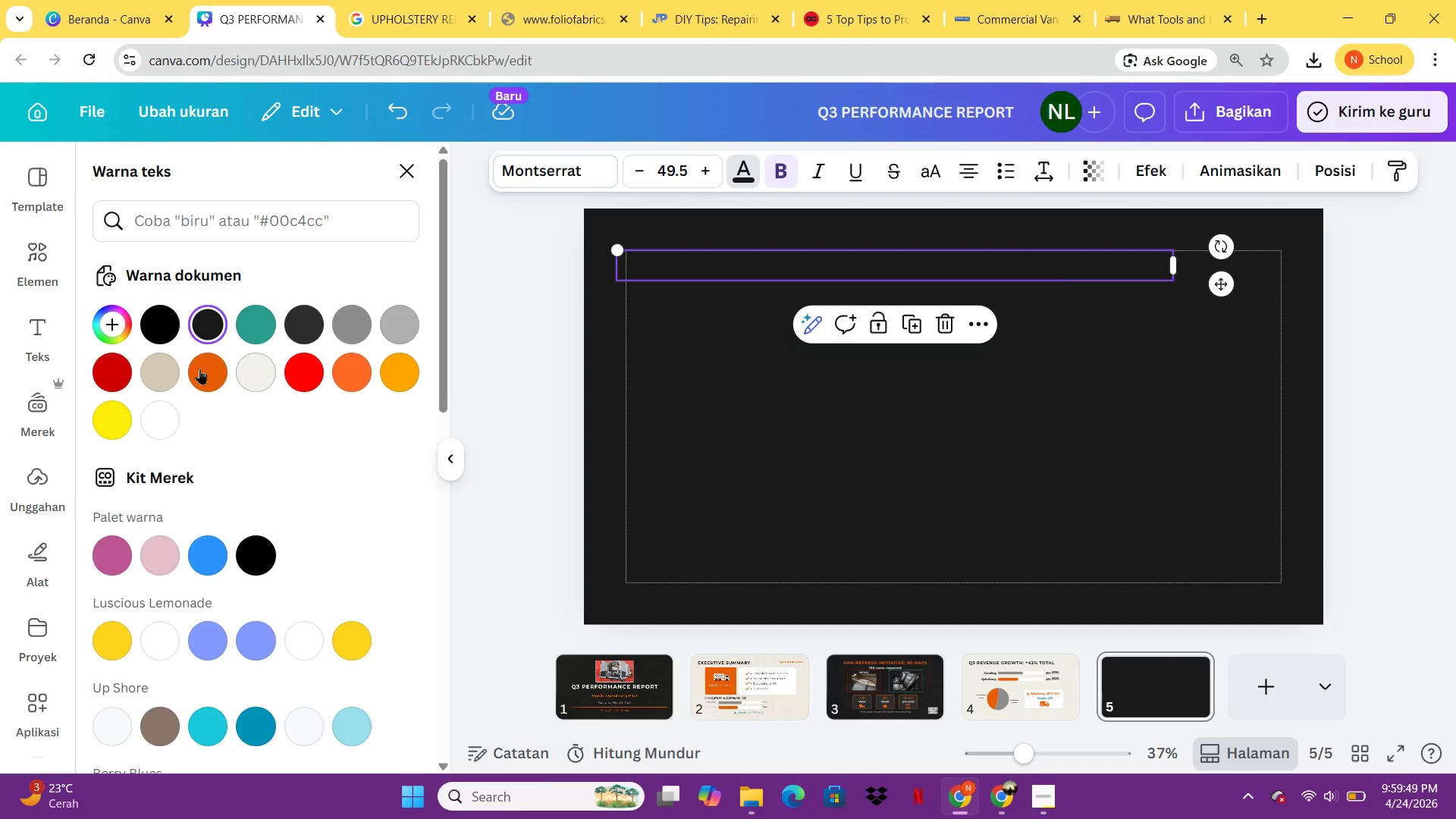 
left_click([196, 369])
 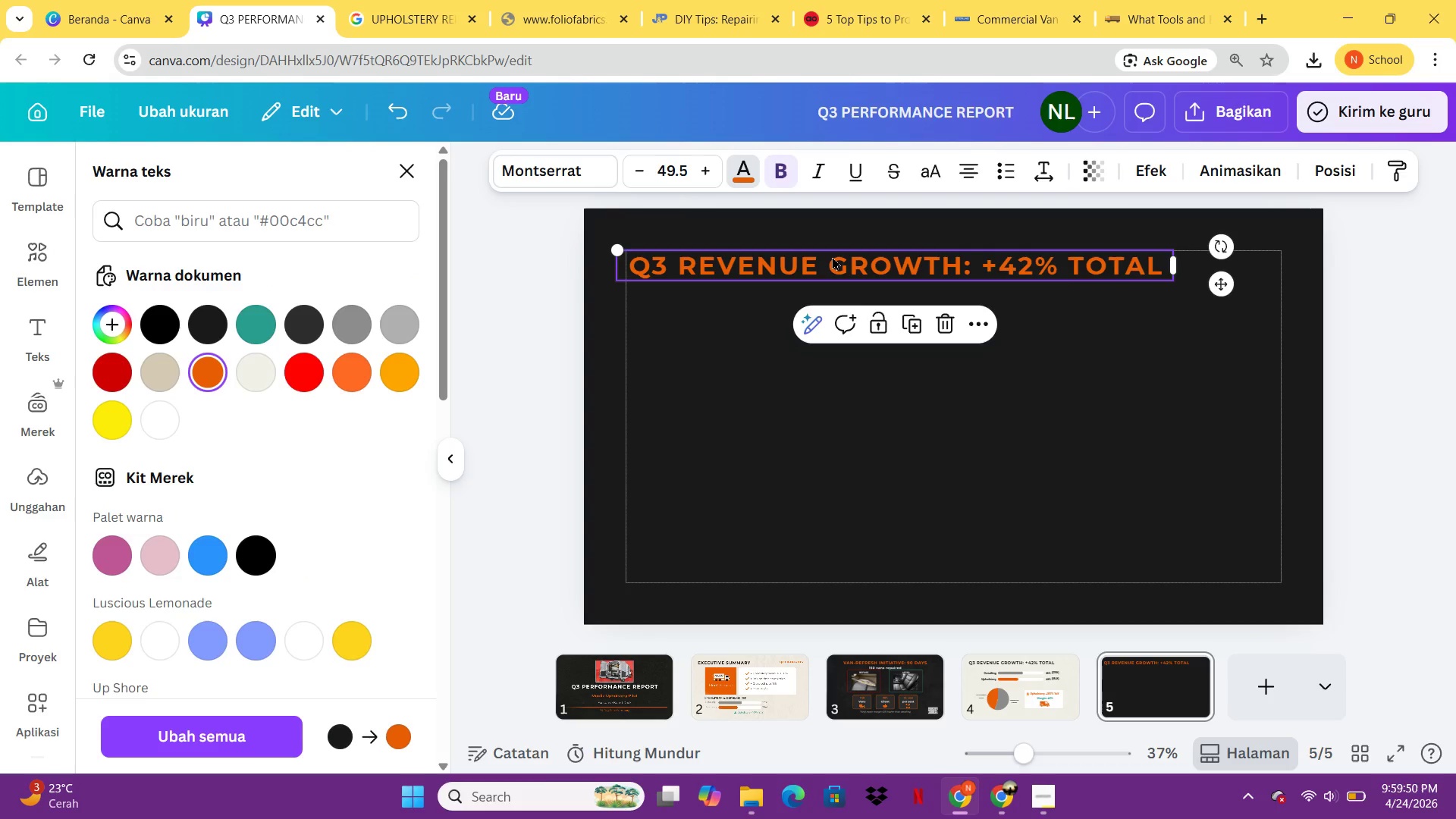 
double_click([832, 256])
 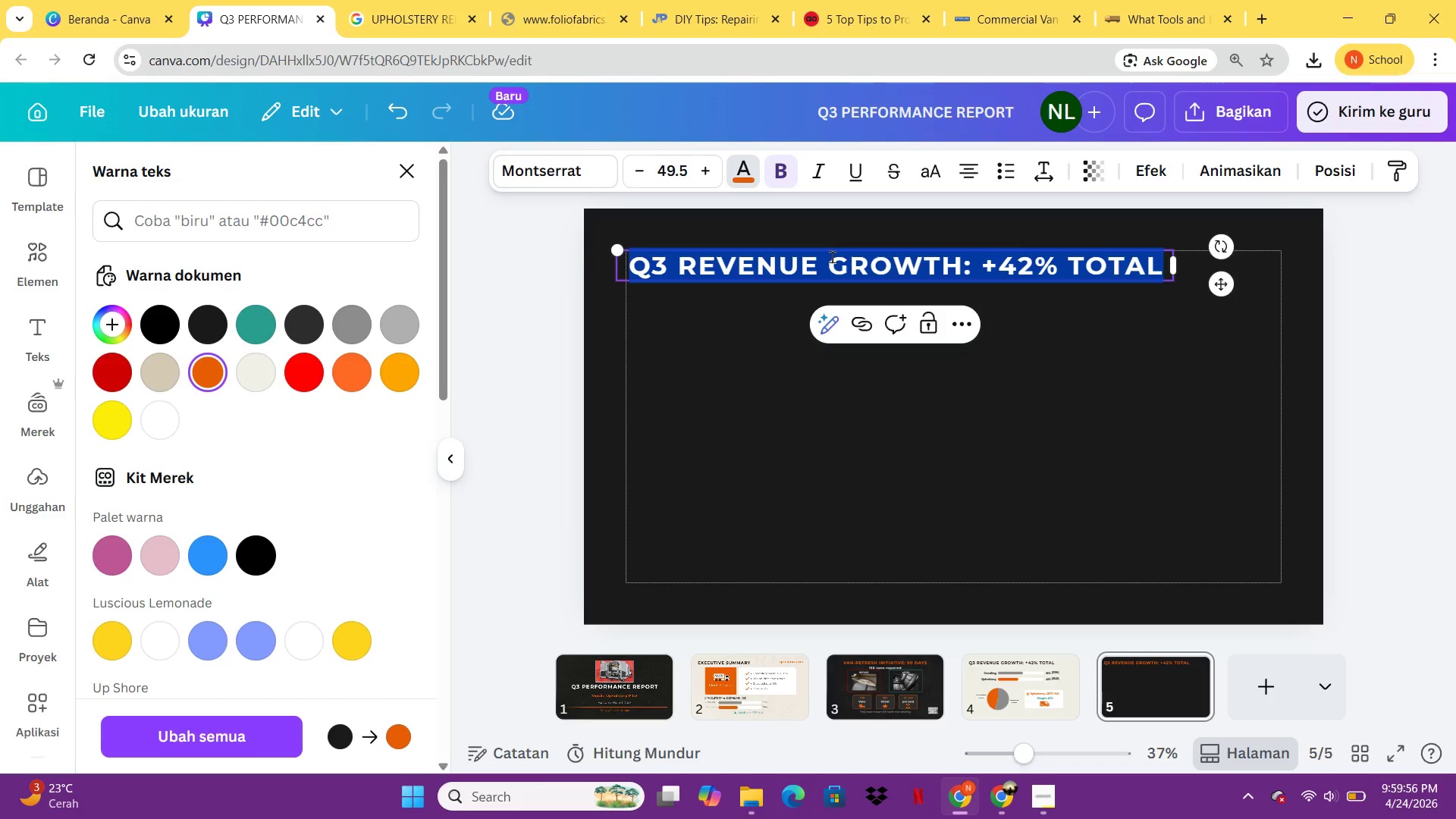 
wait(7.67)
 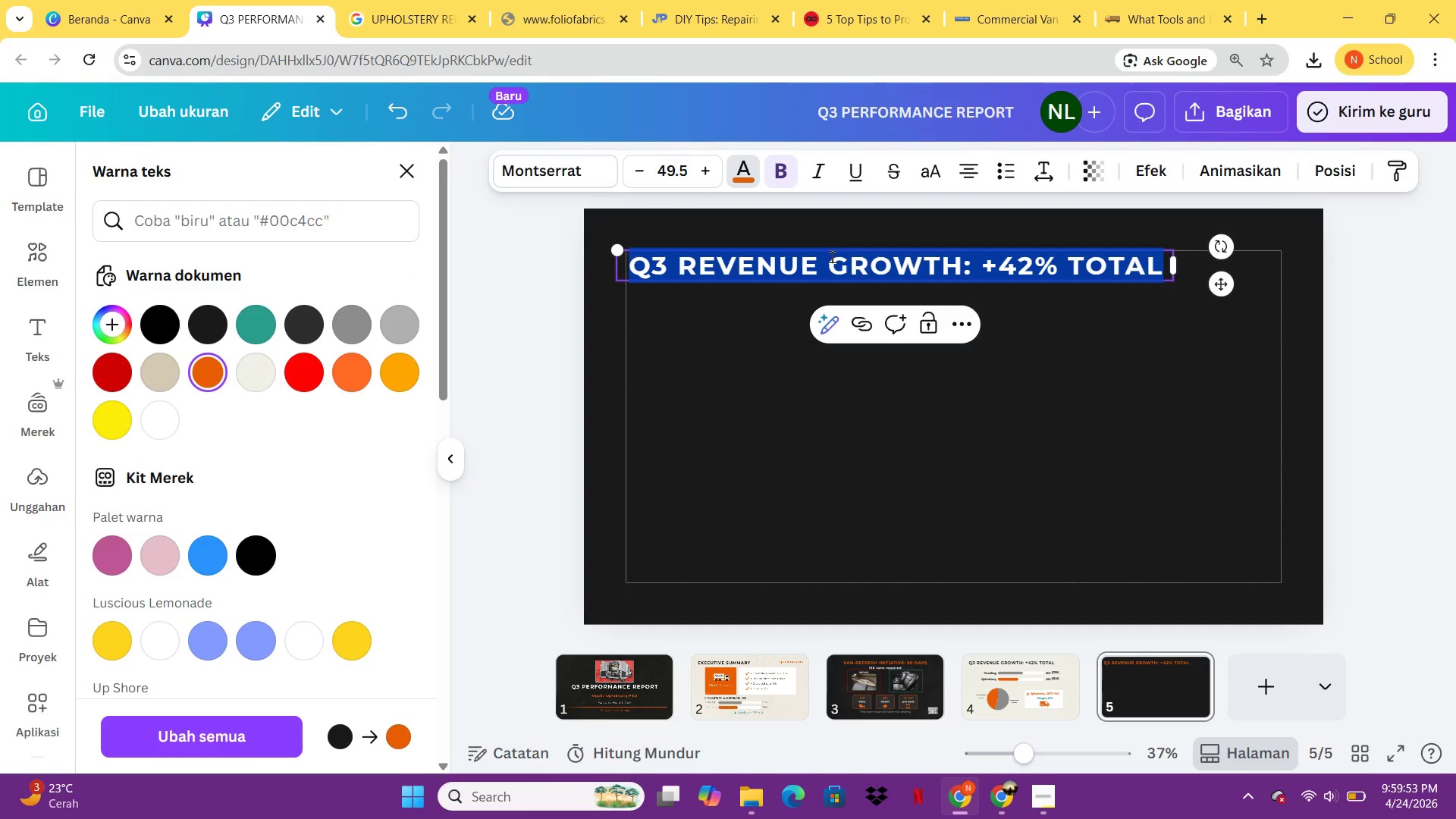 
type(north VS south: U)
key(Backspace)
type(upholstery revenue)
 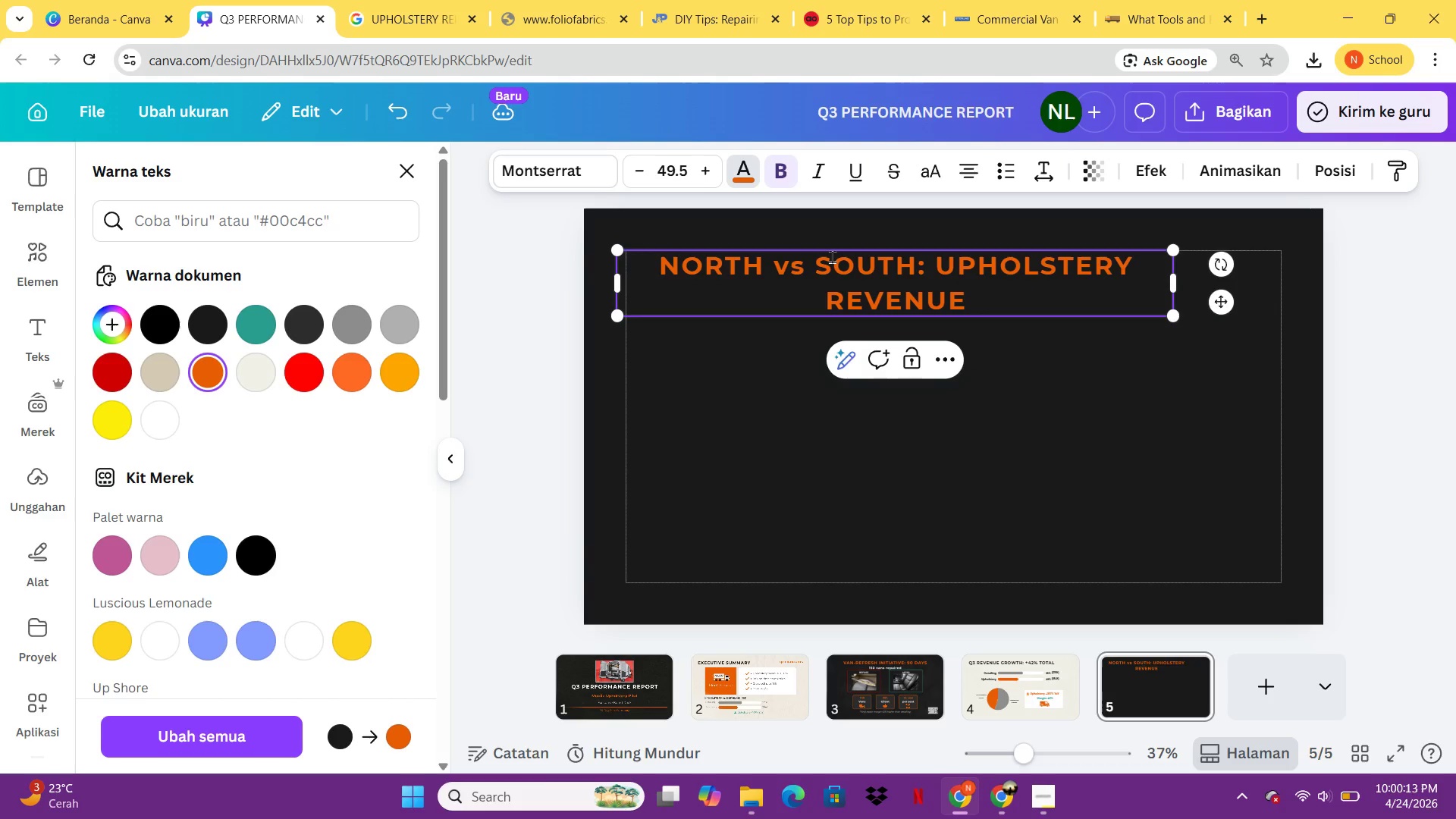 
left_click_drag(start_coordinate=[1181, 284], to_coordinate=[1252, 291])
 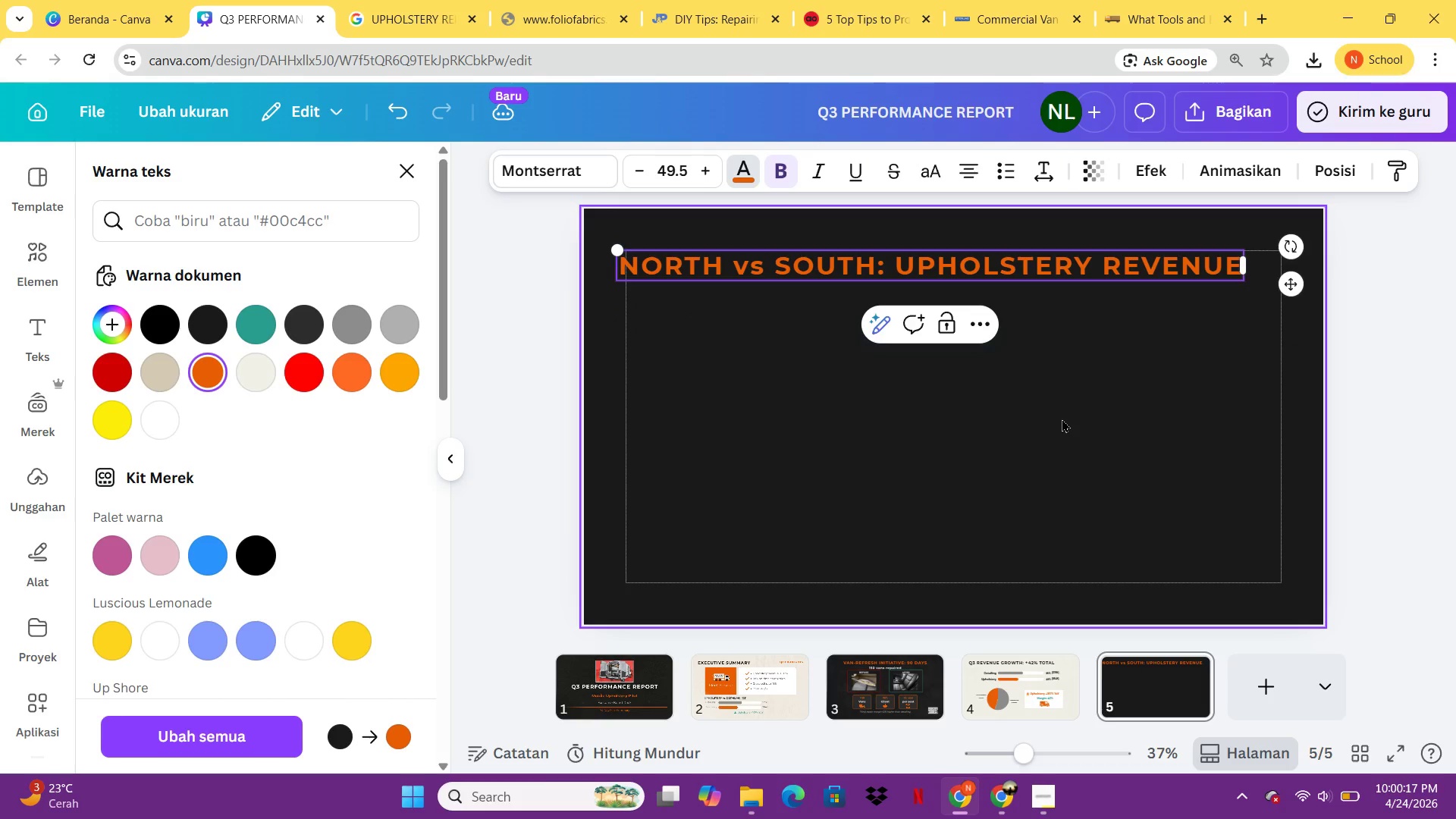 
left_click([1062, 419])
 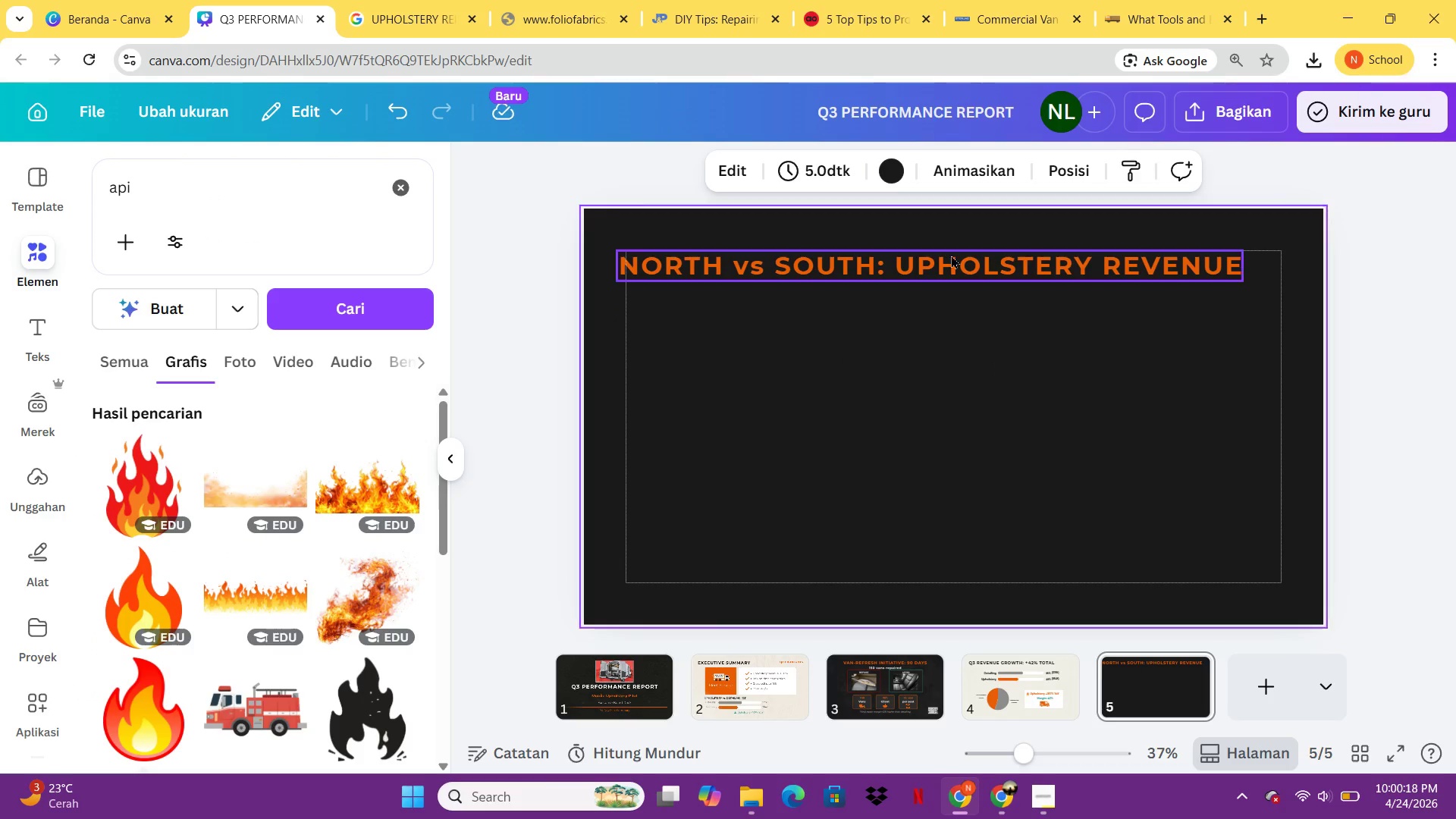 
left_click_drag(start_coordinate=[953, 257], to_coordinate=[972, 259])
 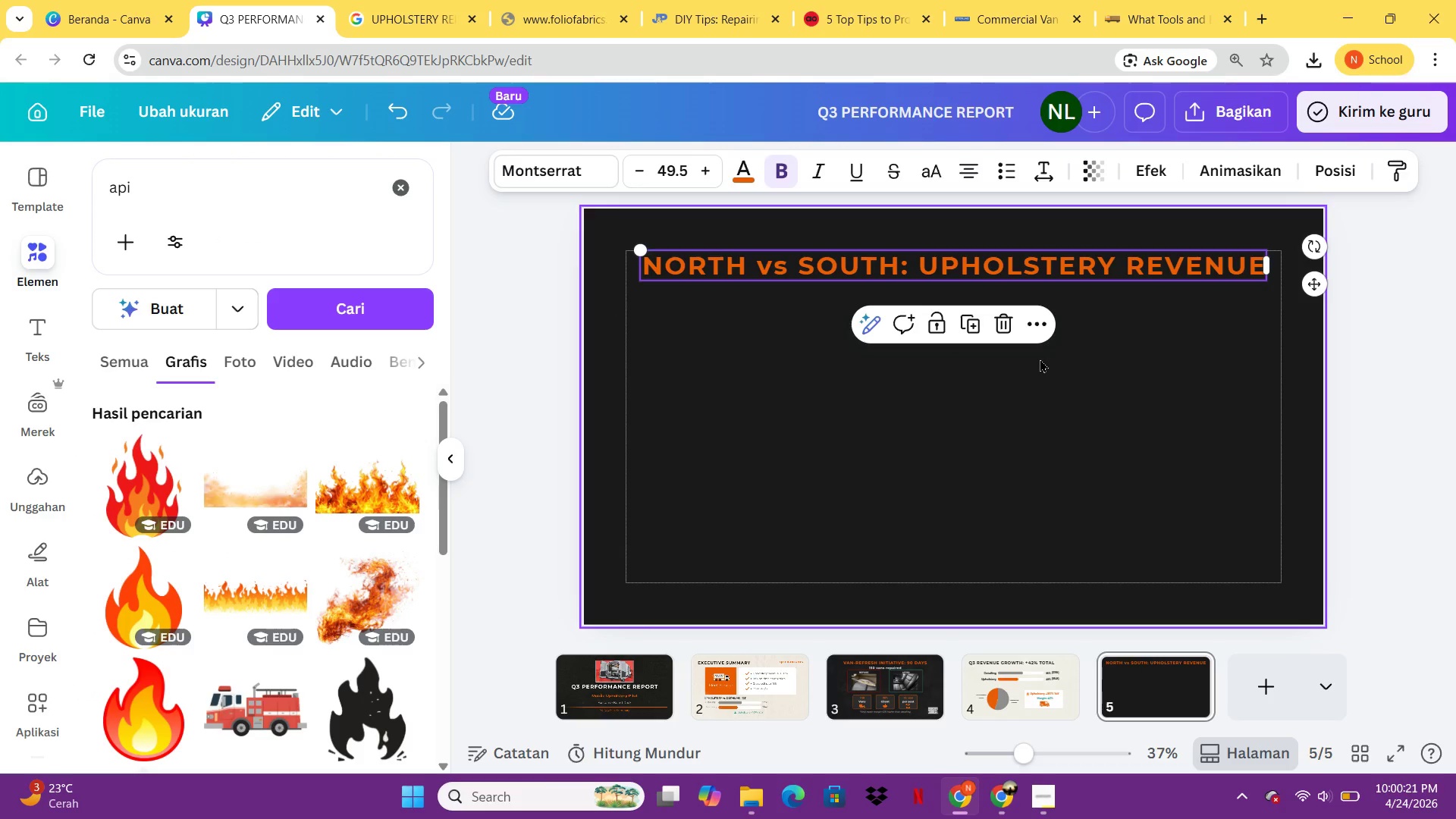 
left_click([1040, 359])
 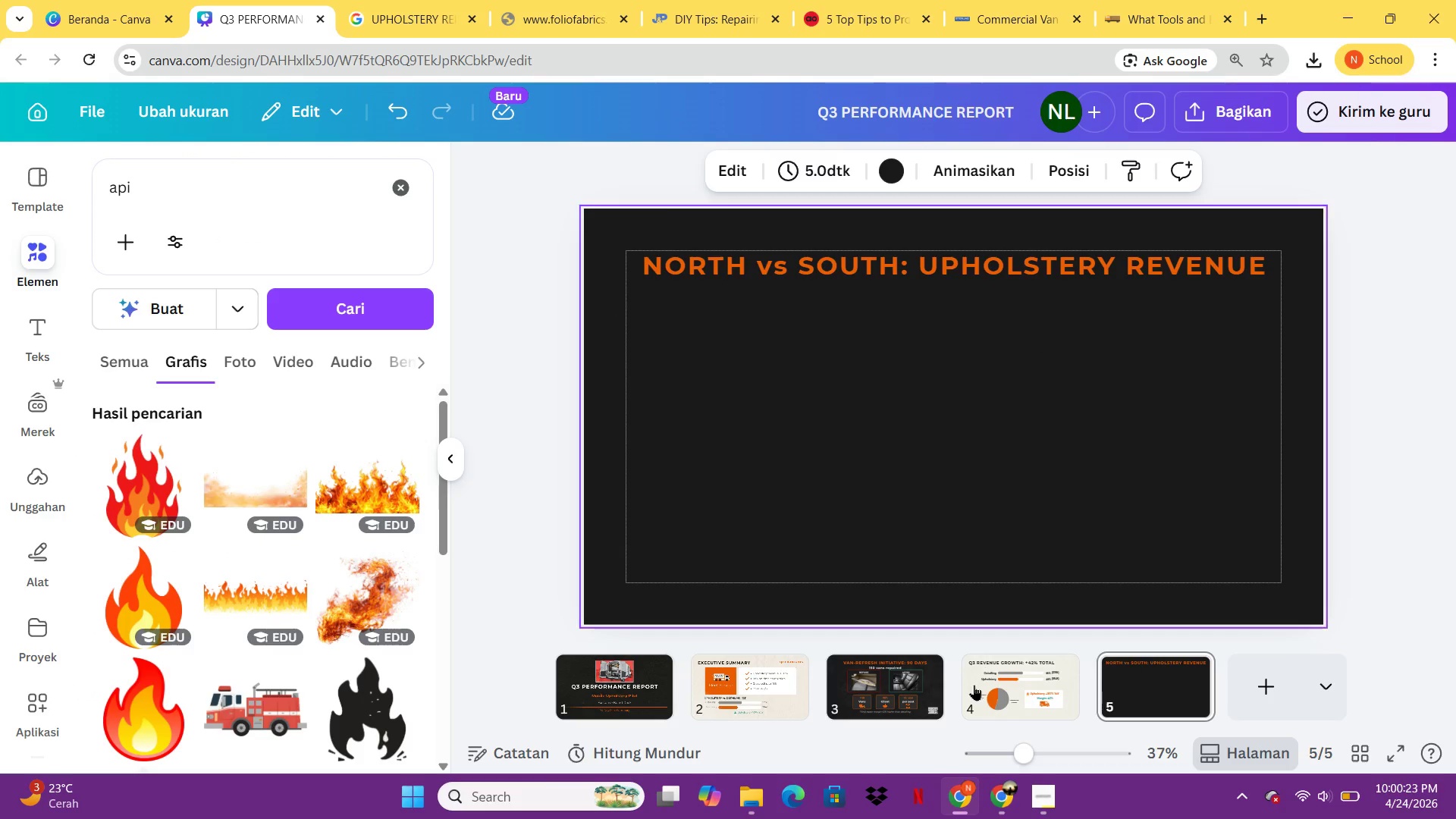 
left_click([975, 685])
 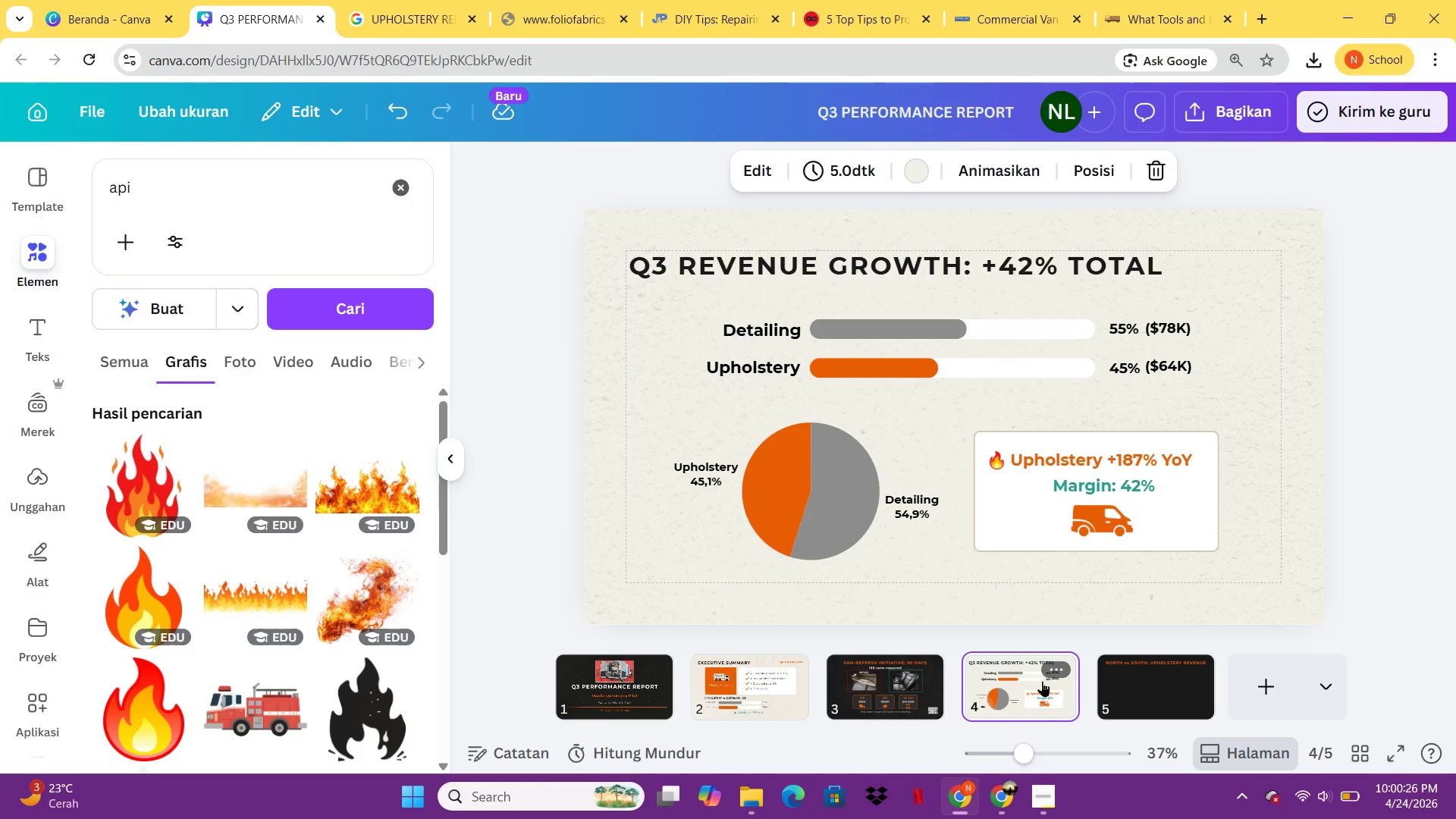 
left_click([1140, 682])
 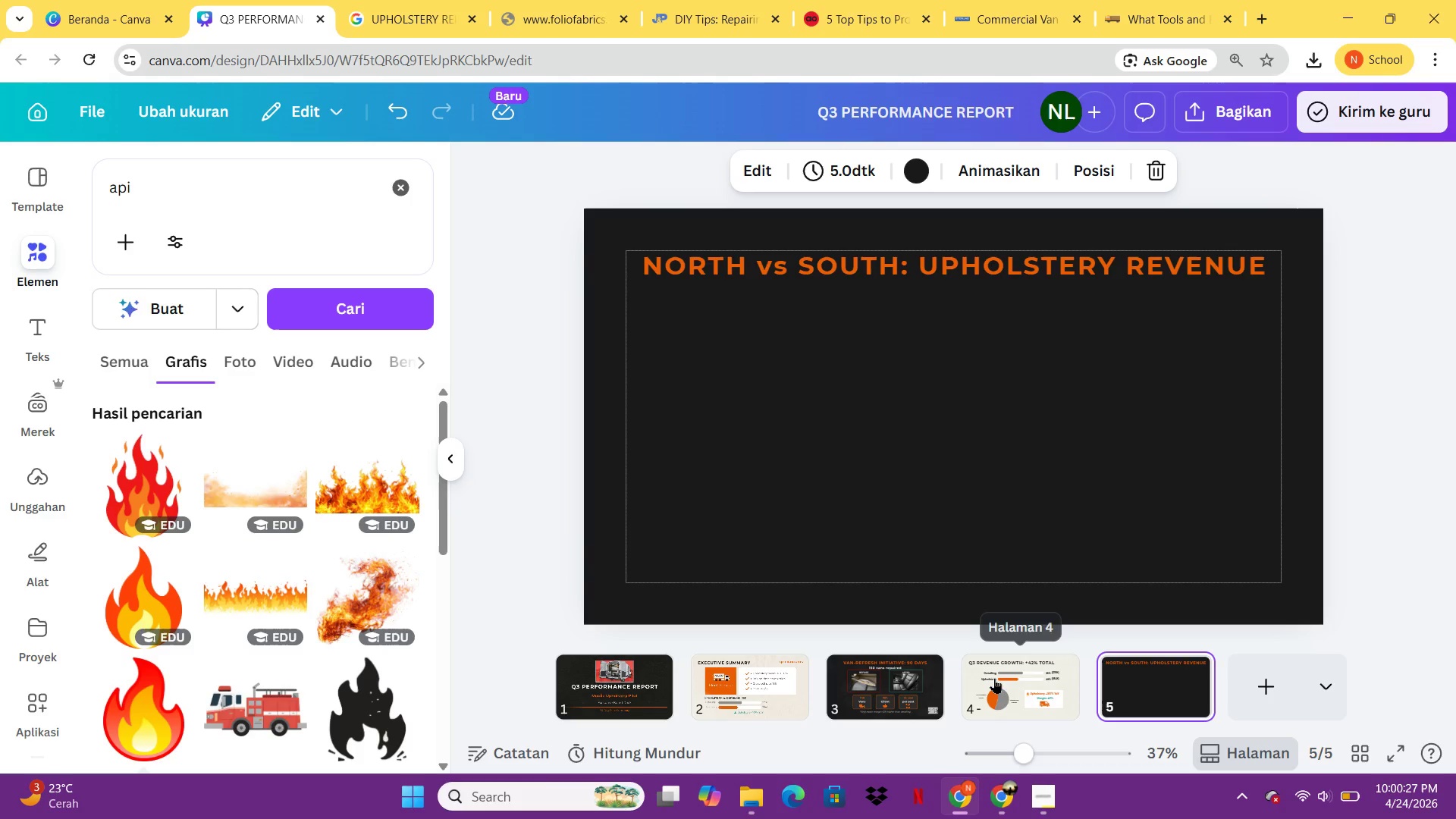 
left_click([994, 678])
 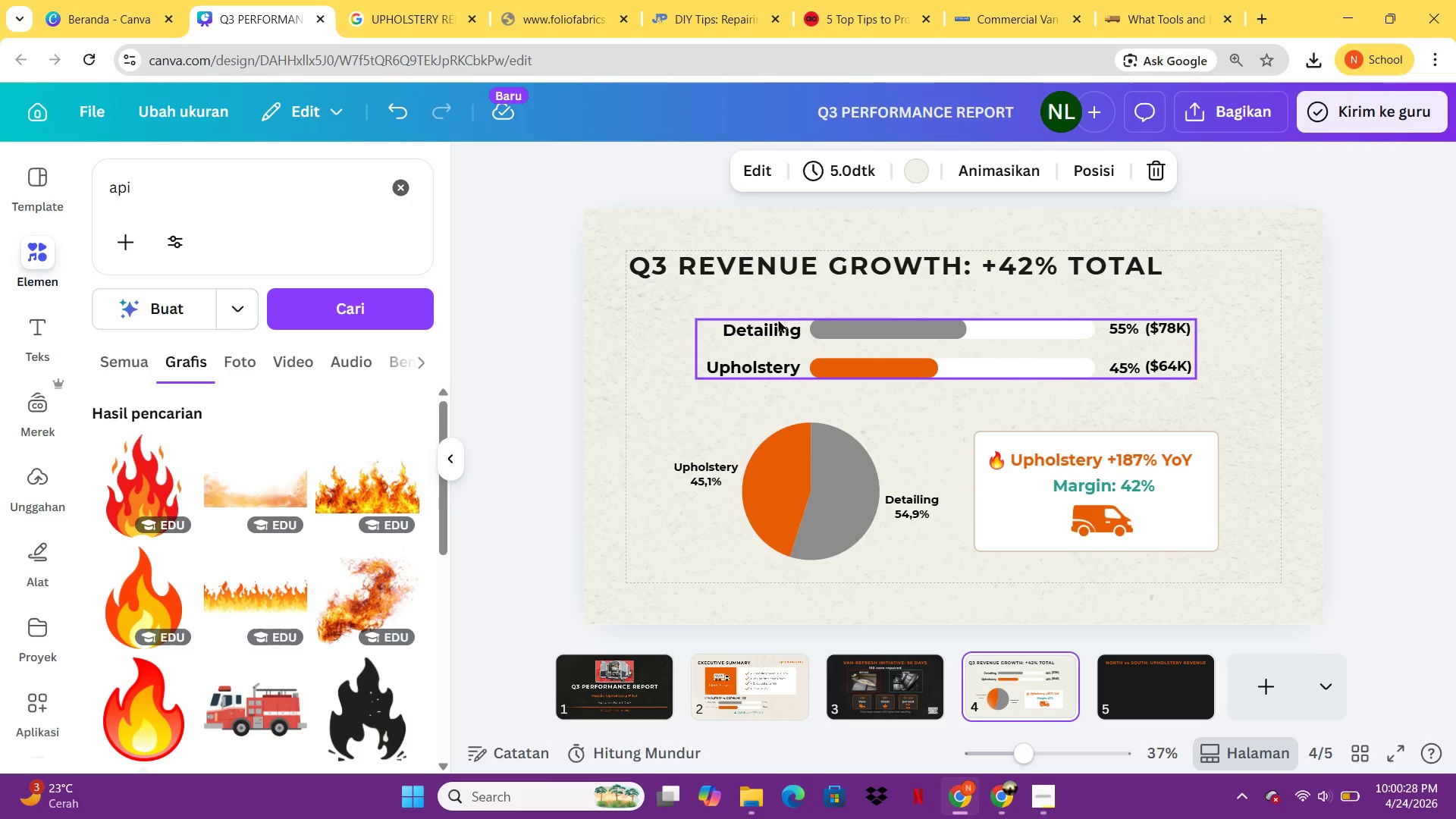 
left_click([777, 323])
 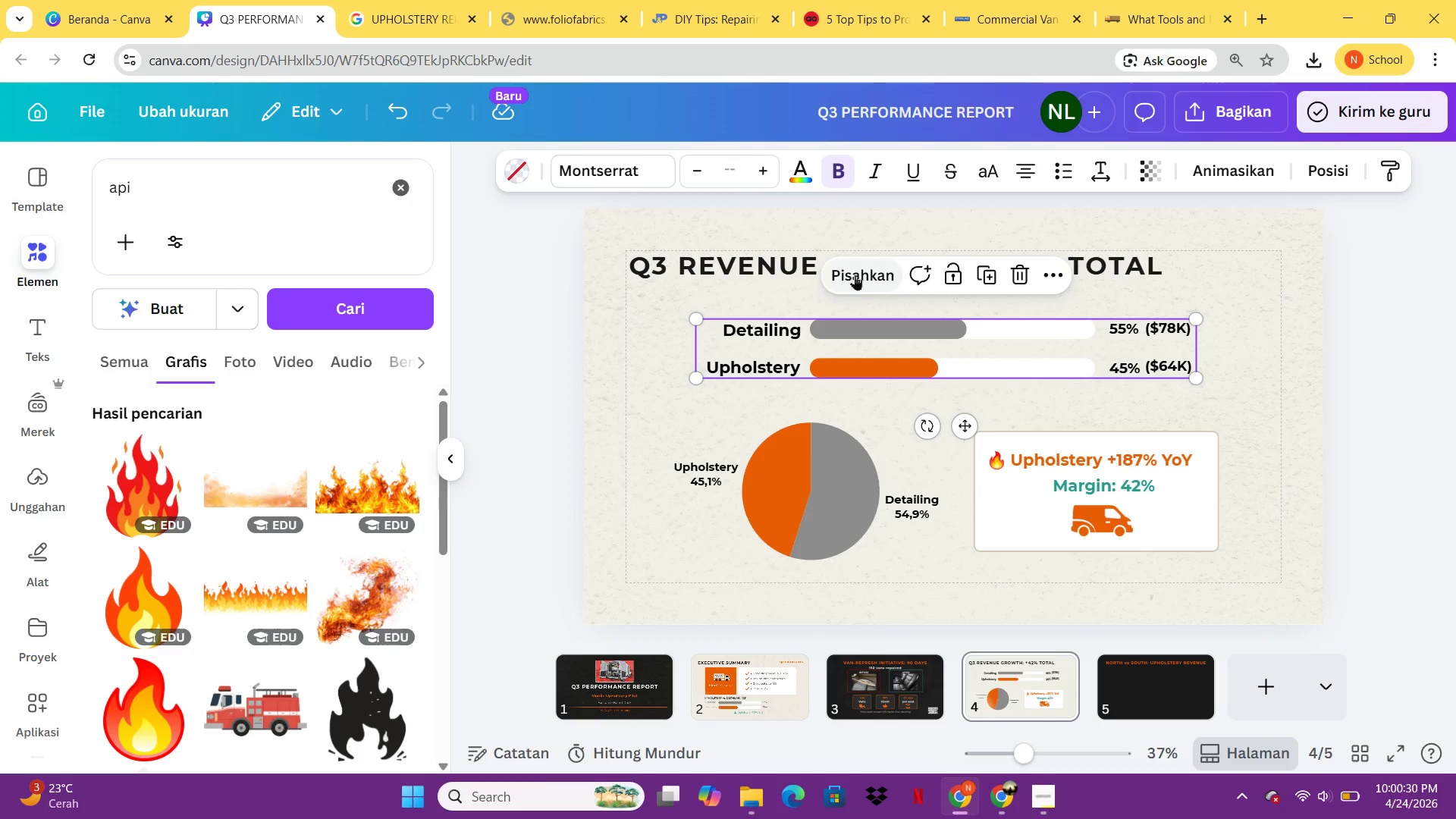 
left_click([855, 275])
 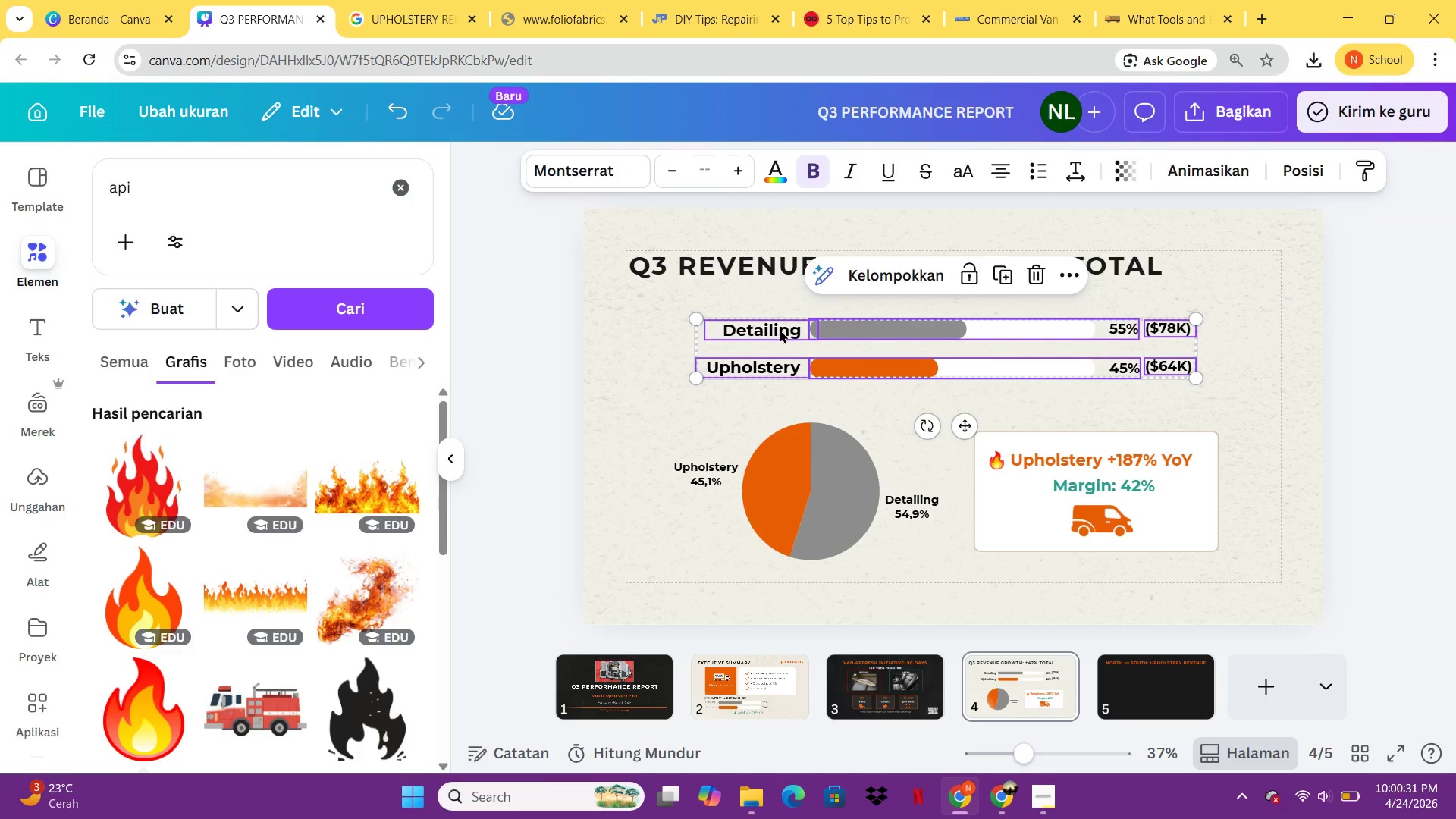 
left_click([780, 329])
 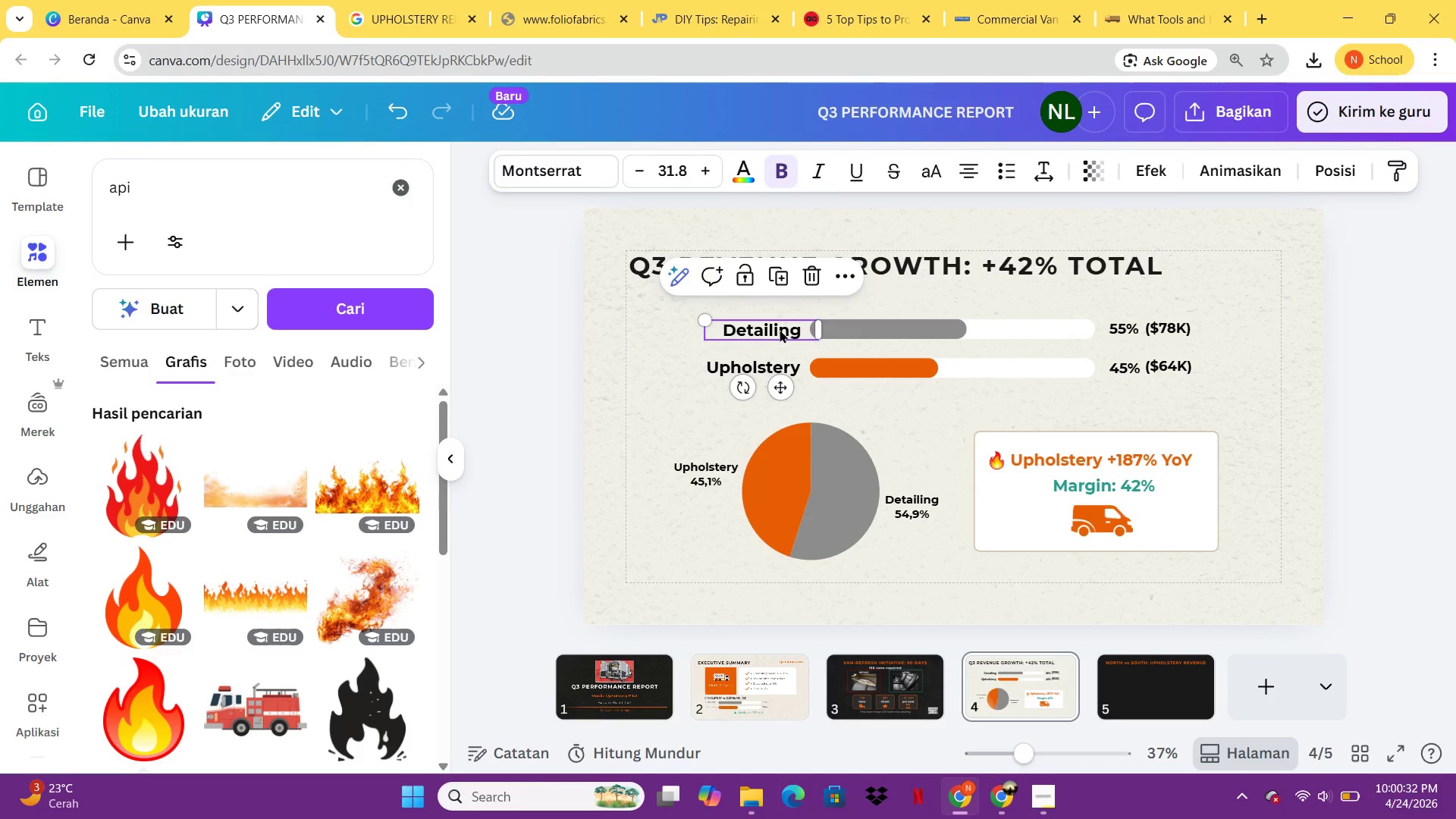 
key(Control+C)
 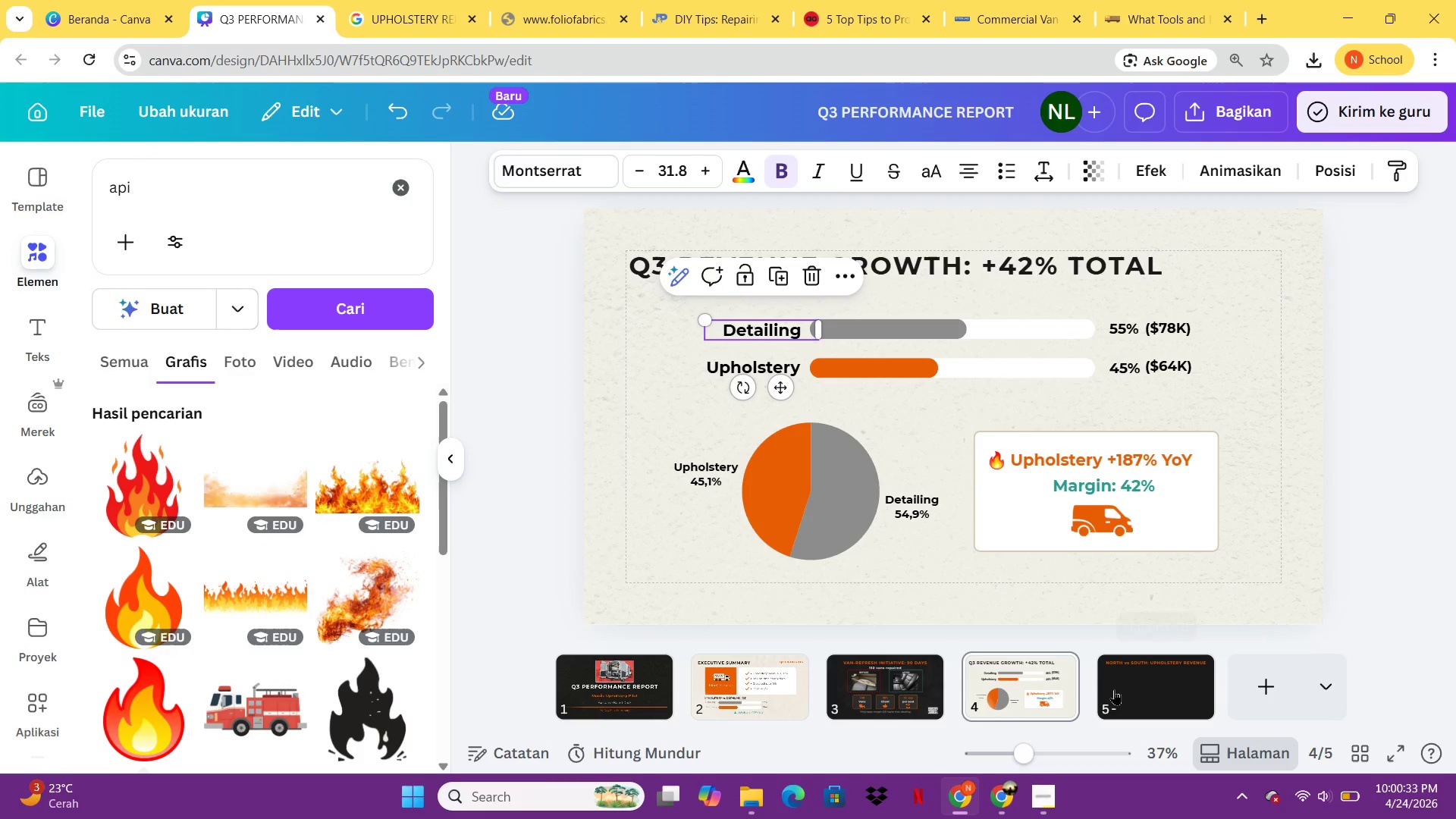 
left_click([1118, 689])
 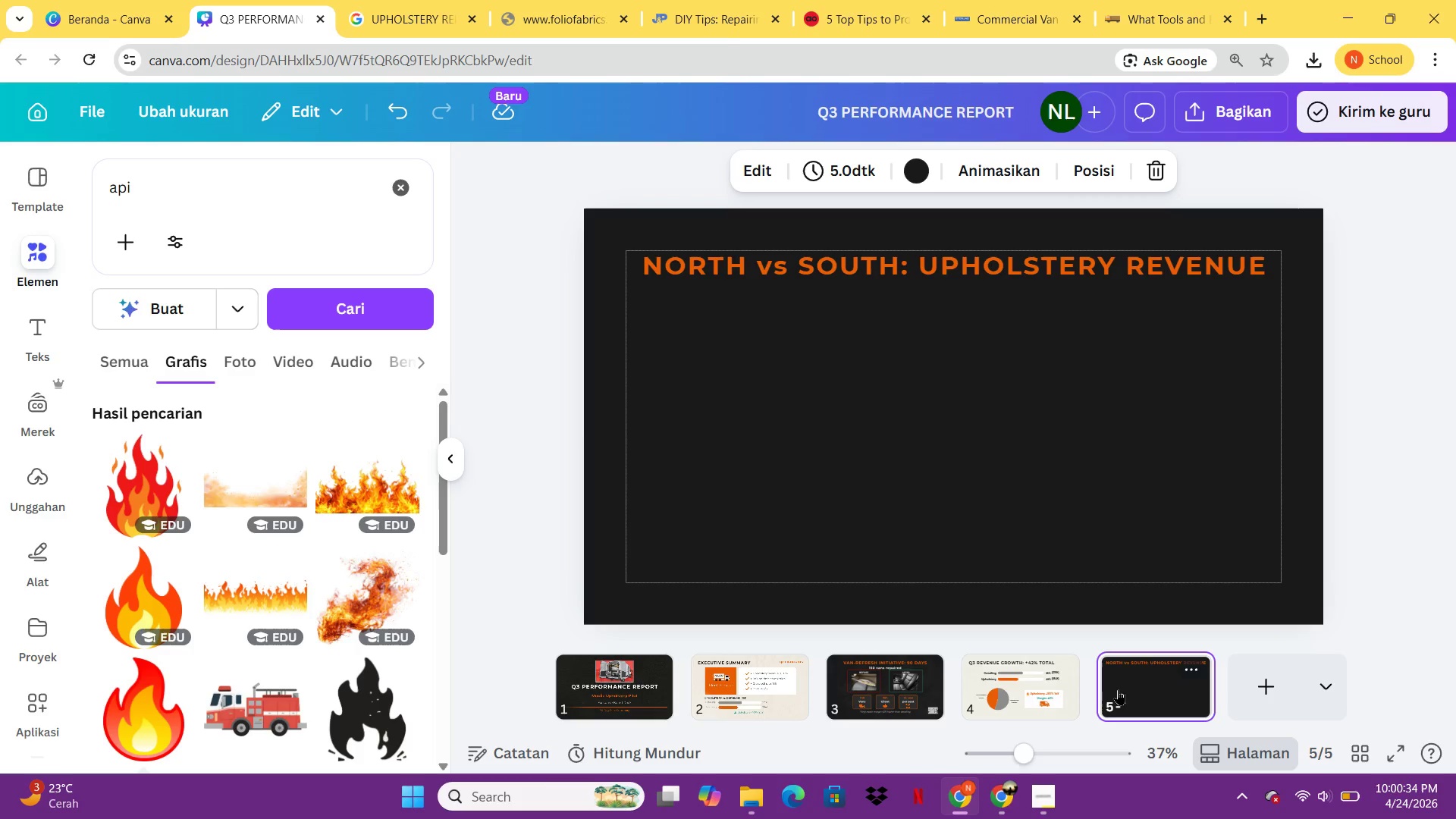 
key(Control+V)
 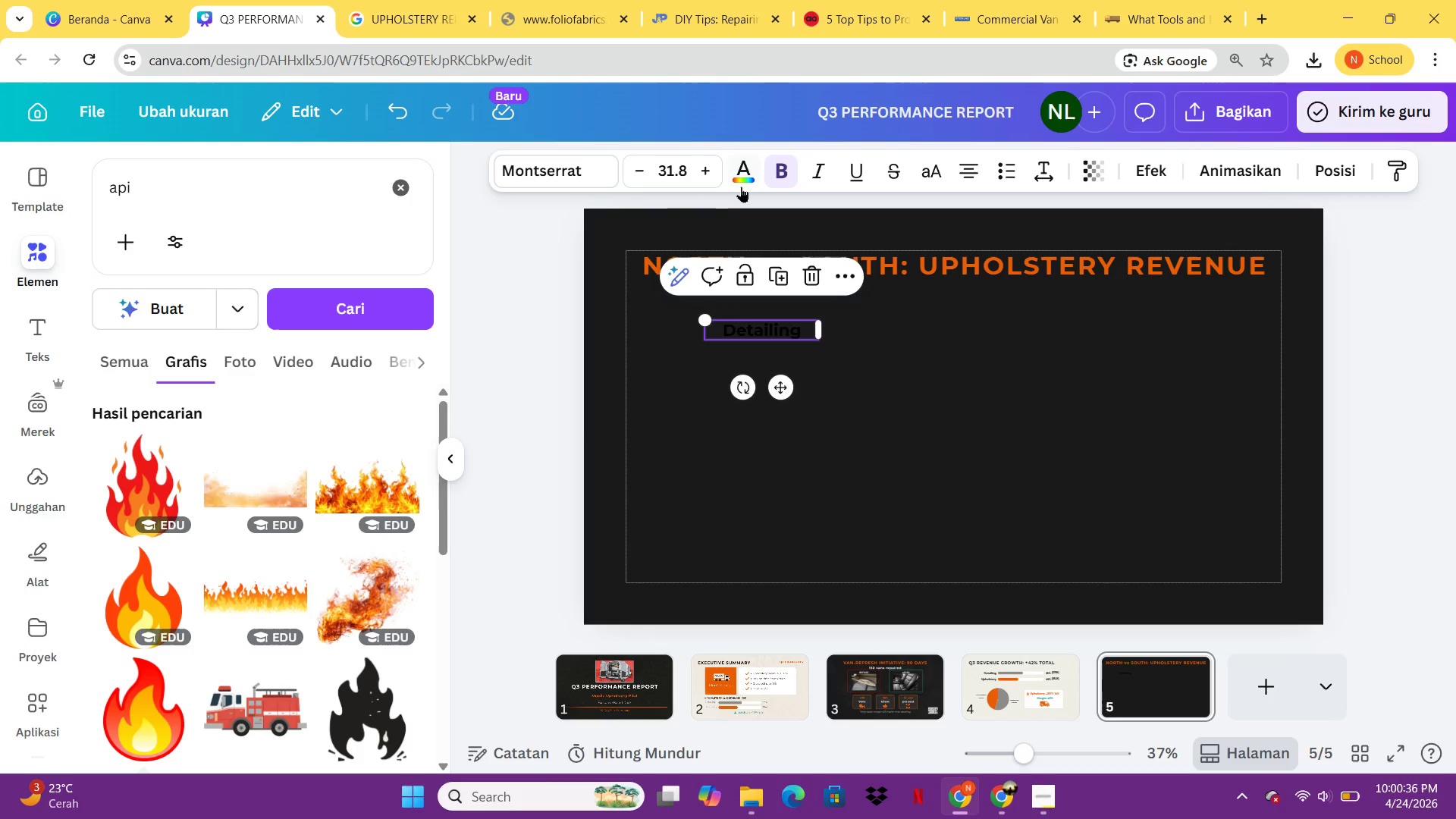 
left_click([742, 174])
 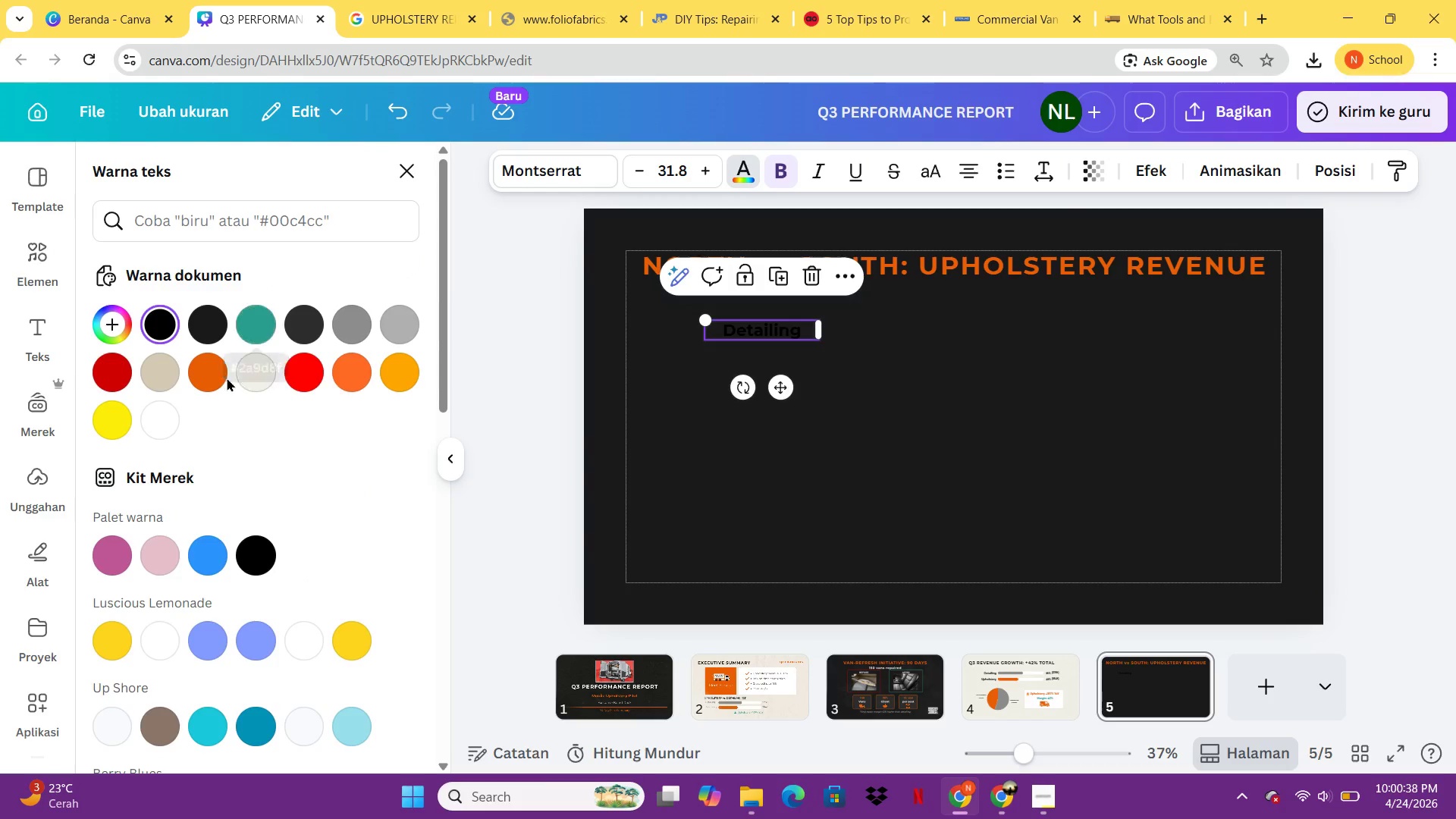 
left_click([166, 426])
 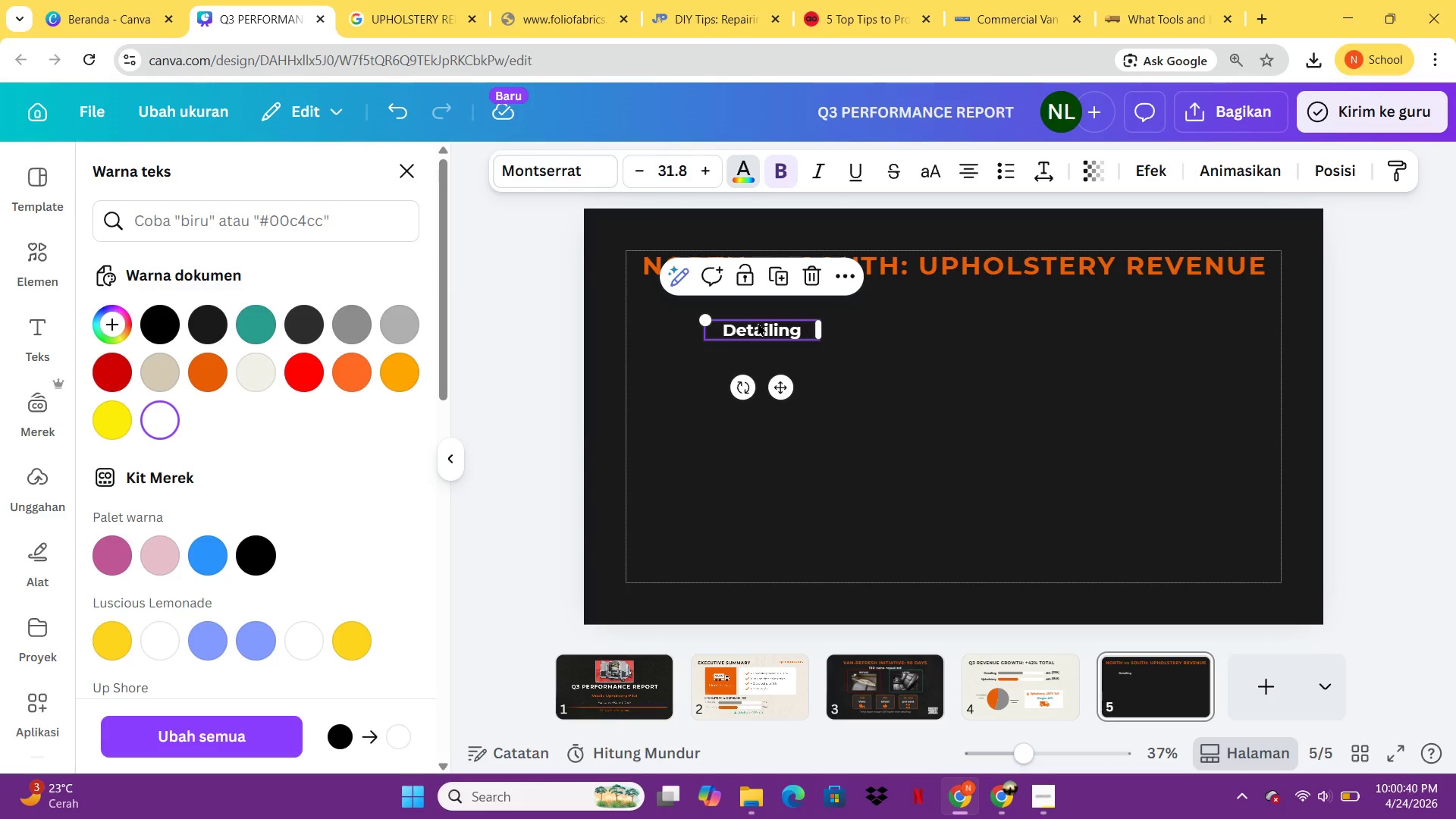 
double_click([758, 322])
 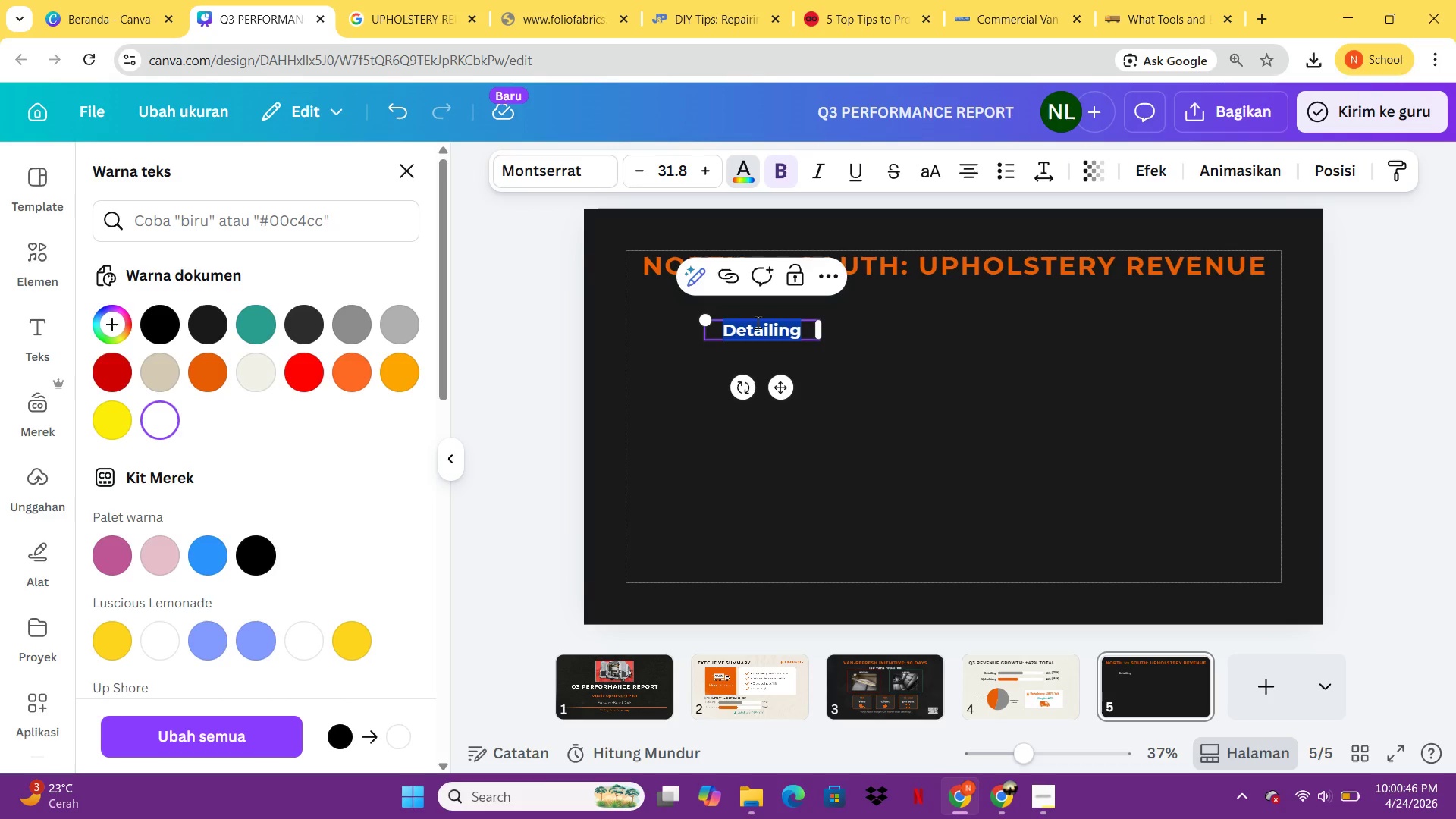 
wait(7.66)
 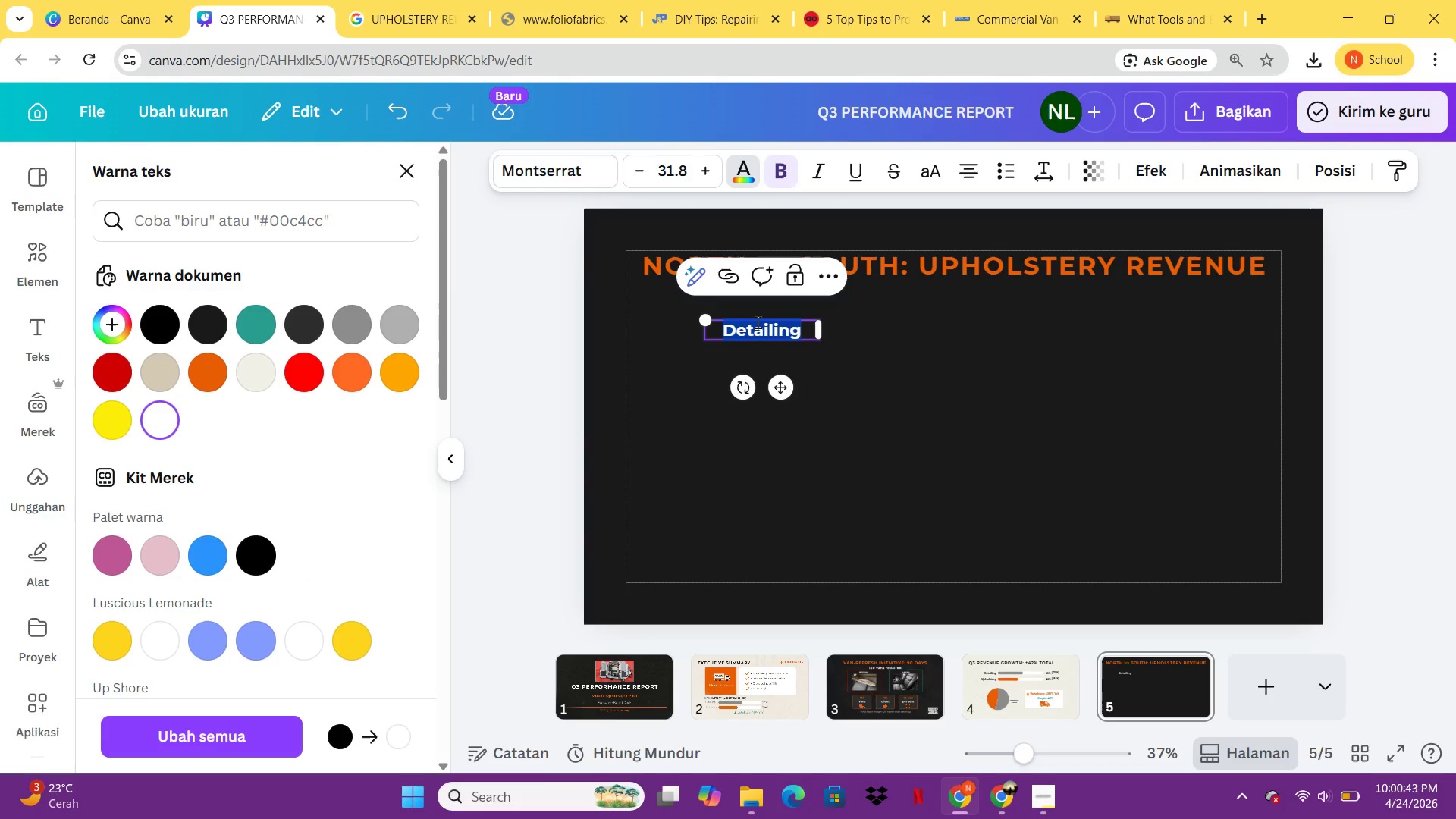 
type(north $45K)
key(Backspace)
type(k)
 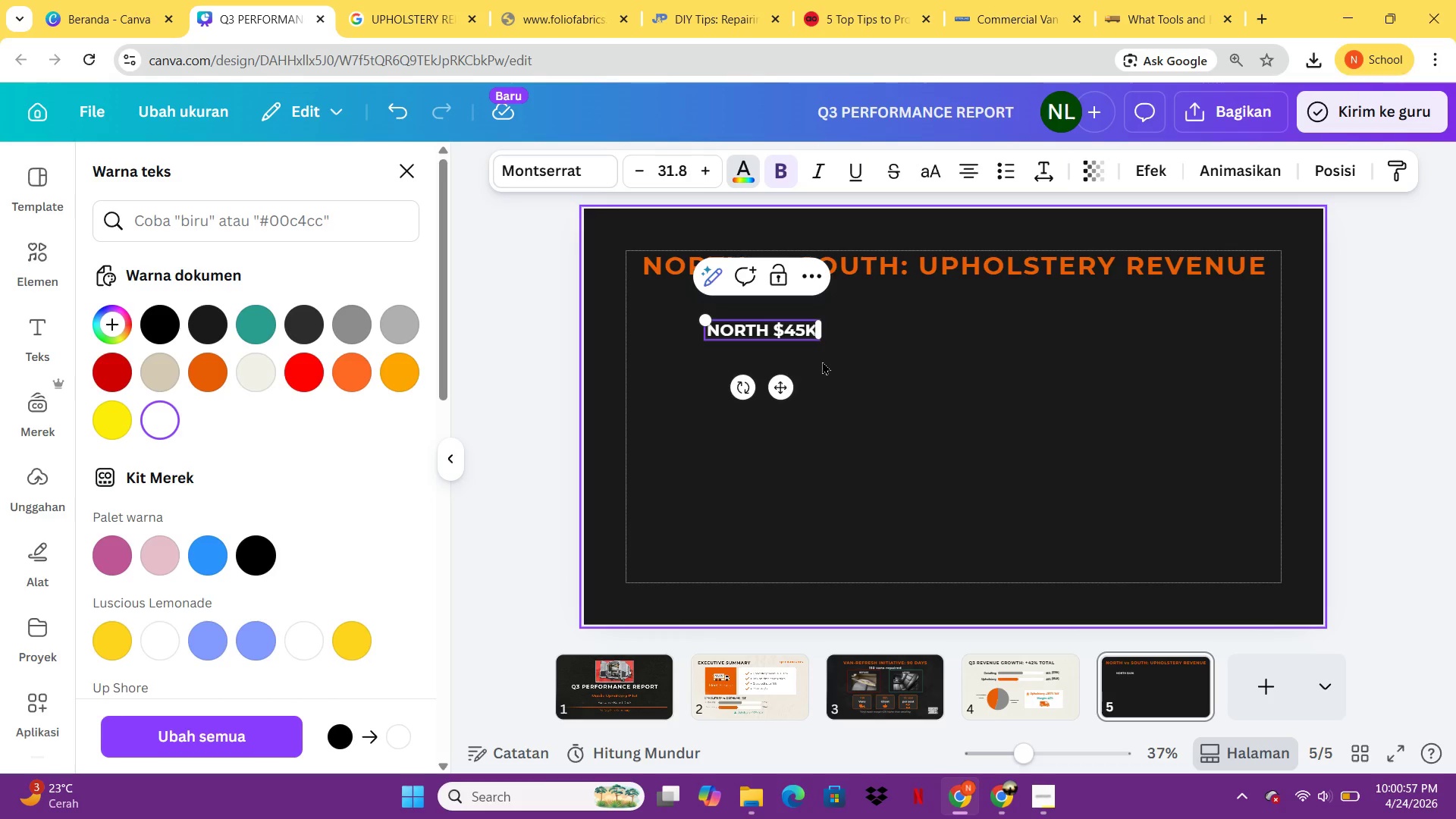 
left_click([942, 467])
 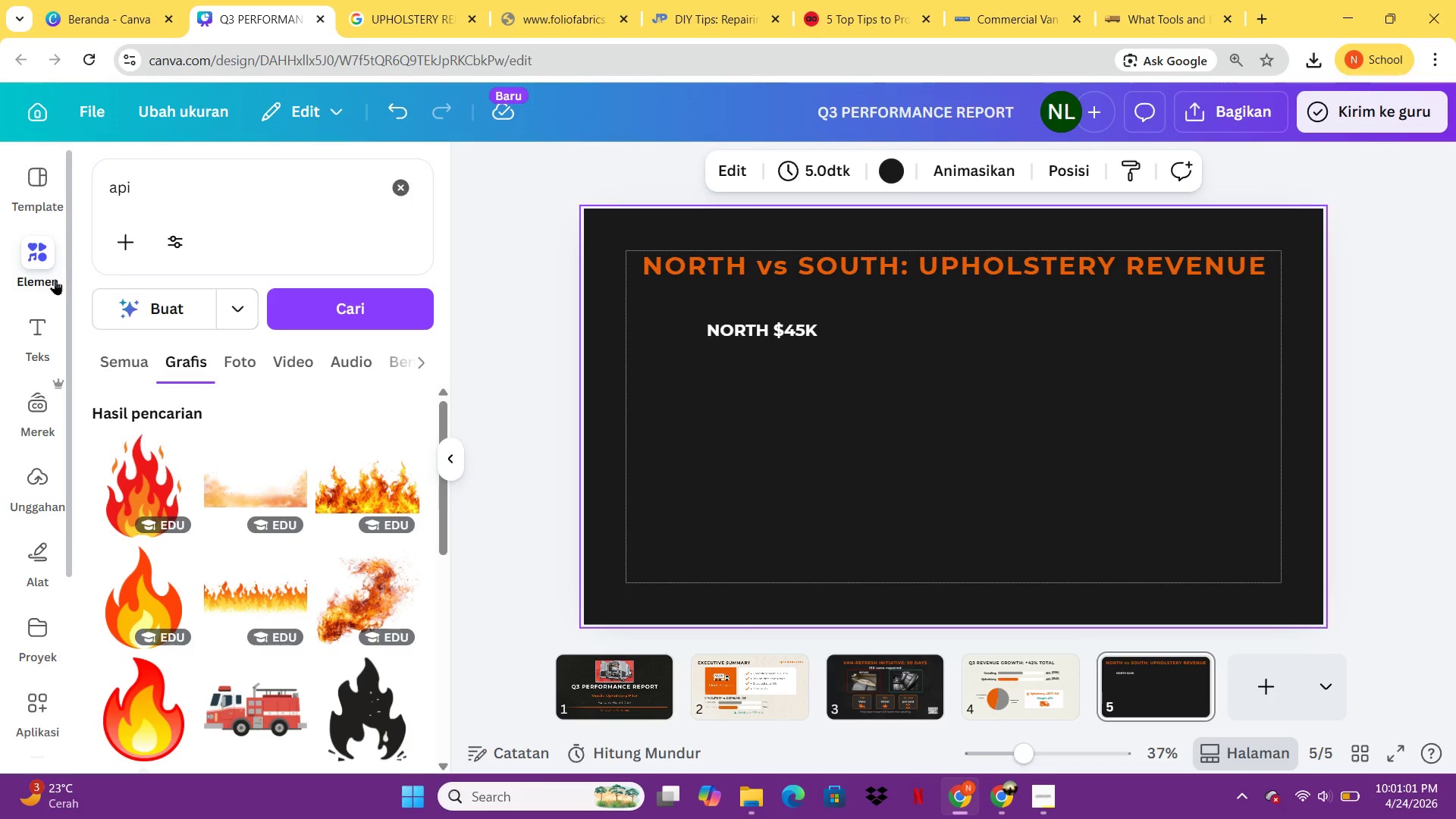 
wait(5.28)
 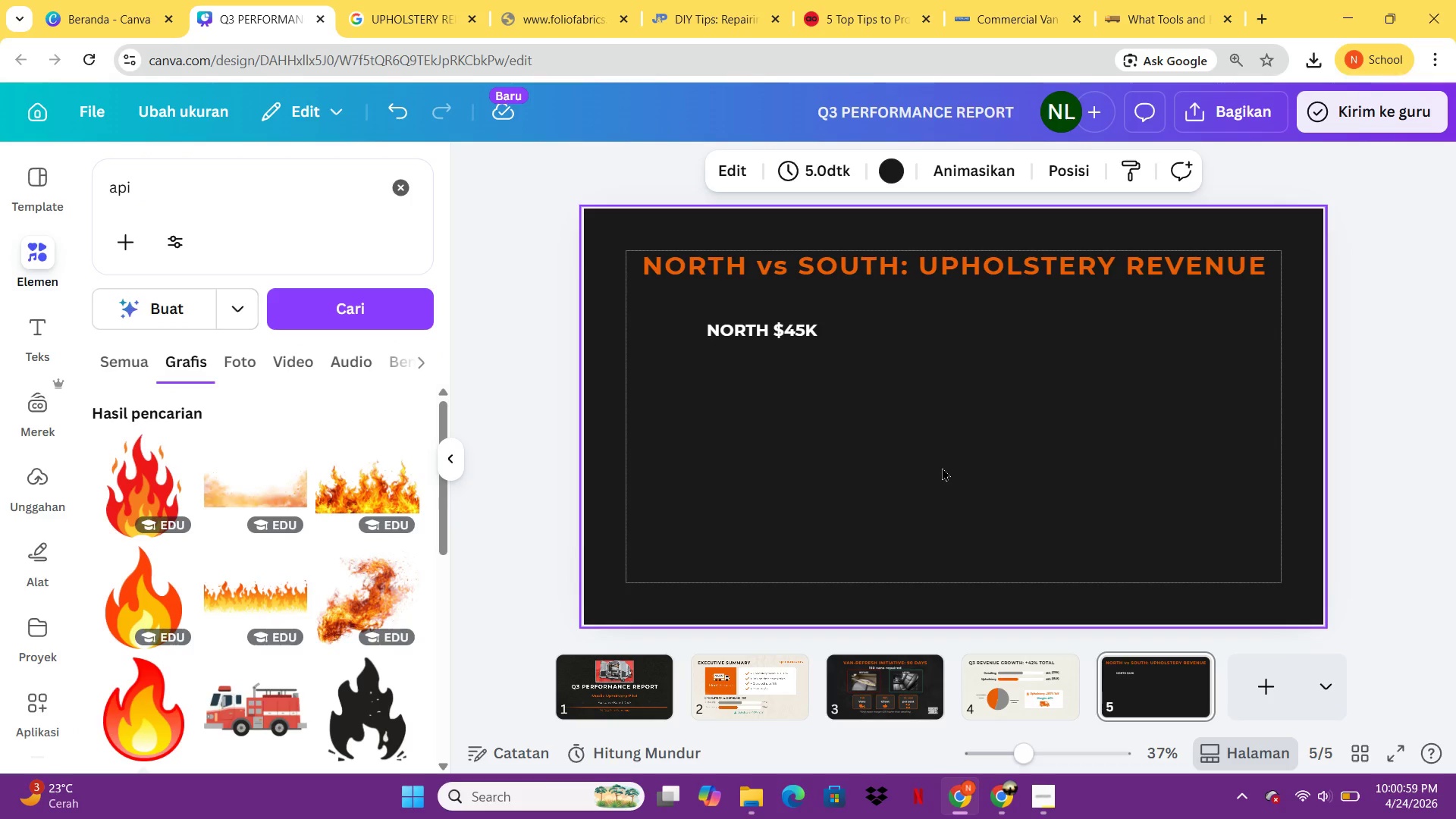 
left_click([995, 692])
 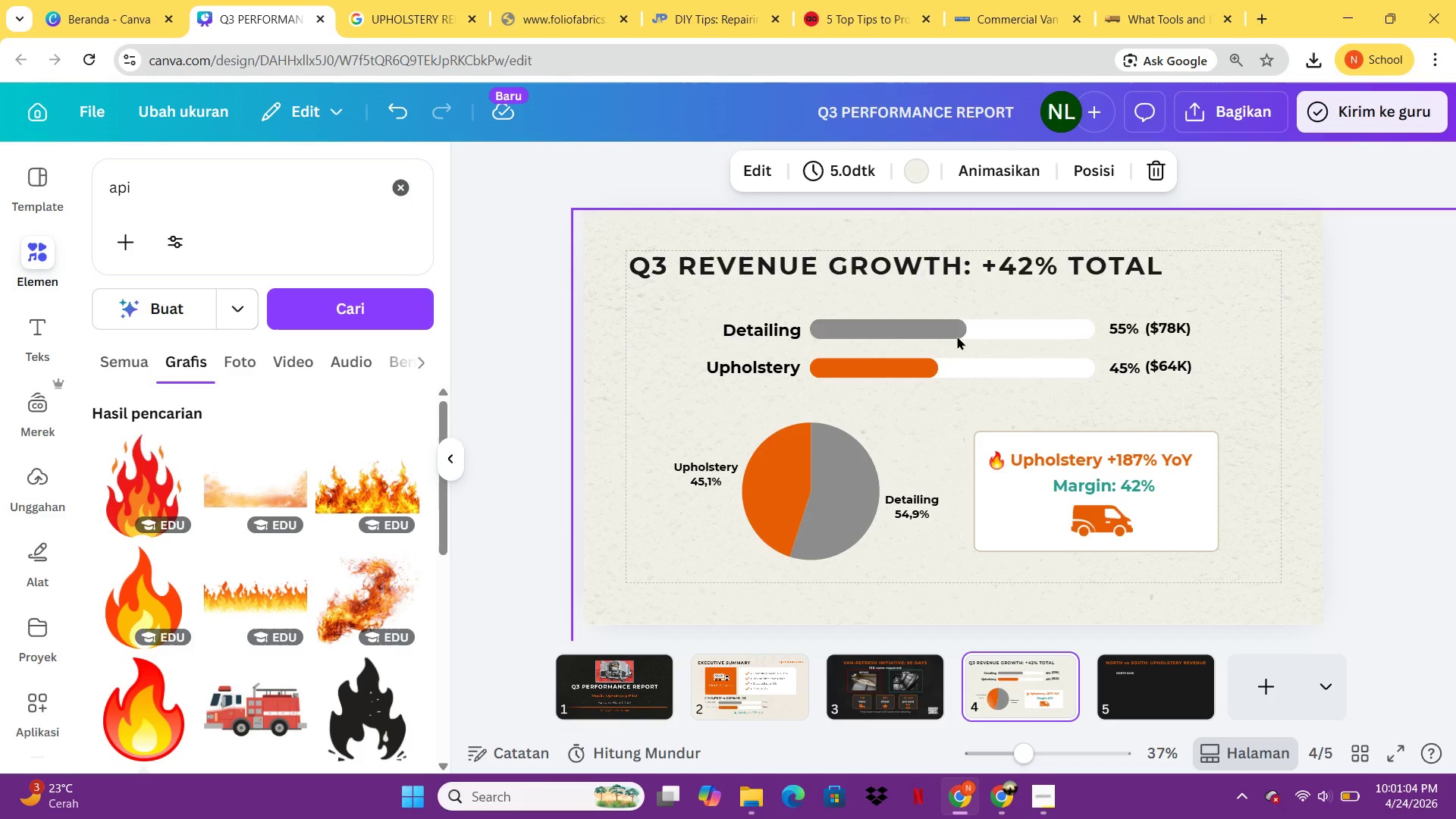 
left_click([957, 330])
 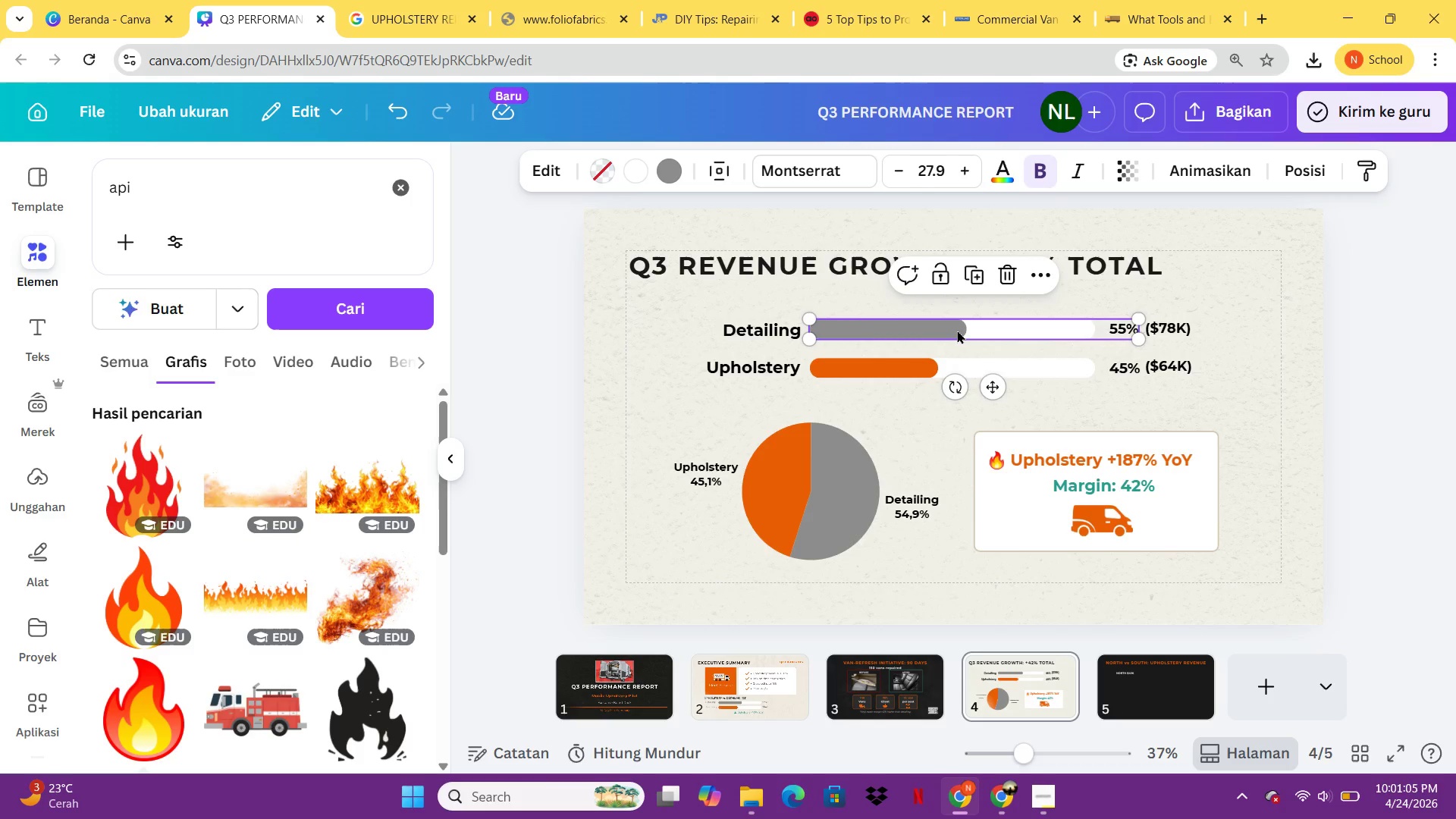 
key(Control+C)
 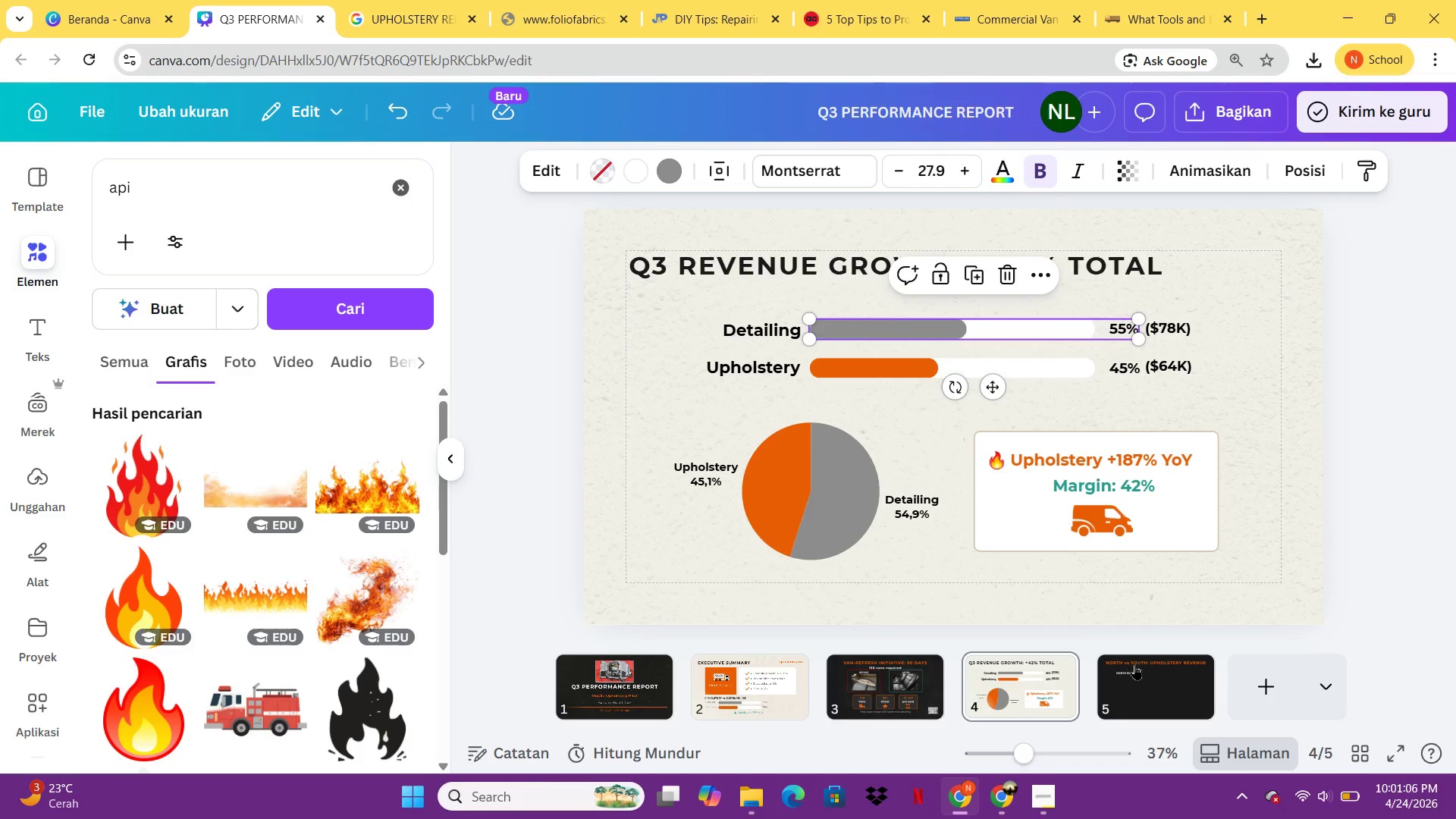 
left_click([1135, 666])
 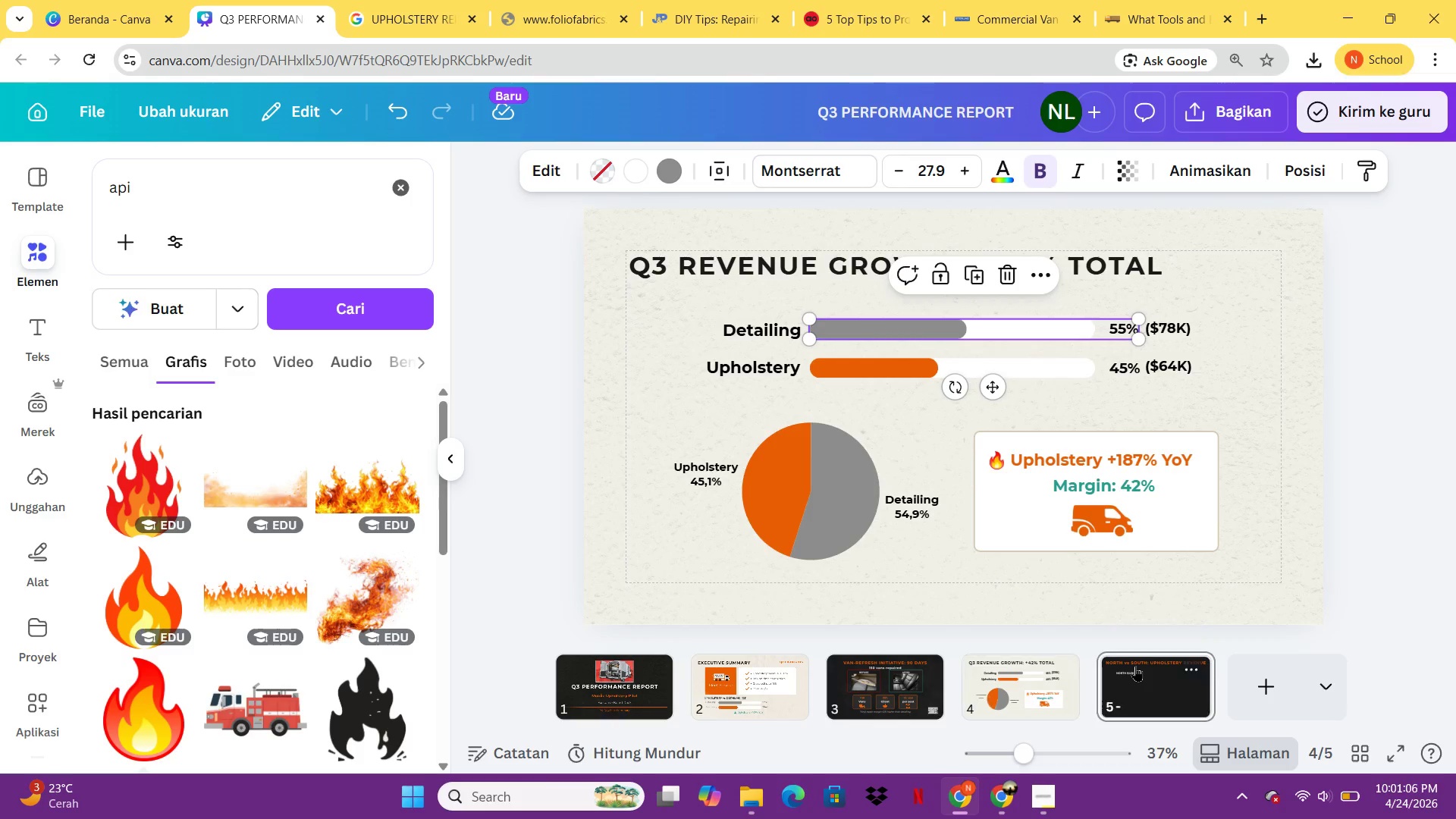 
key(Control+ControlLeft)
 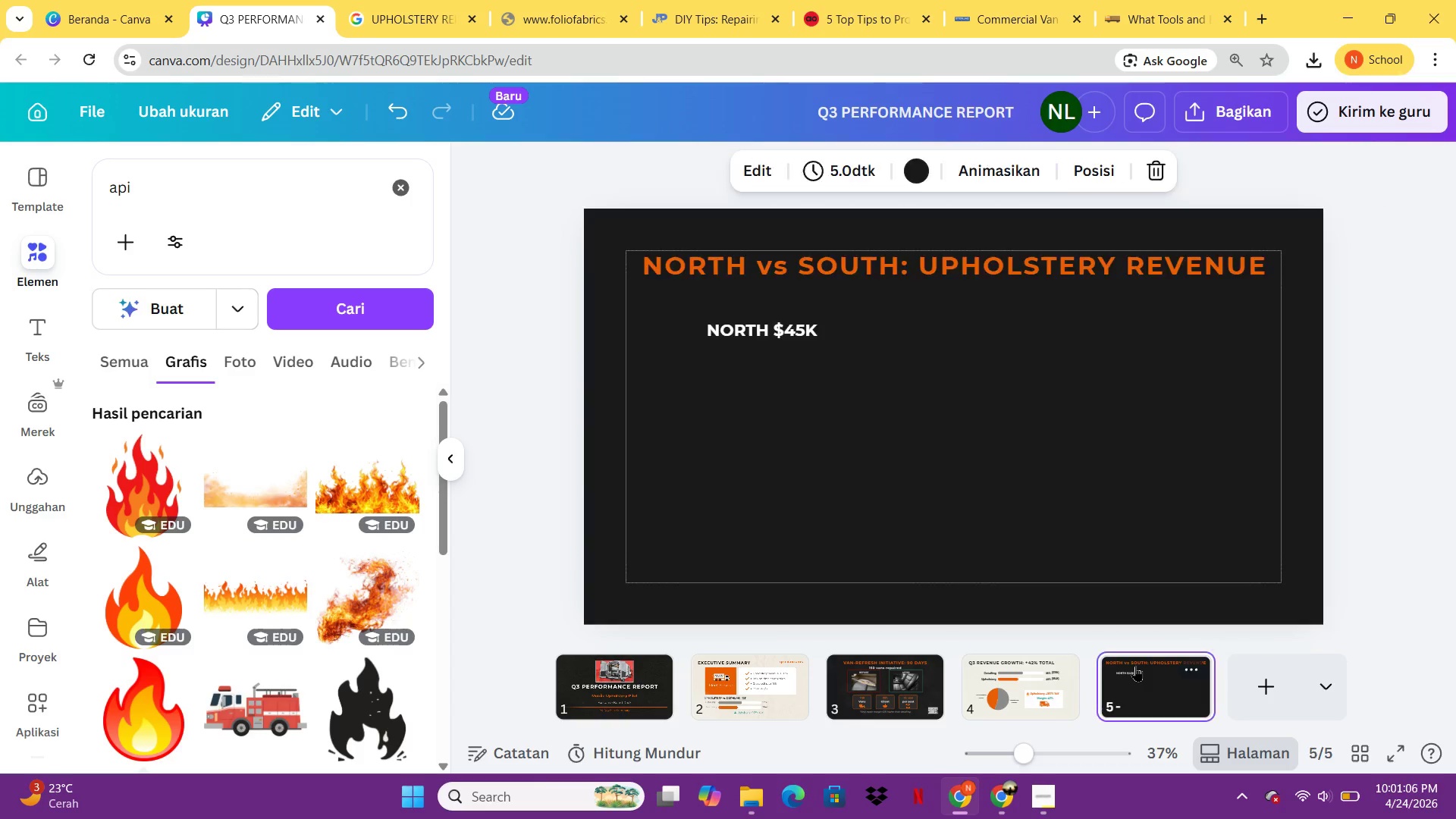 
key(Control+V)
 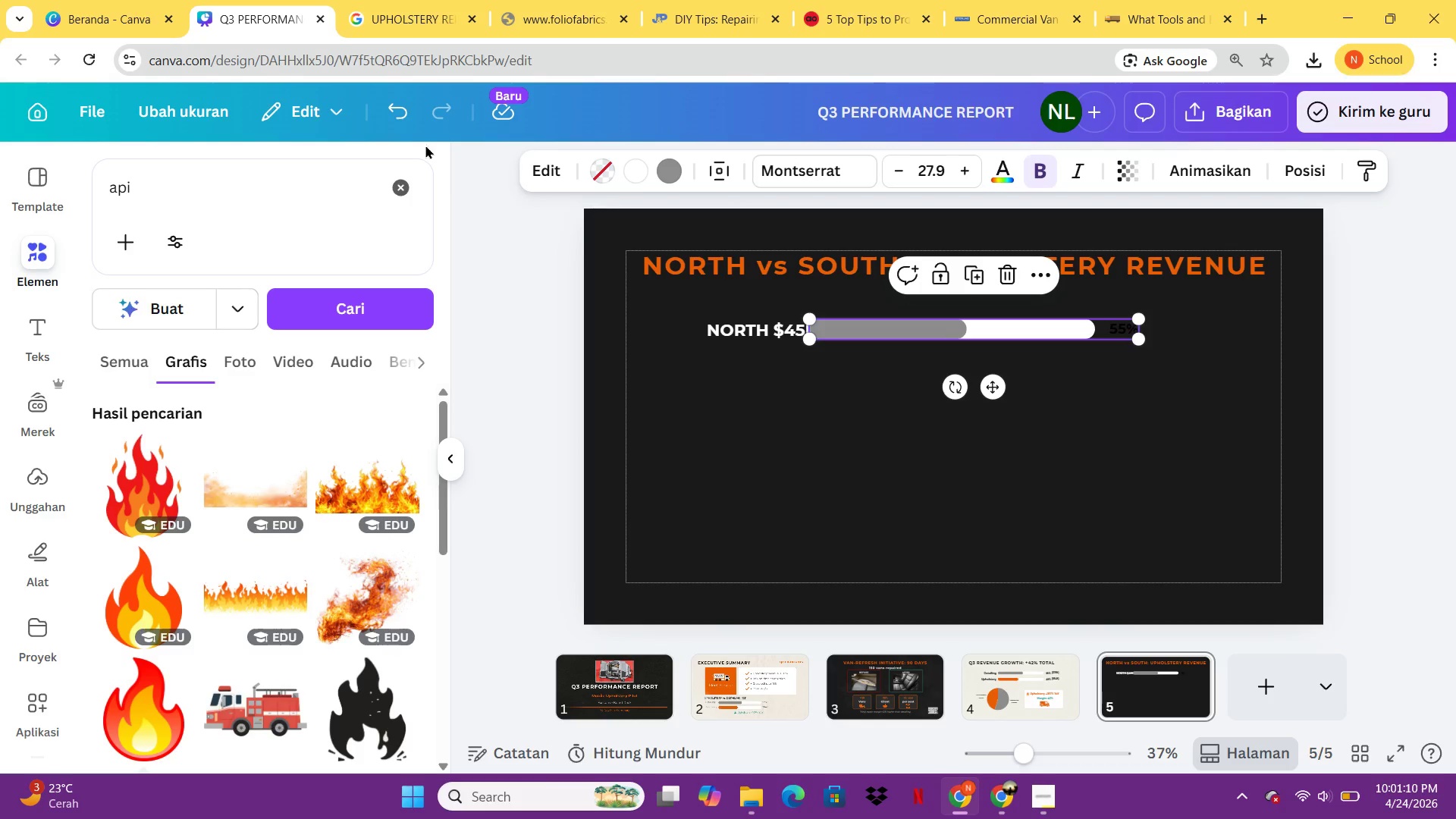 
left_click([548, 174])
 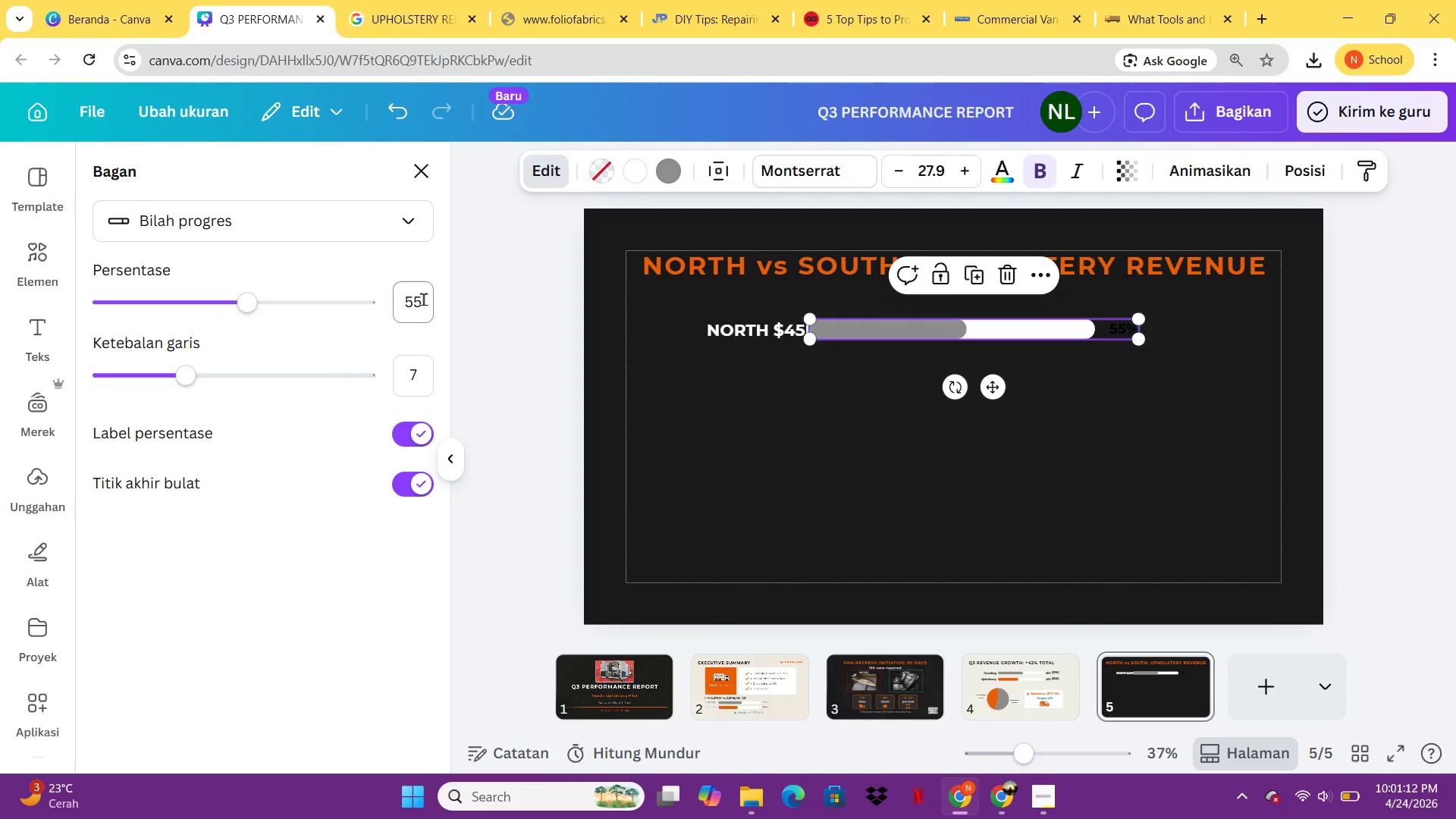 
left_click([422, 299])
 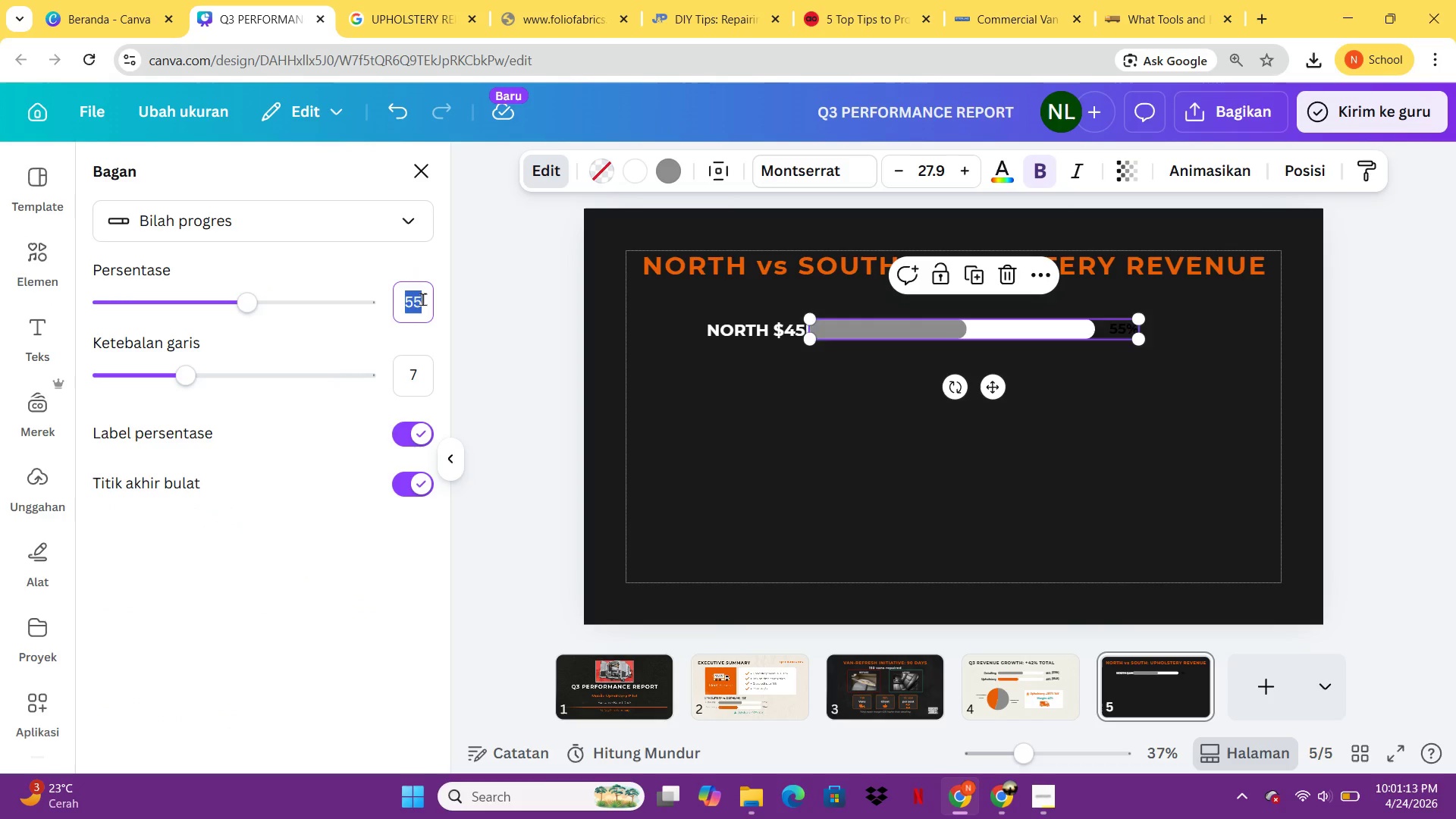 
type(80)
 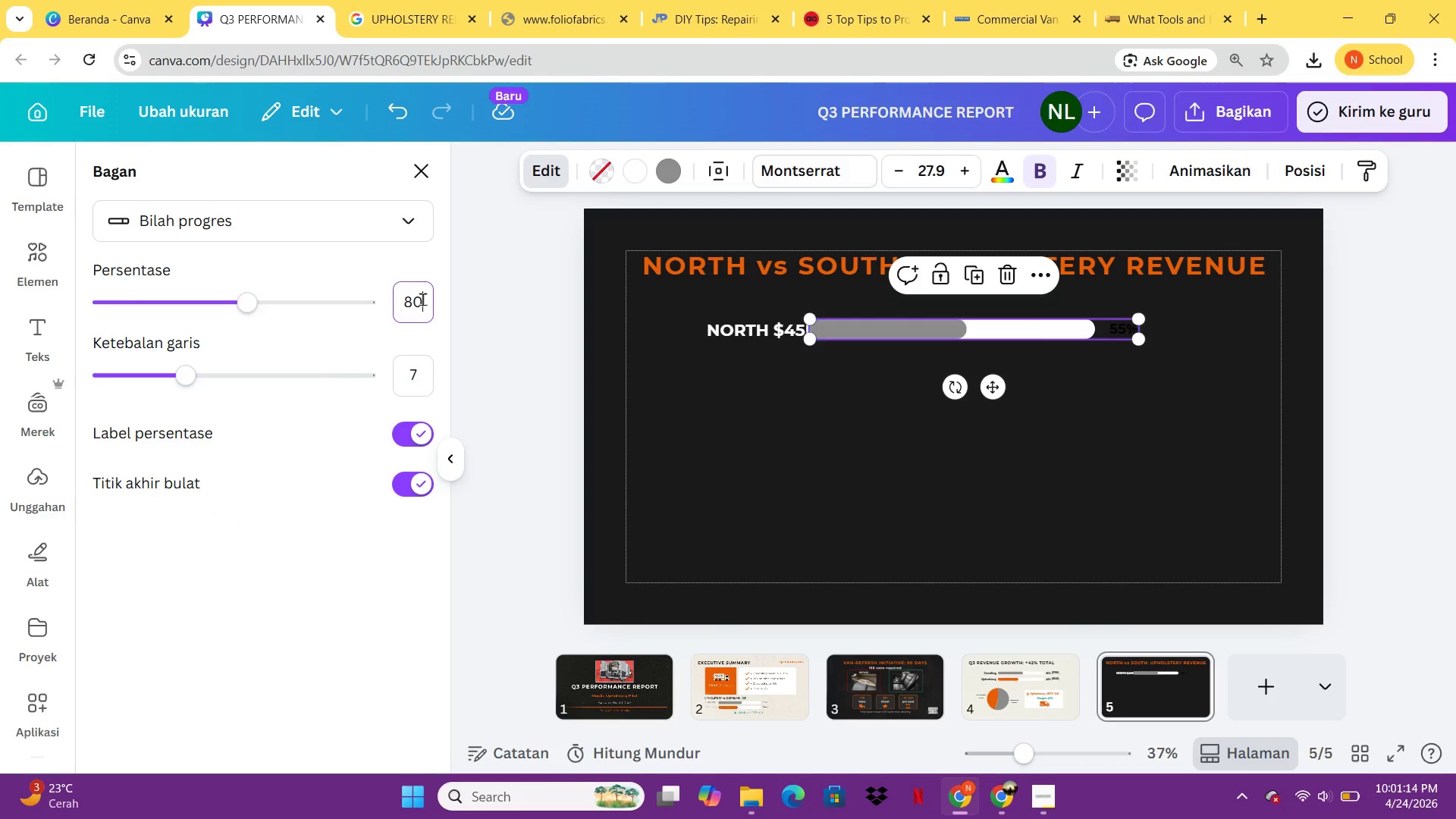 
key(Enter)
 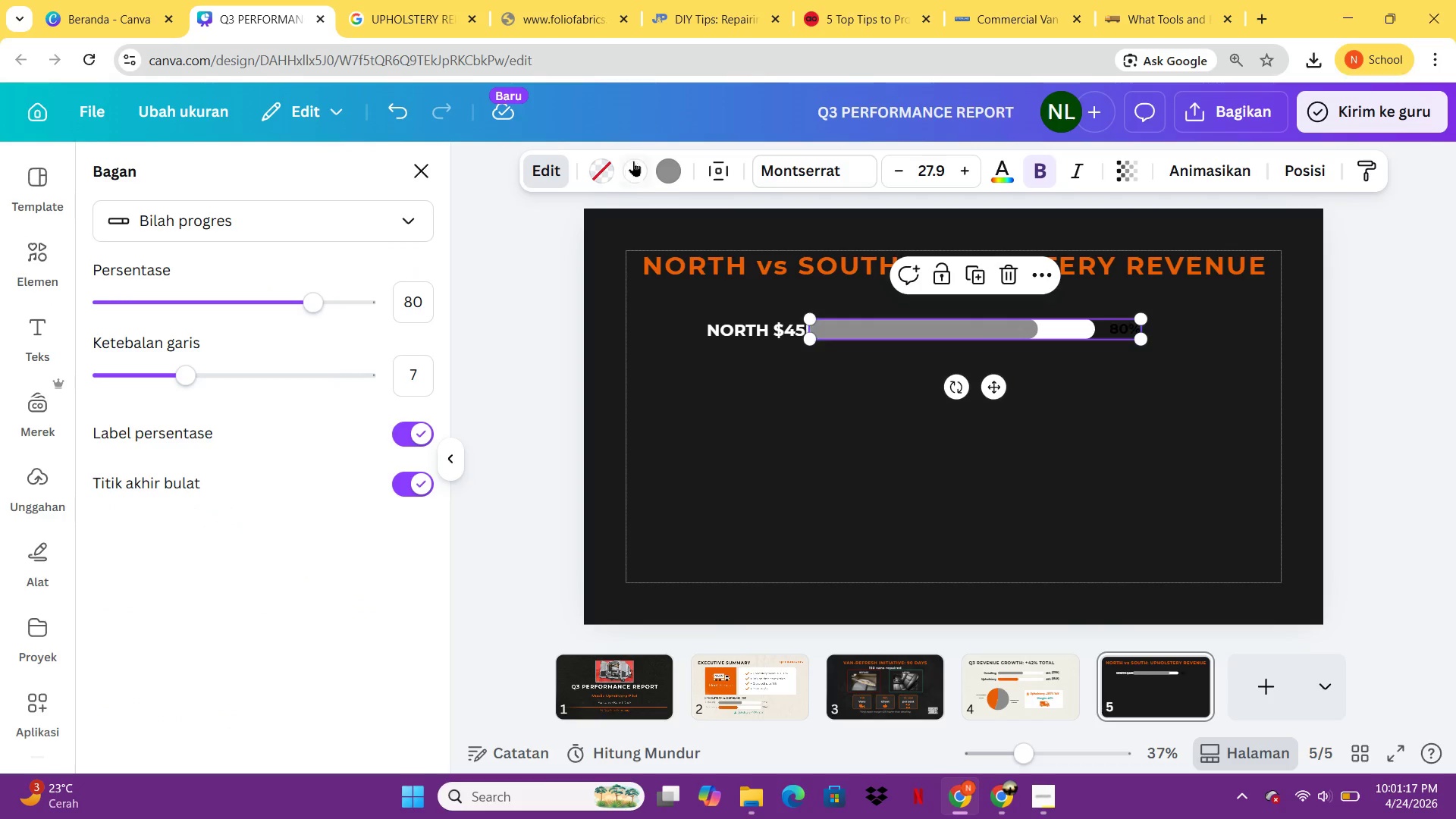 
left_click([664, 171])
 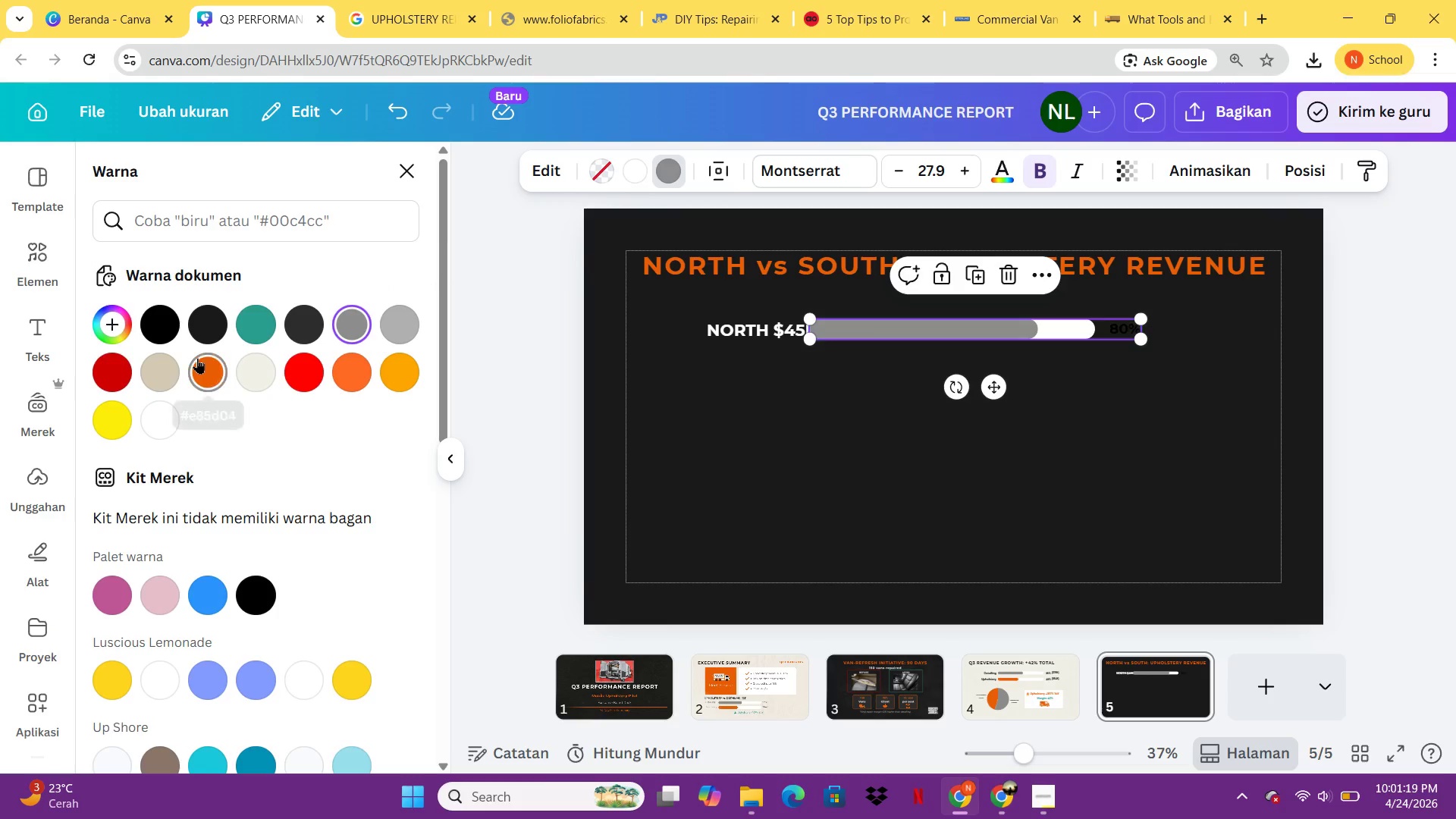 
left_click([205, 362])
 